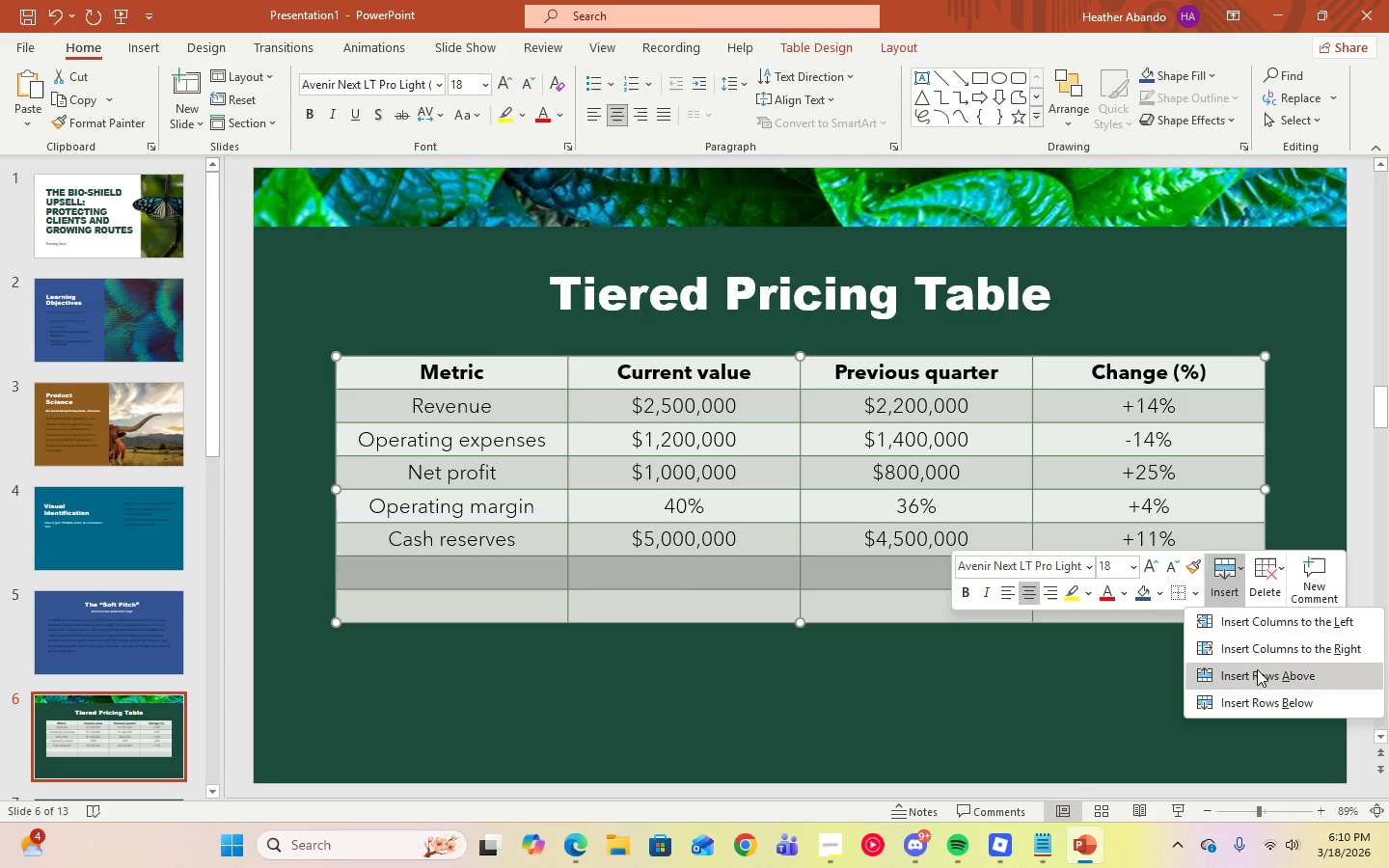 
left_click([1257, 670])
 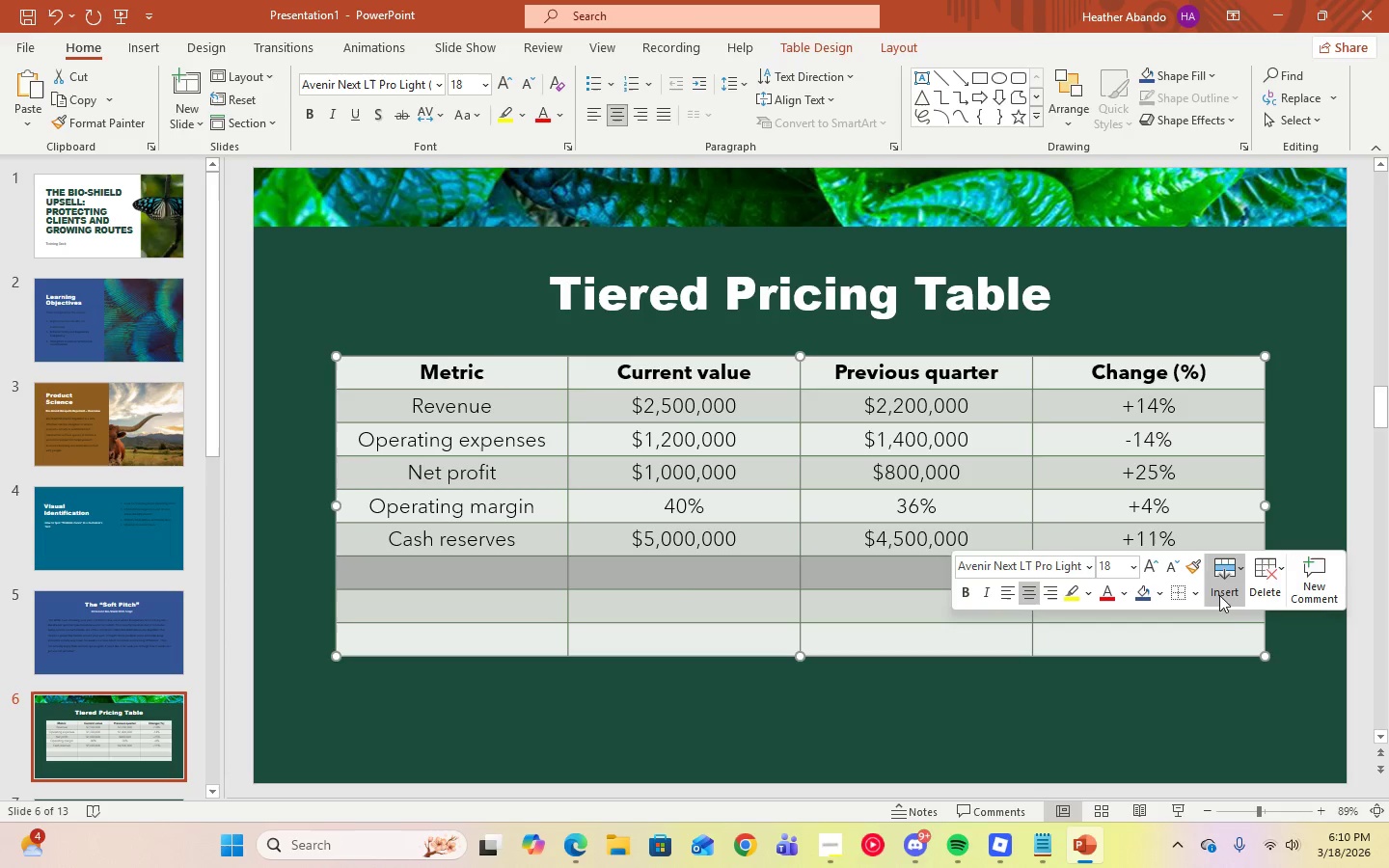 
left_click([1235, 591])
 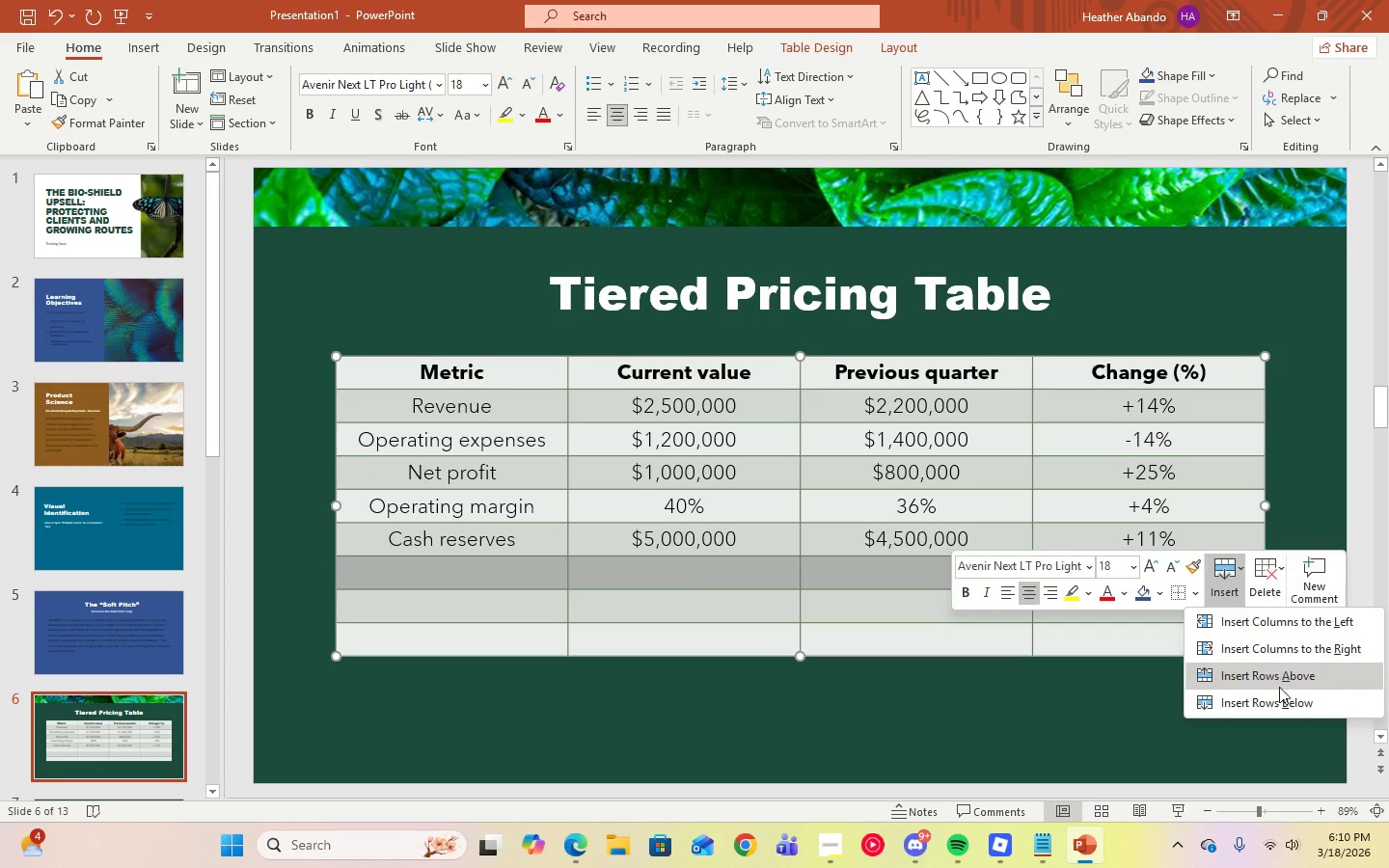 
left_click([1279, 699])
 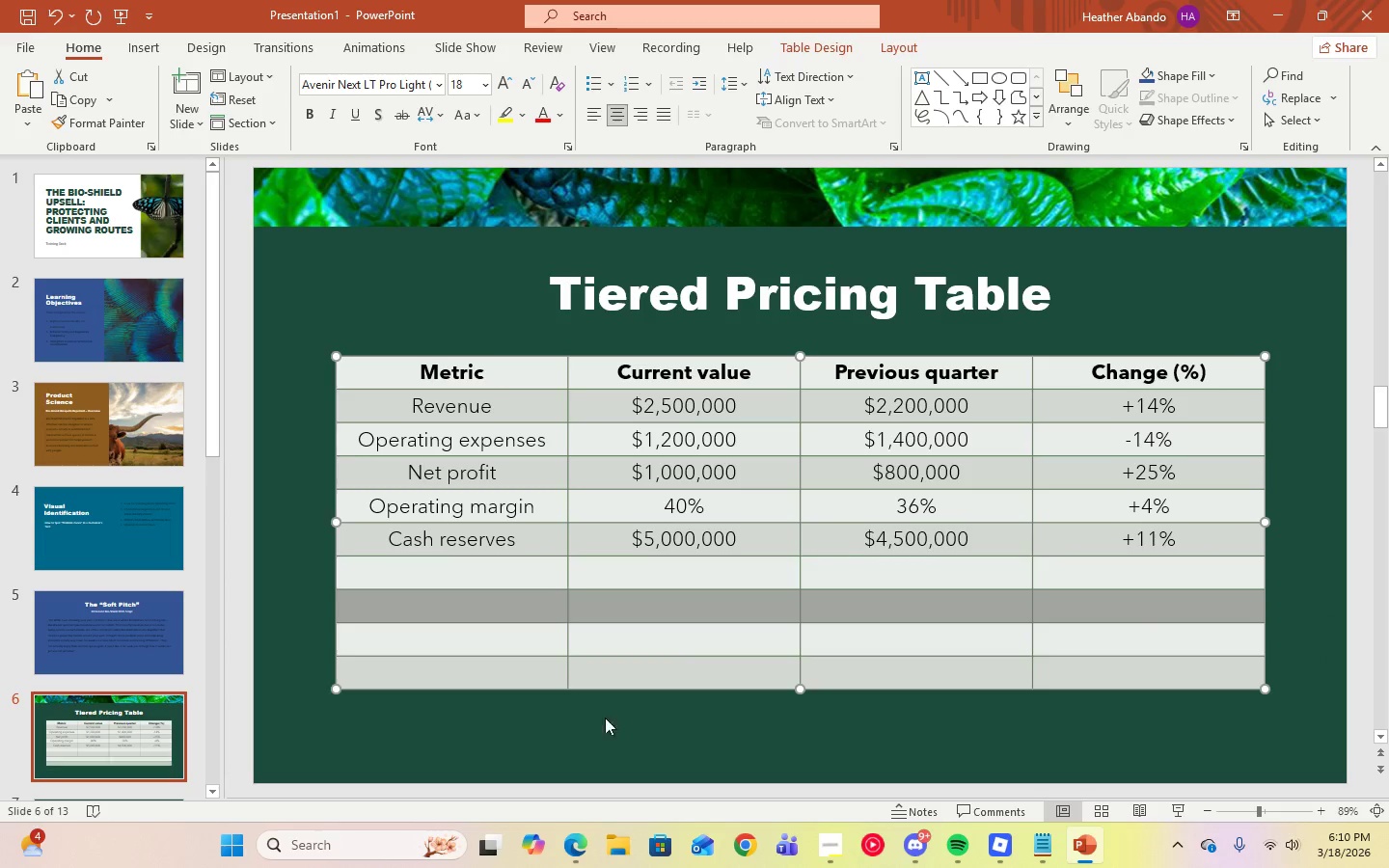 
left_click([600, 726])
 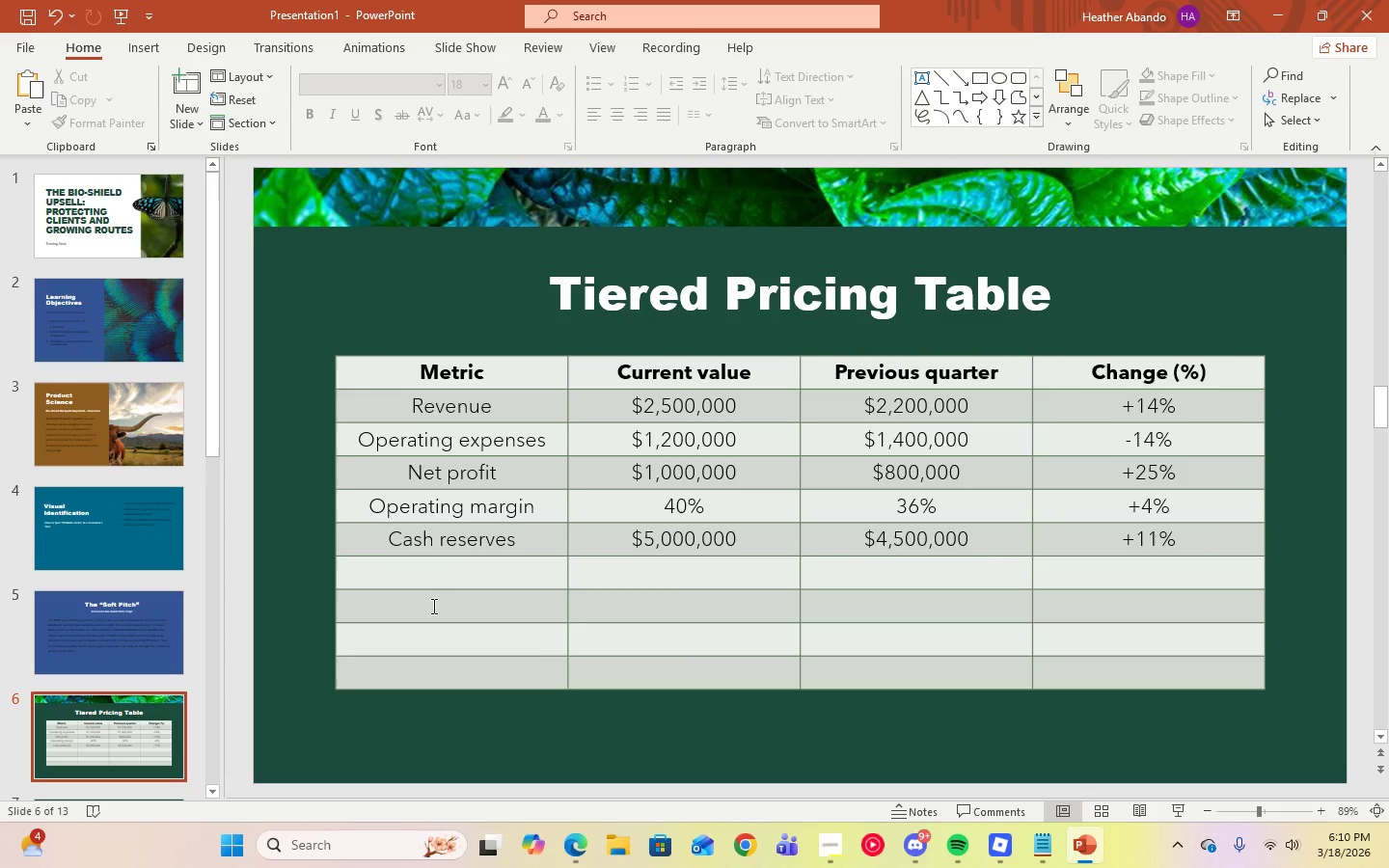 
wait(8.06)
 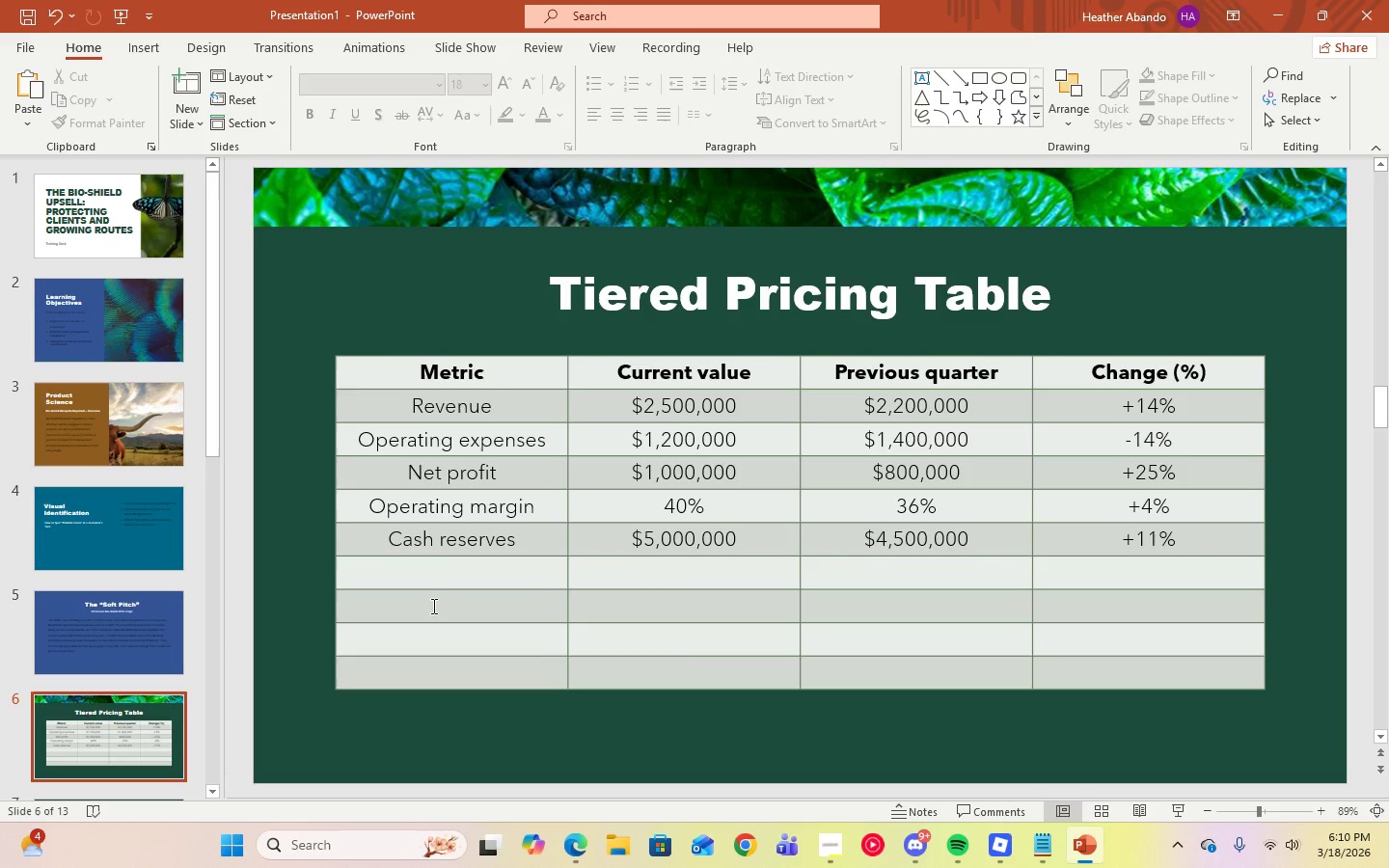 
left_click([1047, 847])
 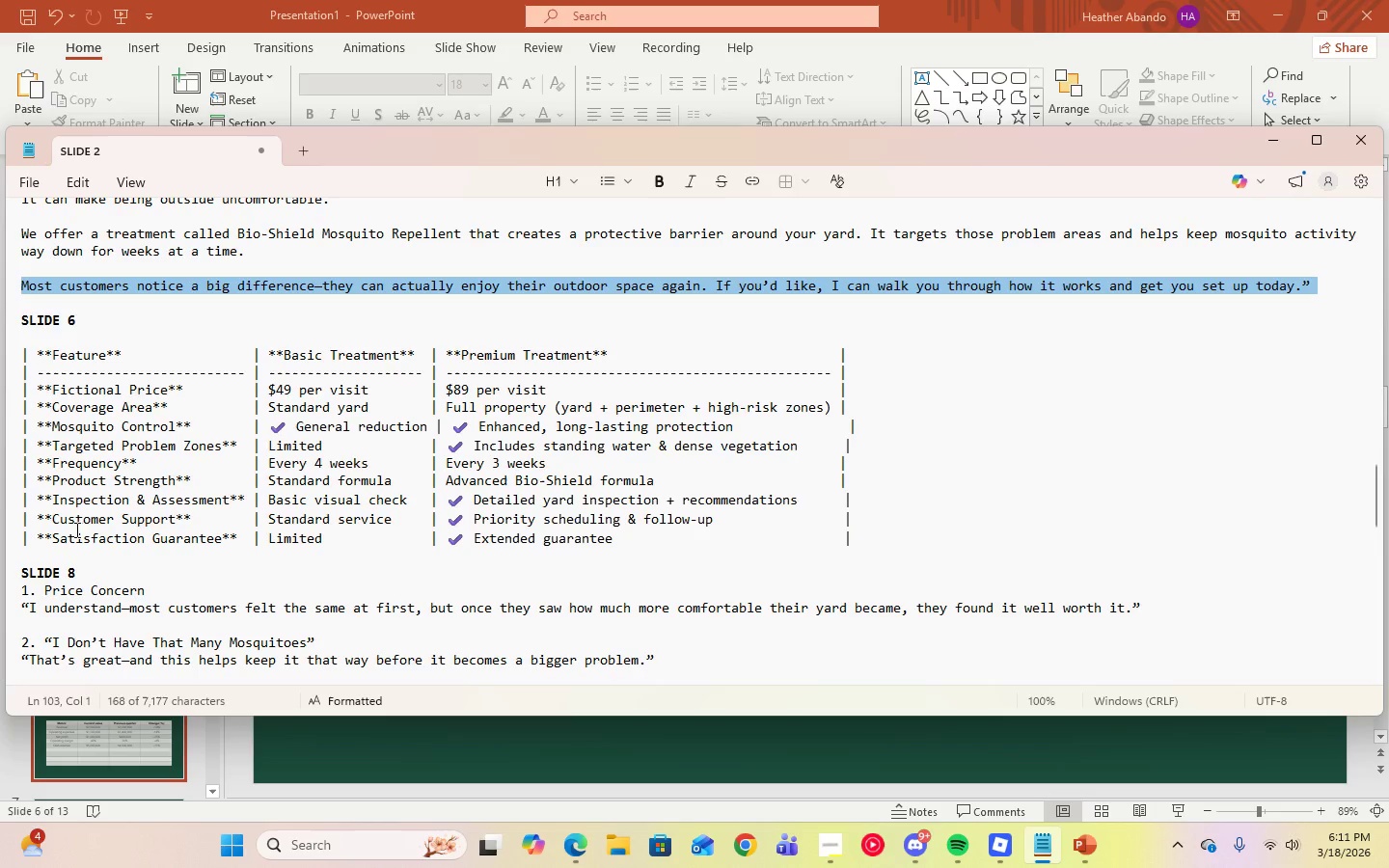 
wait(6.73)
 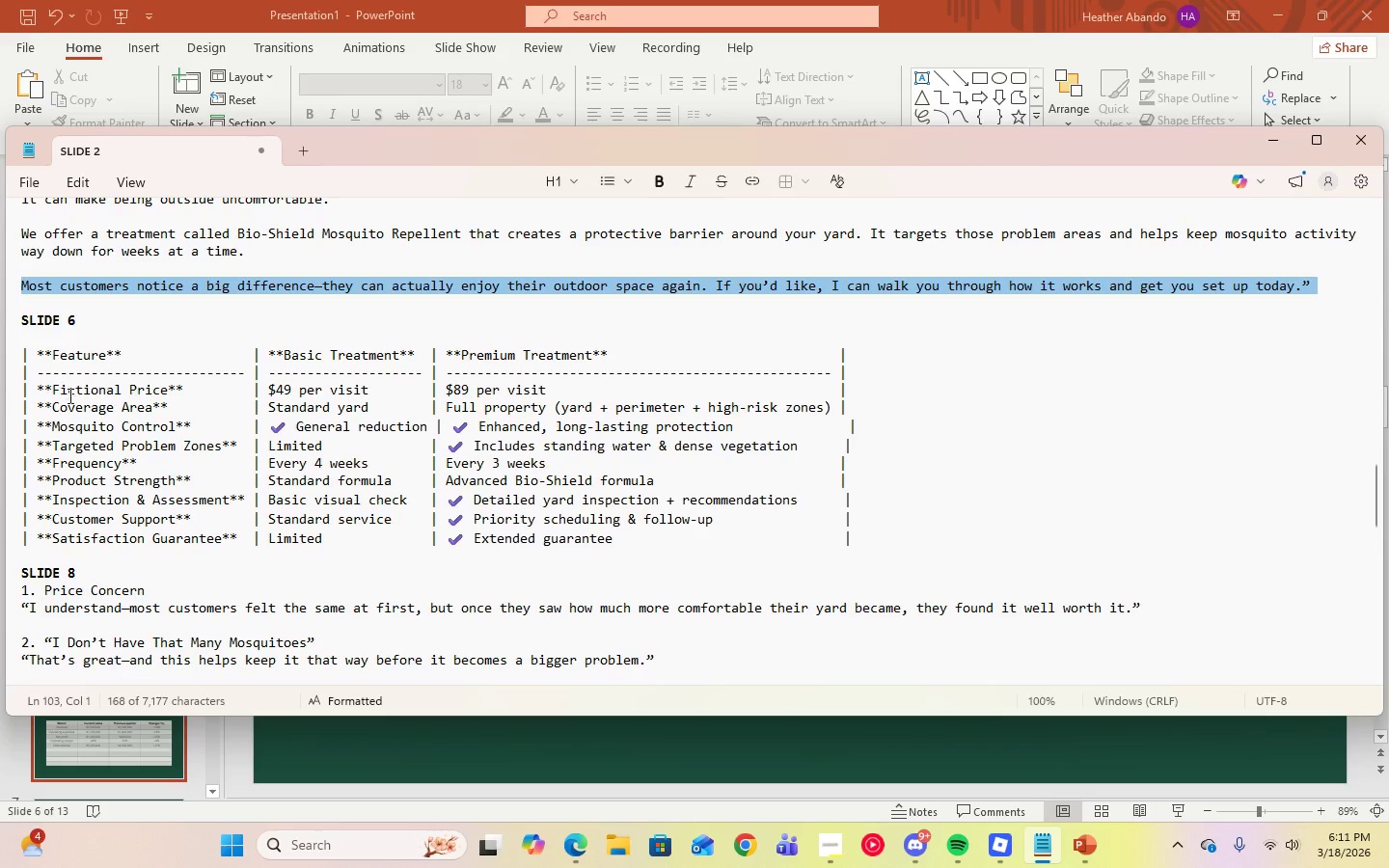 
left_click([1275, 128])
 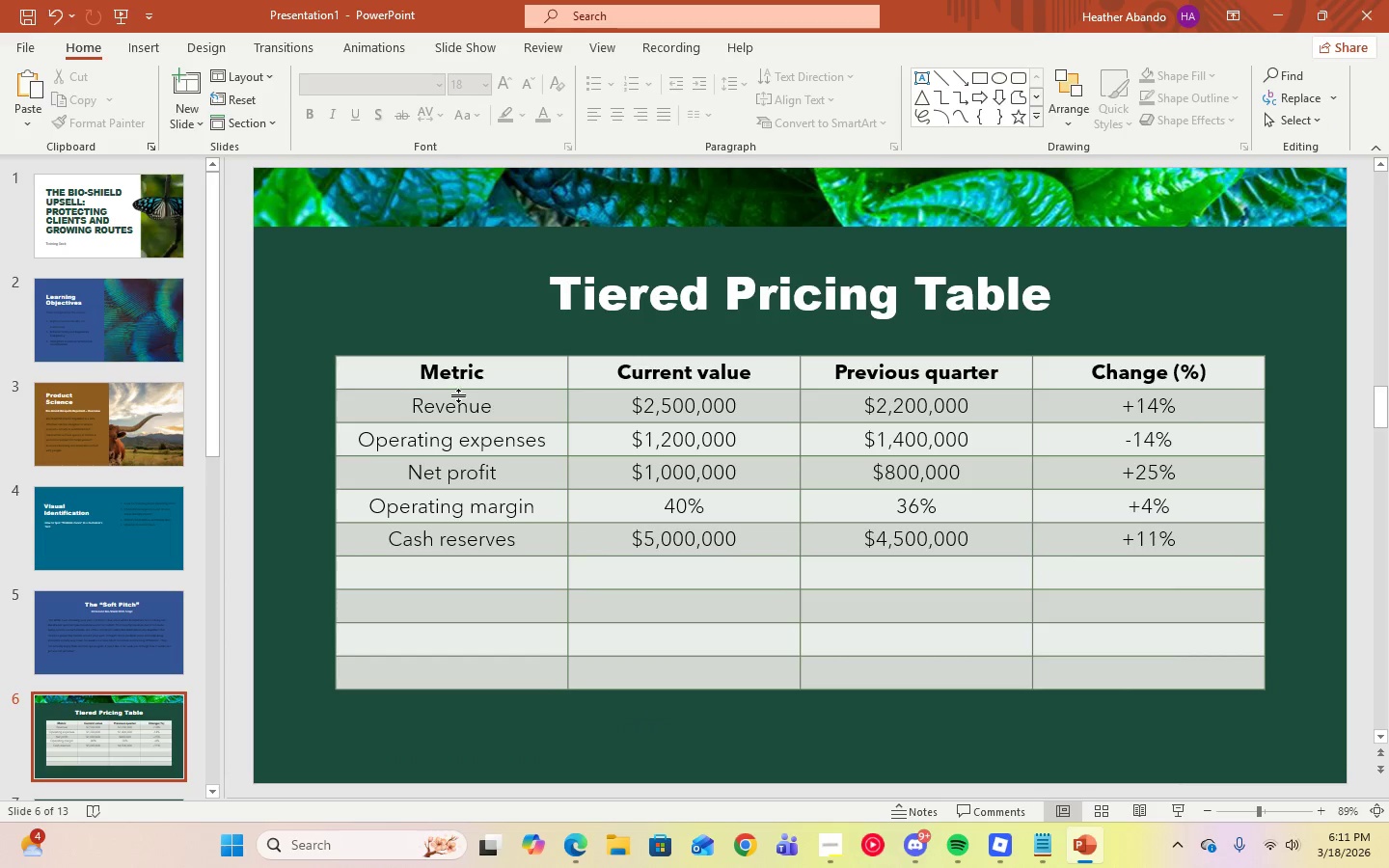 
left_click([475, 411])
 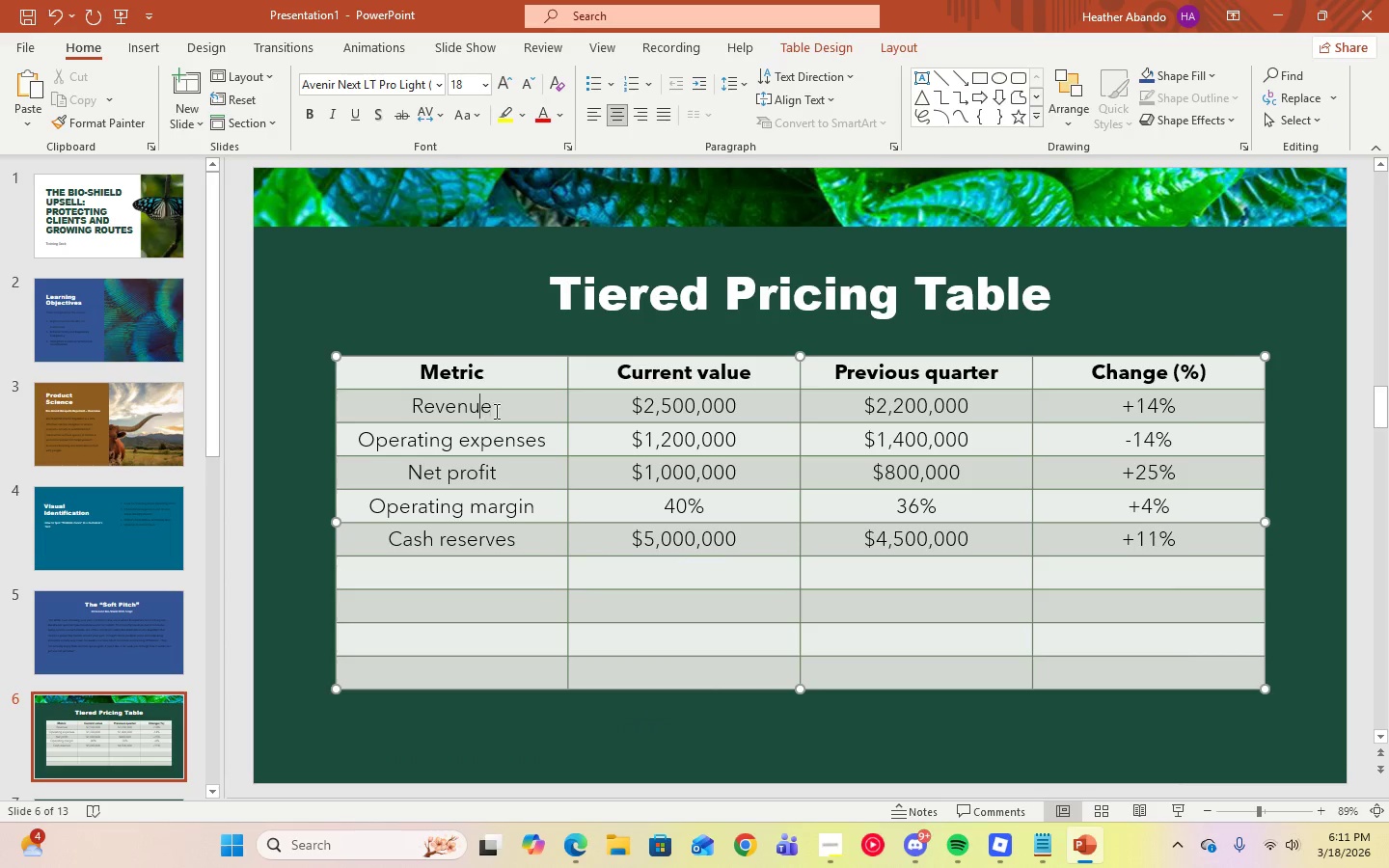 
left_click([496, 410])
 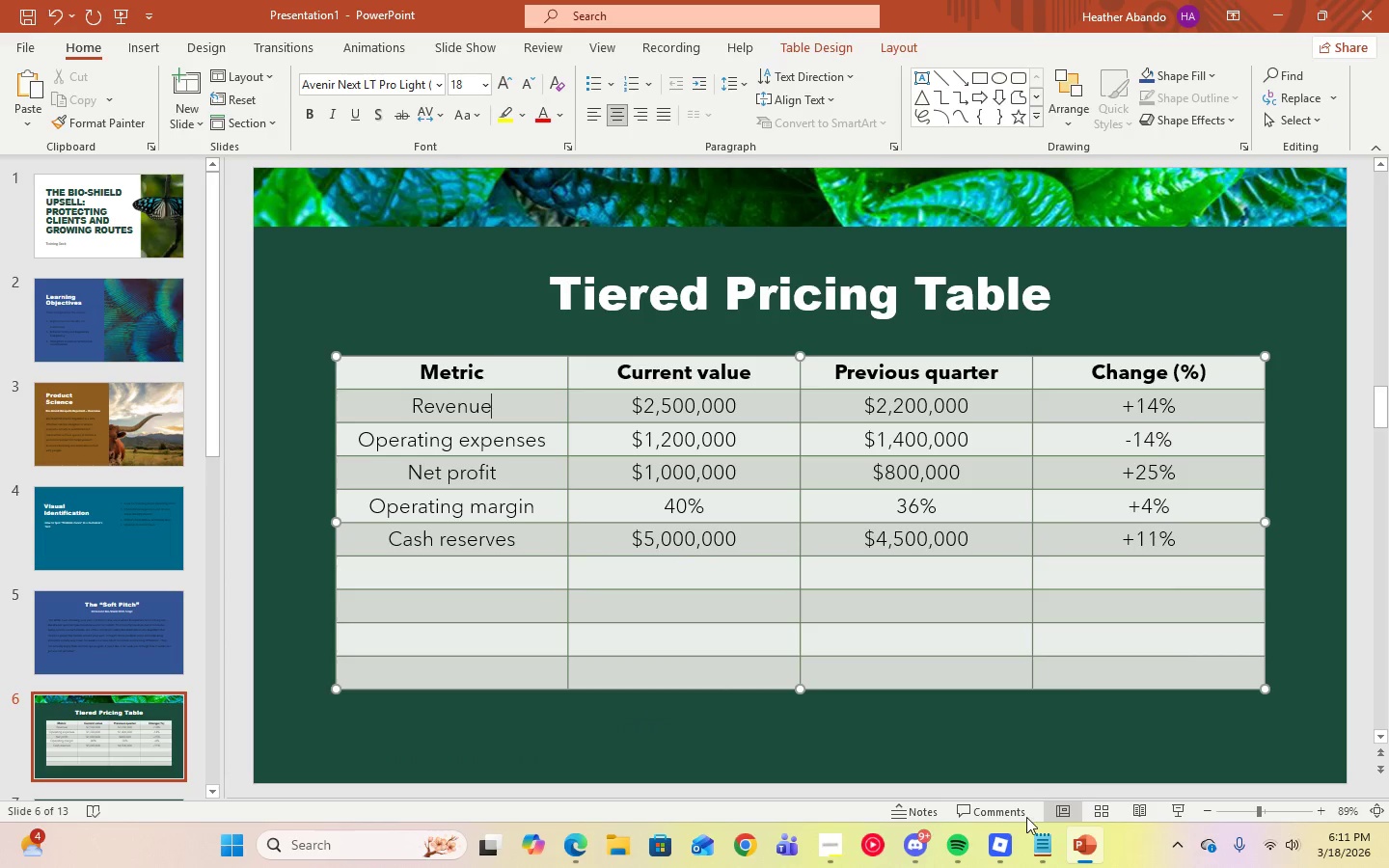 
left_click([1036, 841])
 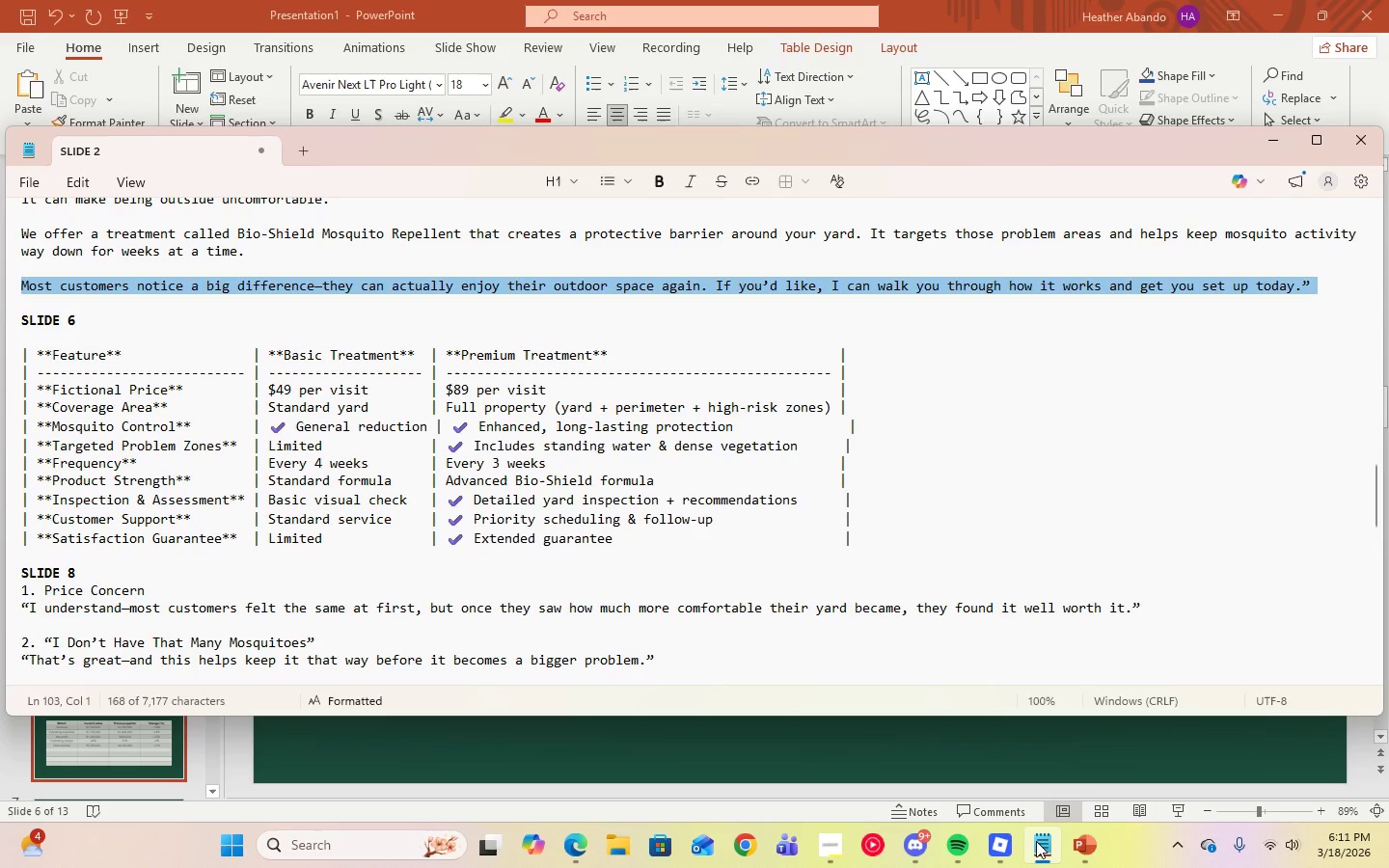 
left_click([1036, 841])
 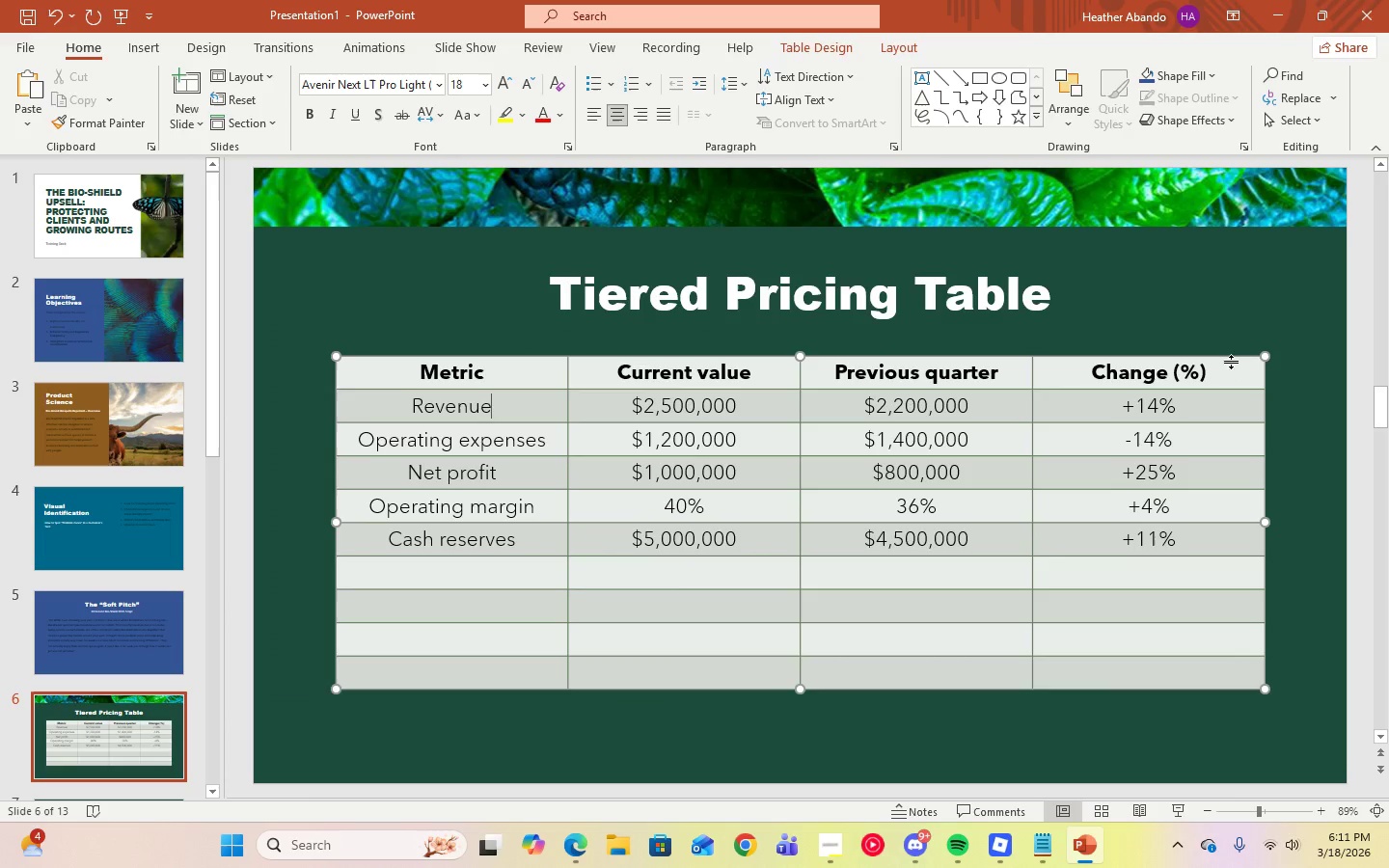 
right_click([1232, 375])
 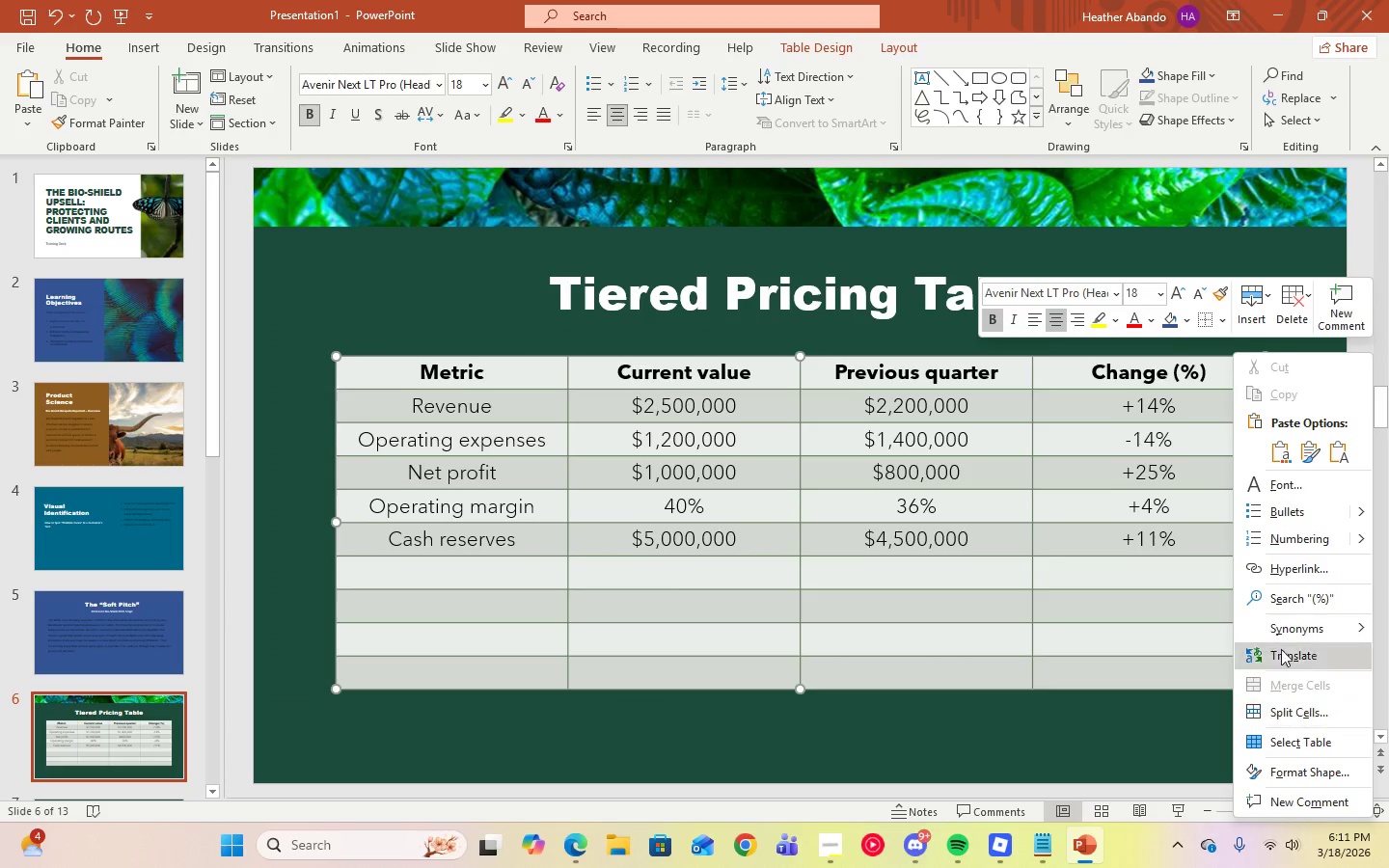 
left_click([1305, 303])
 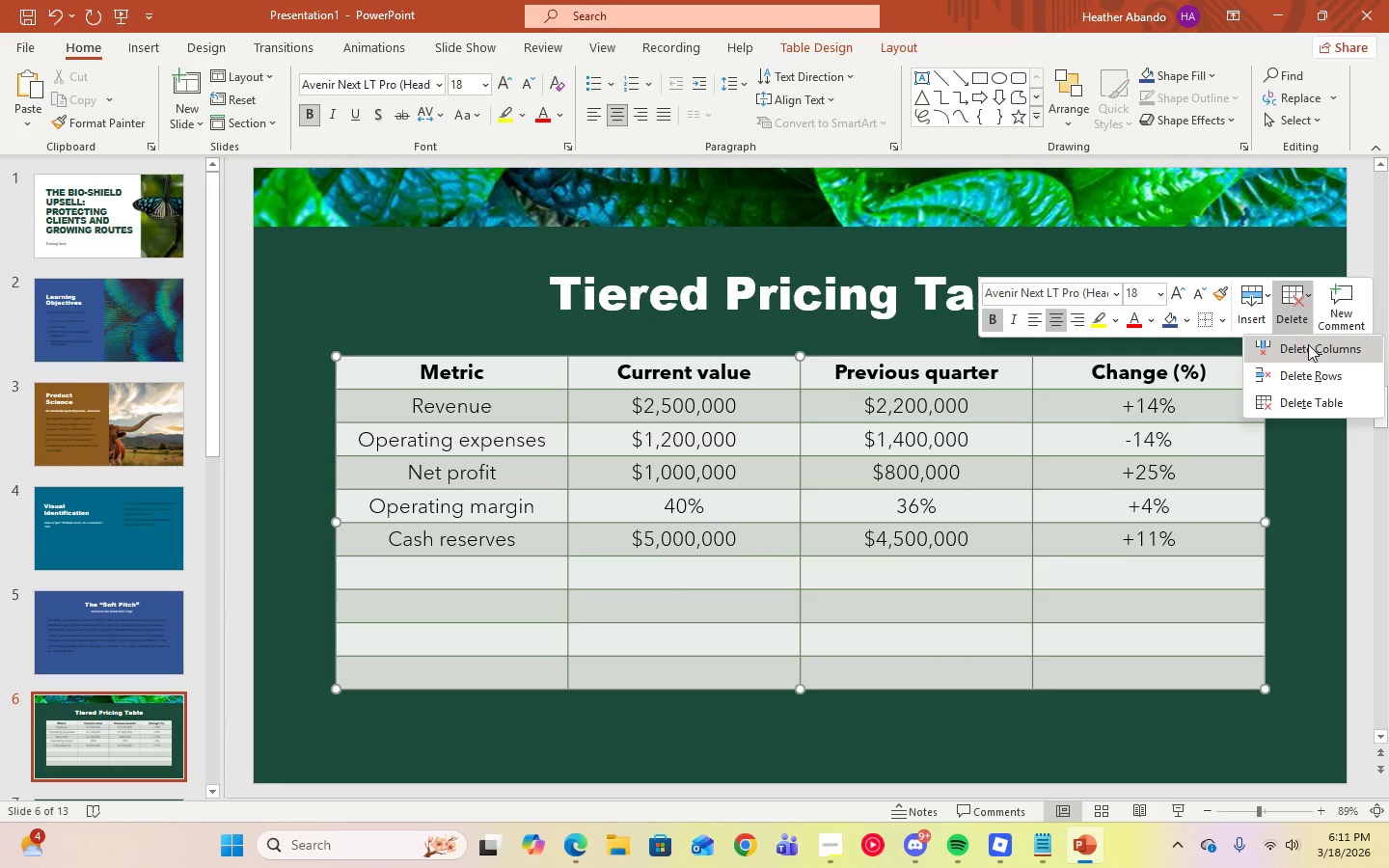 
left_click([1308, 344])
 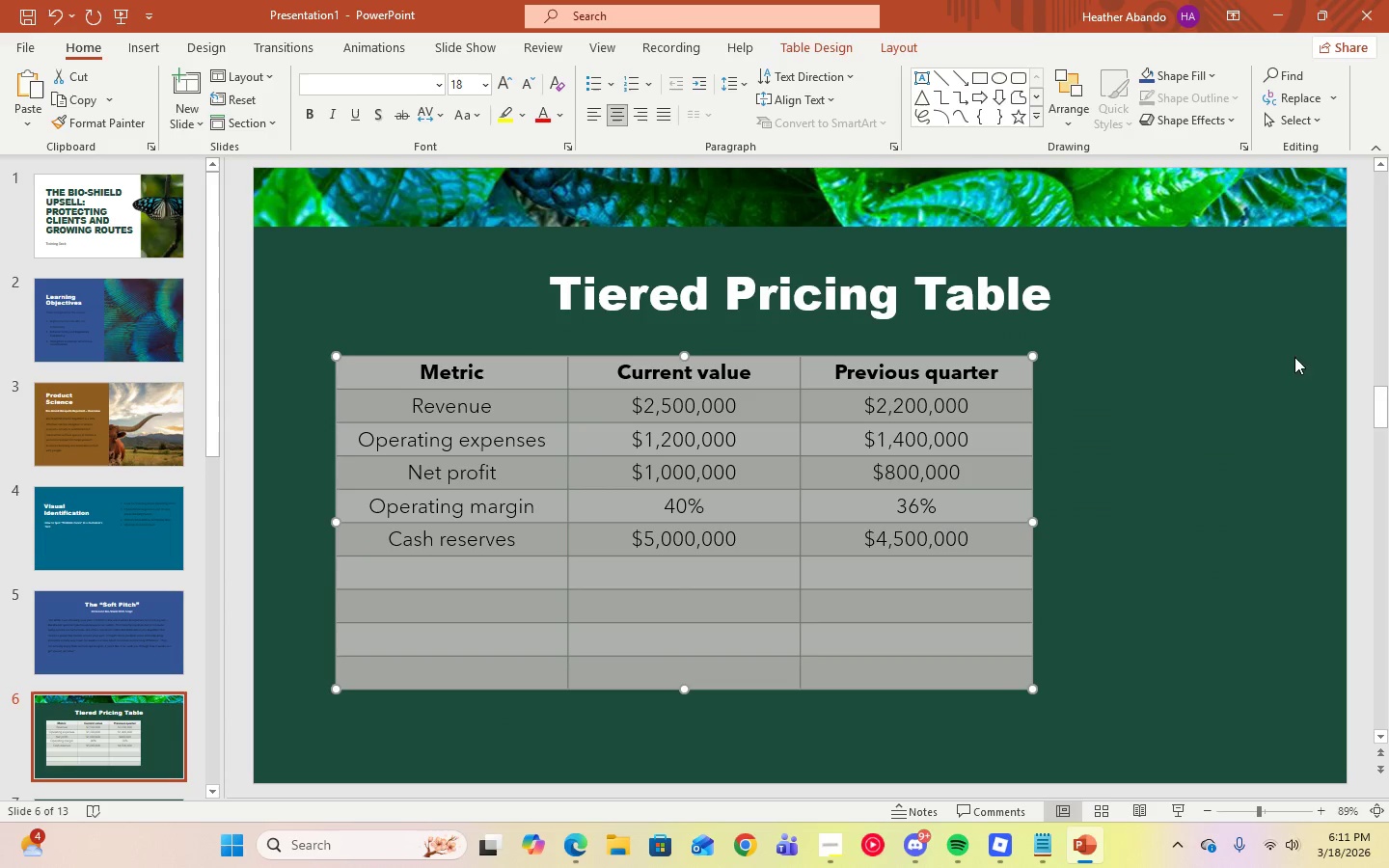 
left_click([1185, 449])
 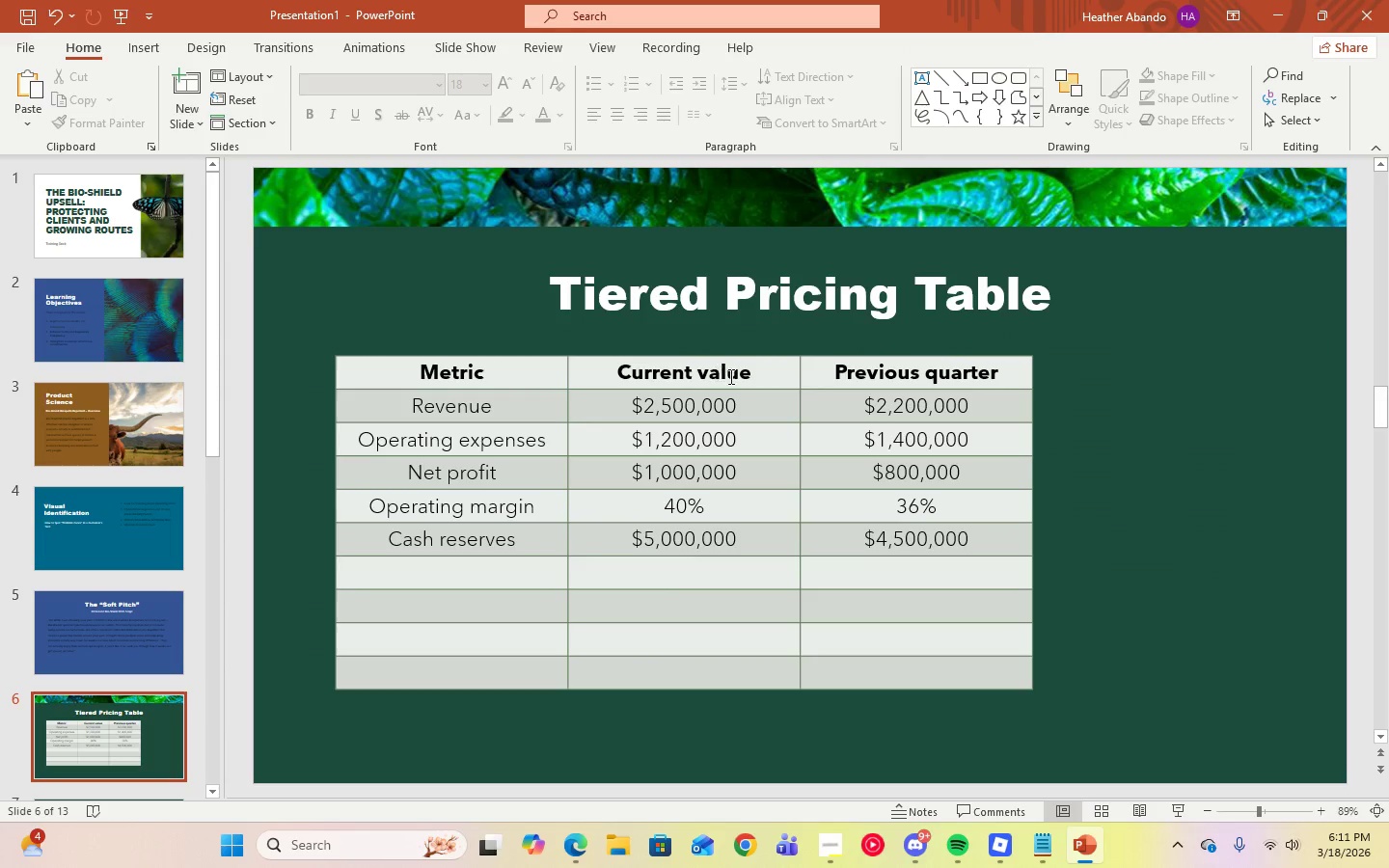 
left_click([760, 376])
 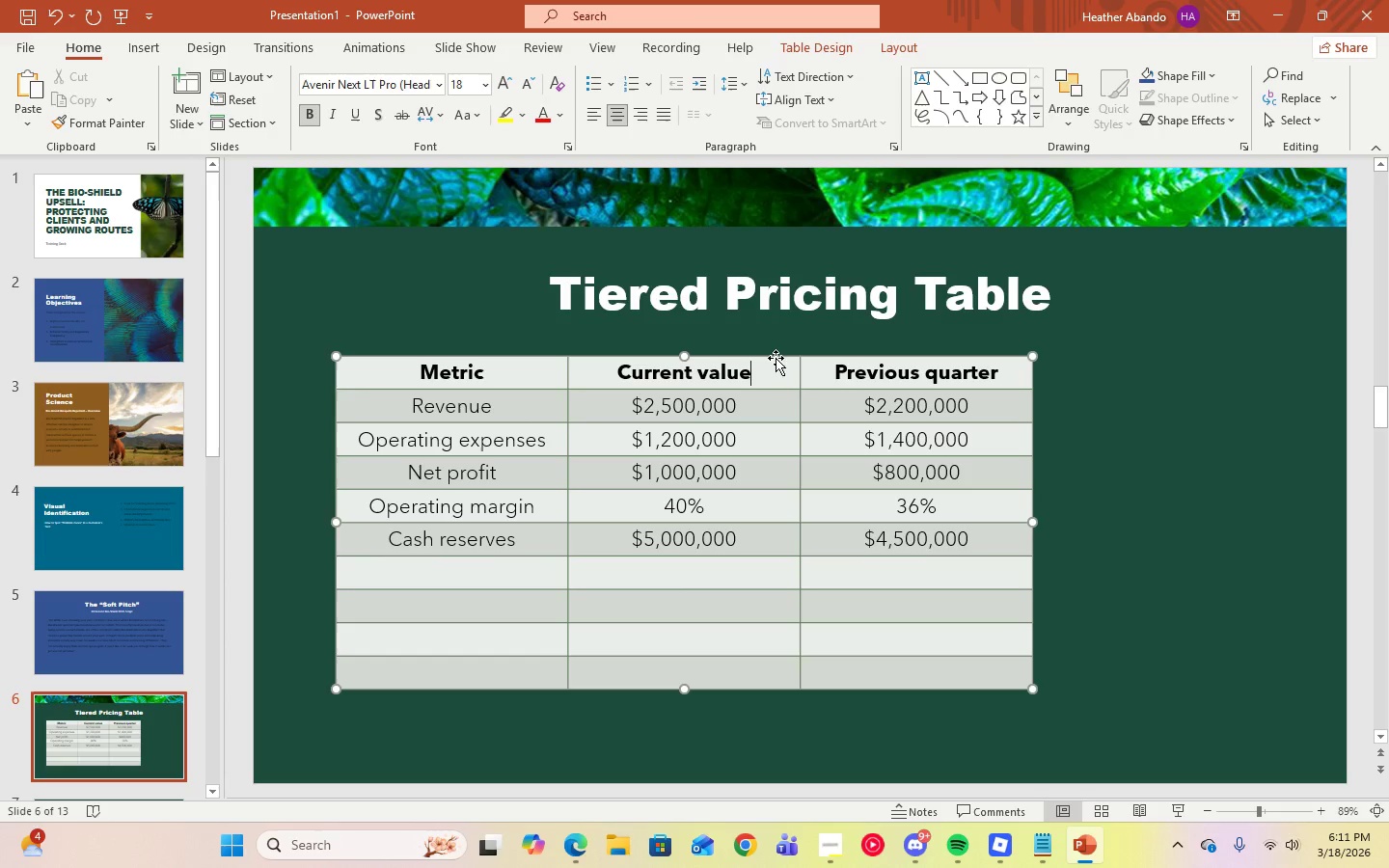 
left_click_drag(start_coordinate=[776, 358], to_coordinate=[896, 348])
 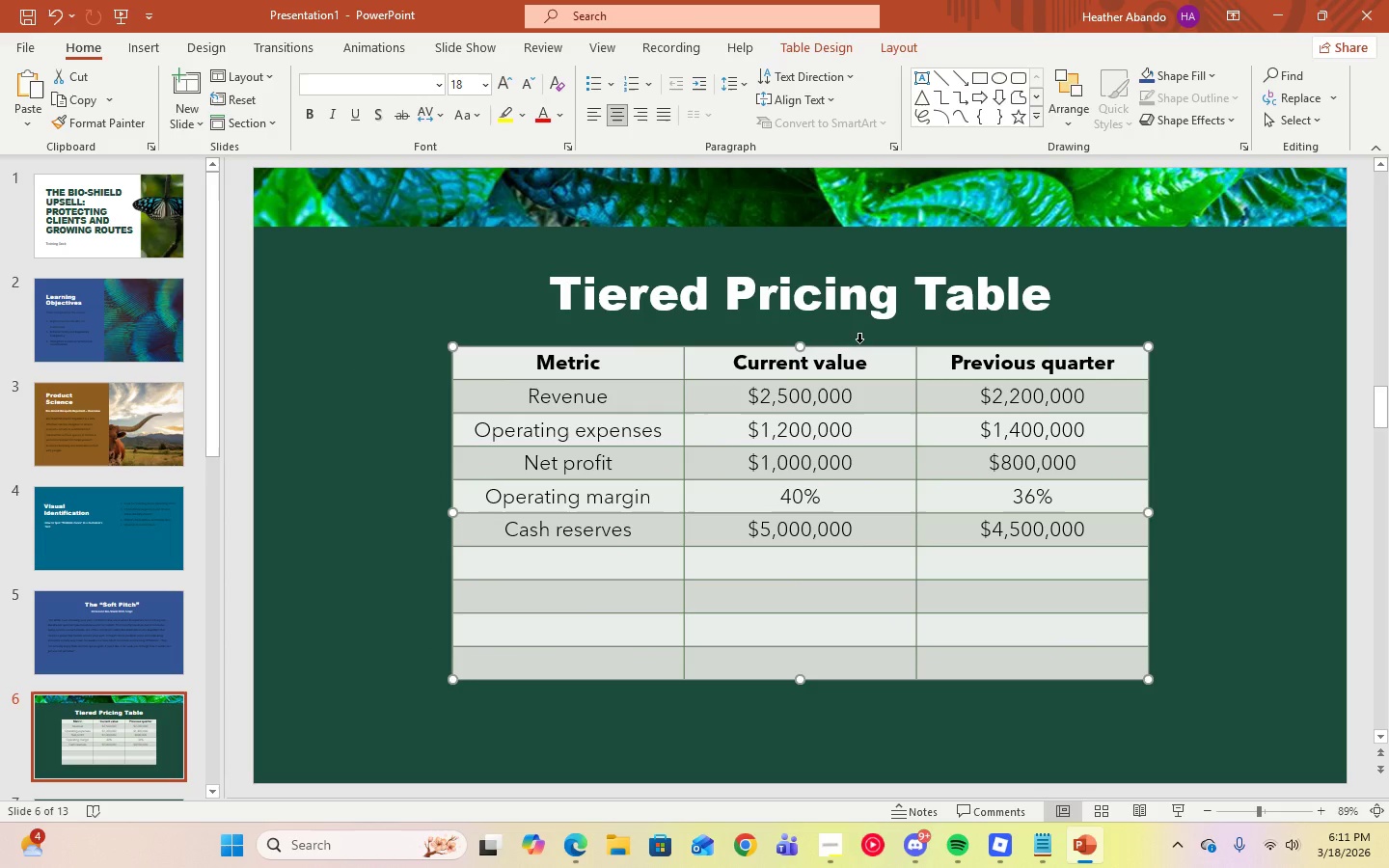 
left_click([1200, 551])
 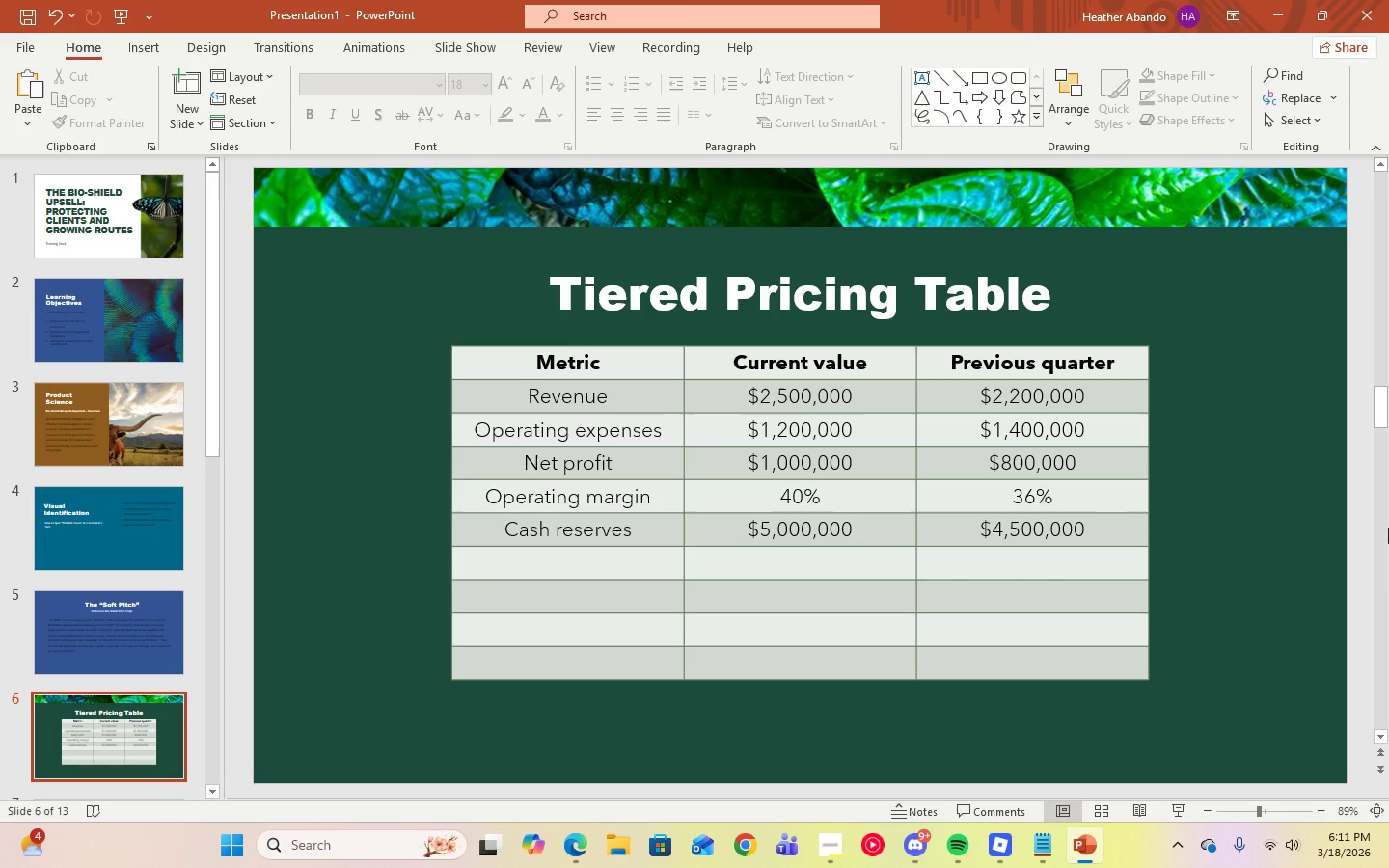 
wait(8.75)
 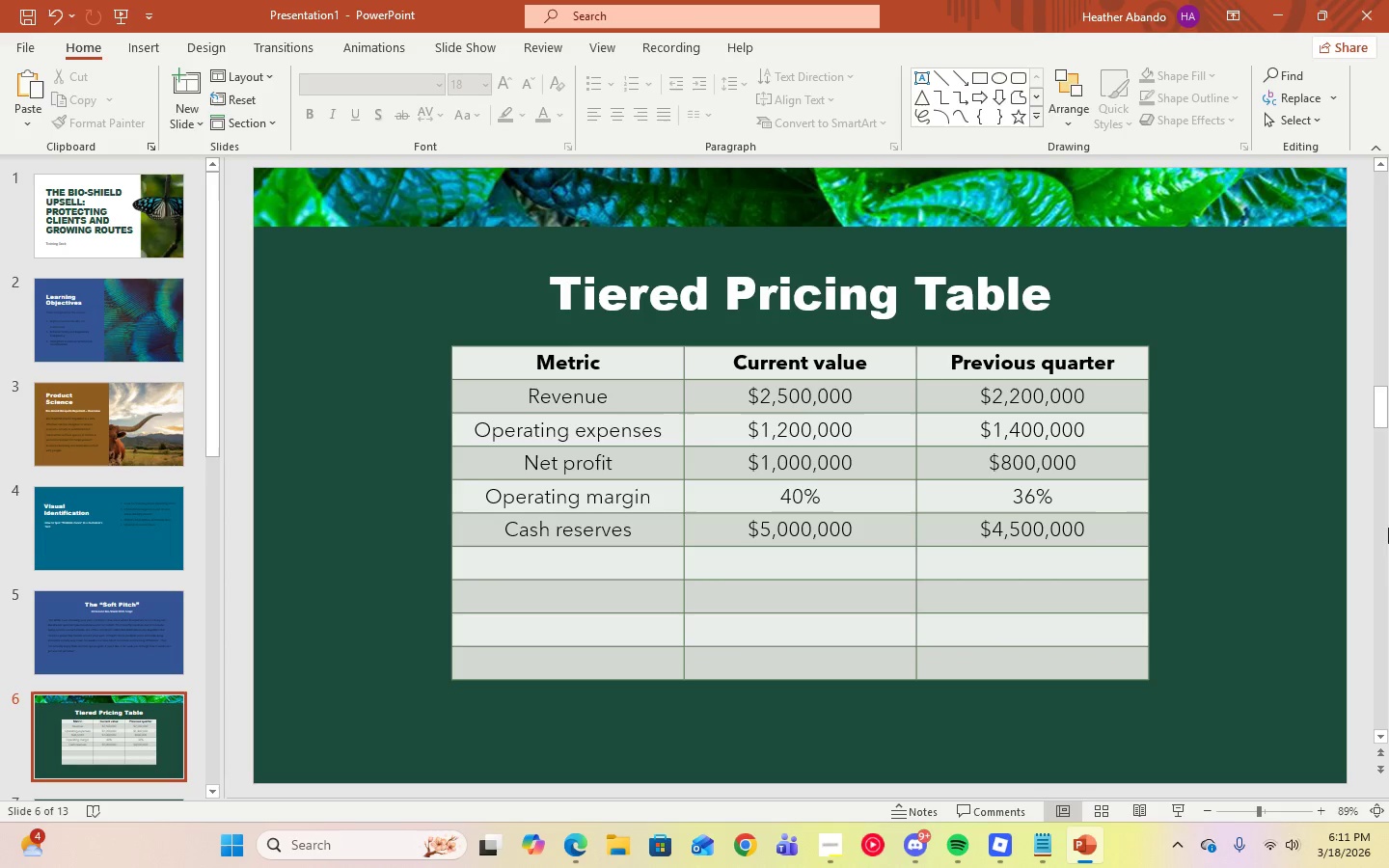 
left_click([615, 532])
 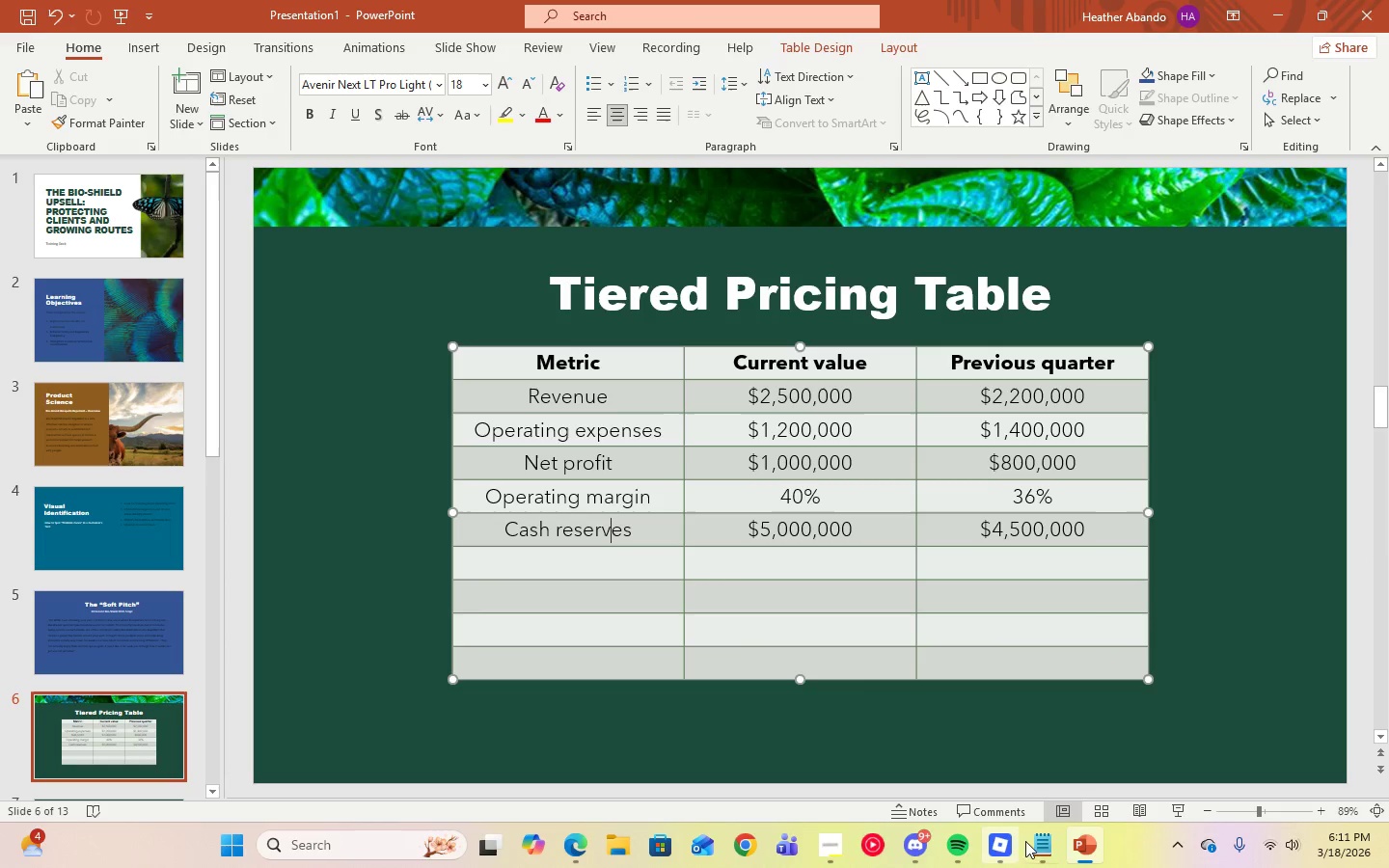 
left_click([1045, 843])
 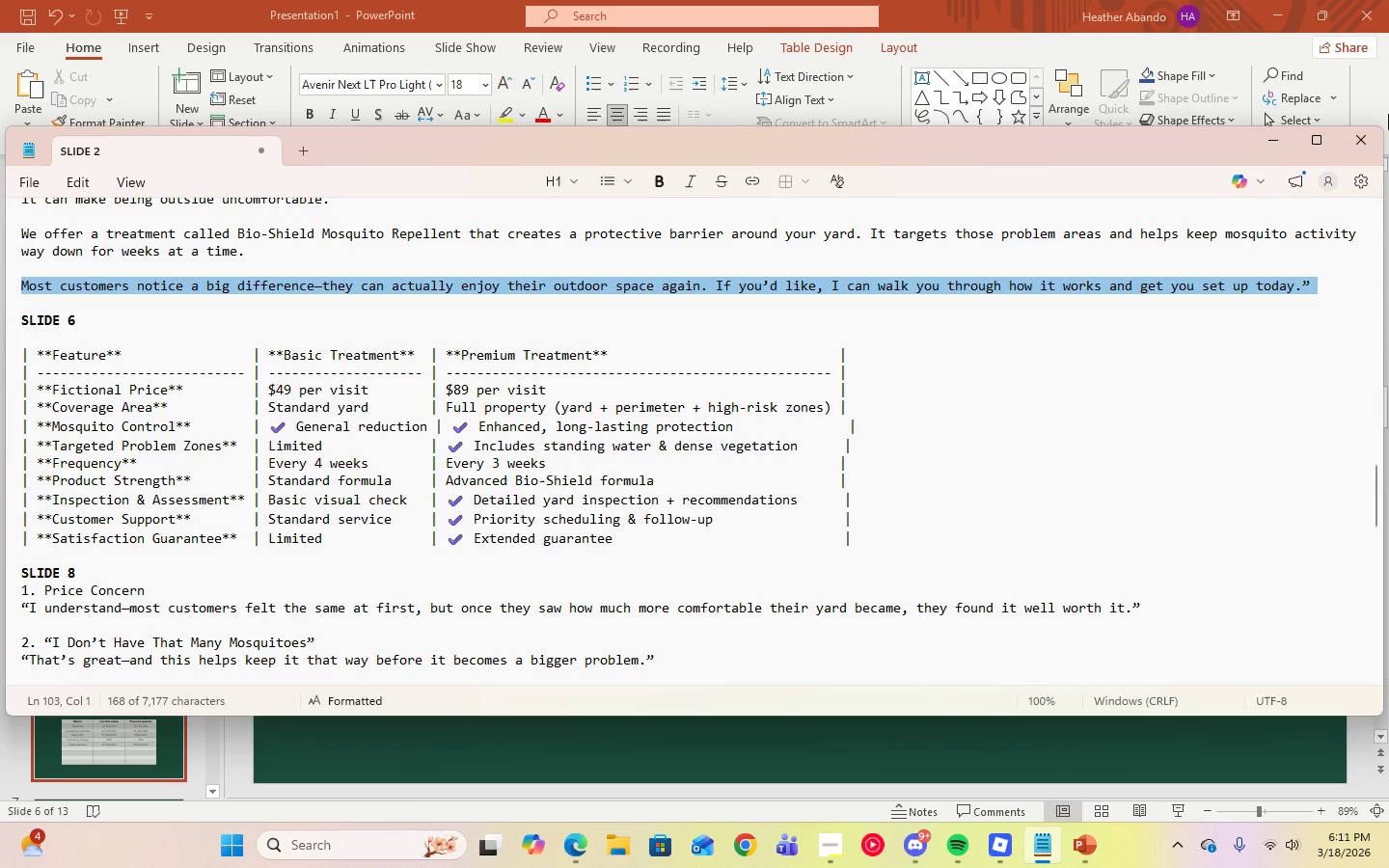 
left_click([1288, 149])
 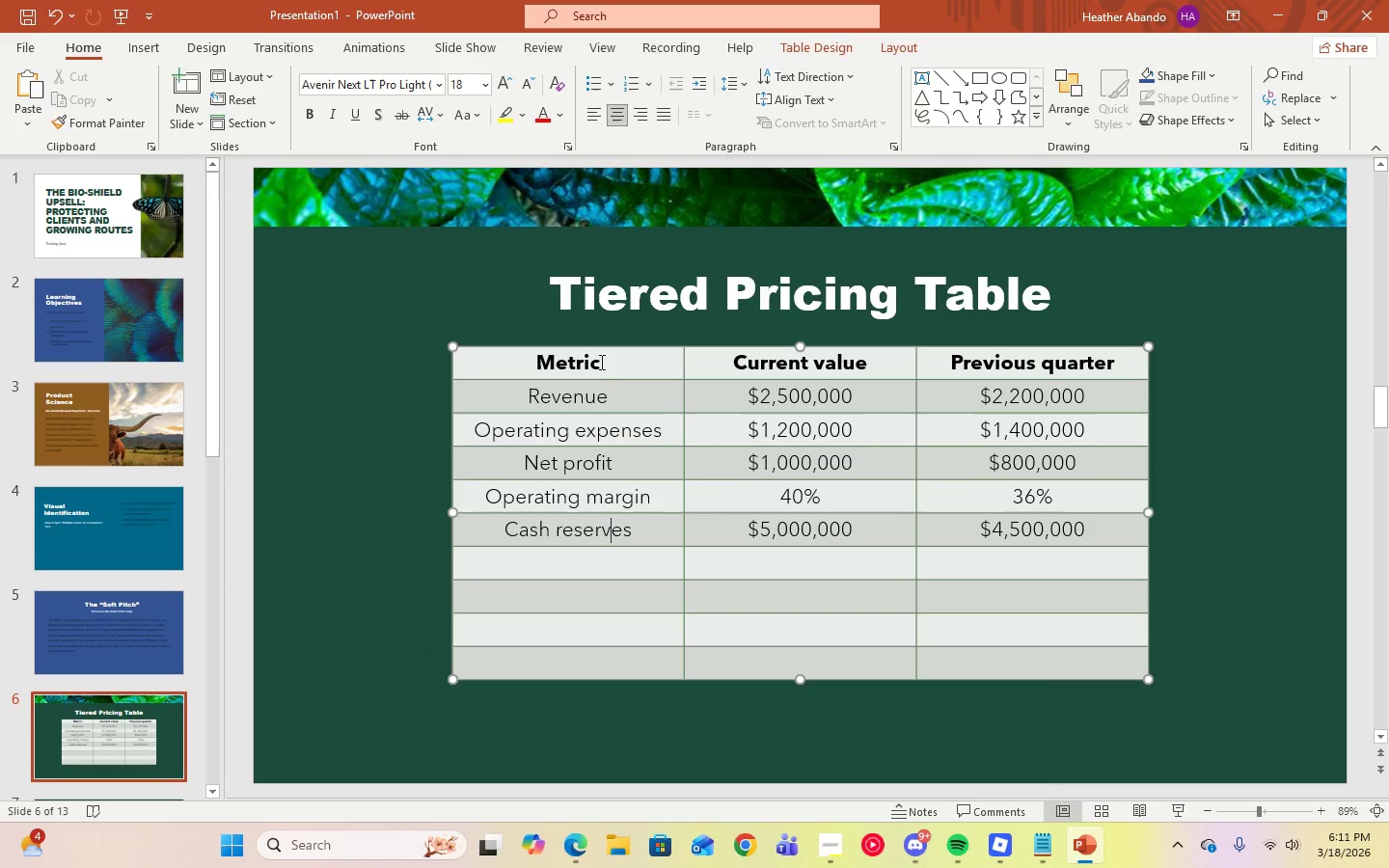 
left_click([600, 363])
 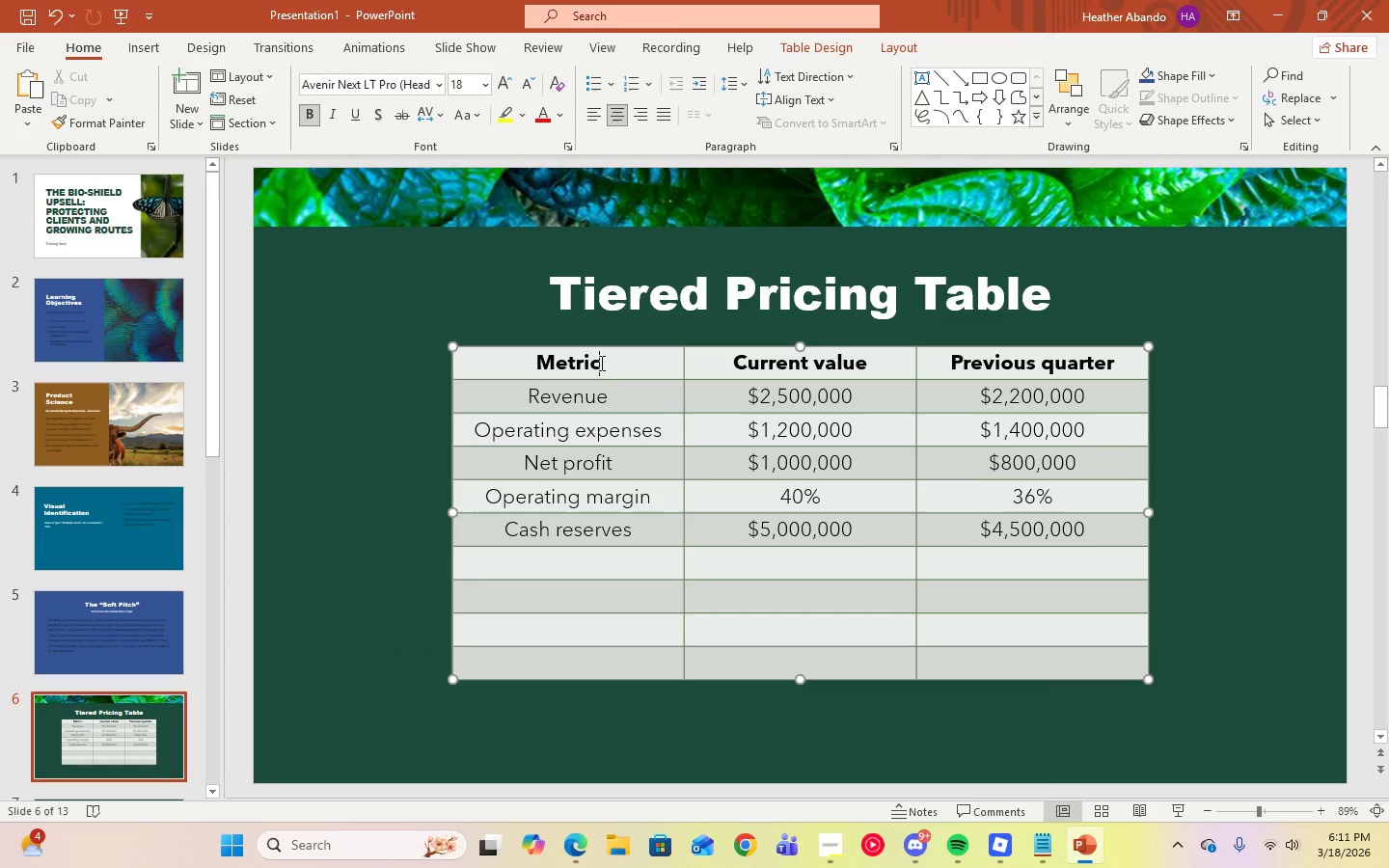 
key(Backspace)
key(Backspace)
key(Backspace)
key(Backspace)
key(Backspace)
key(Backspace)
type(Feature)
 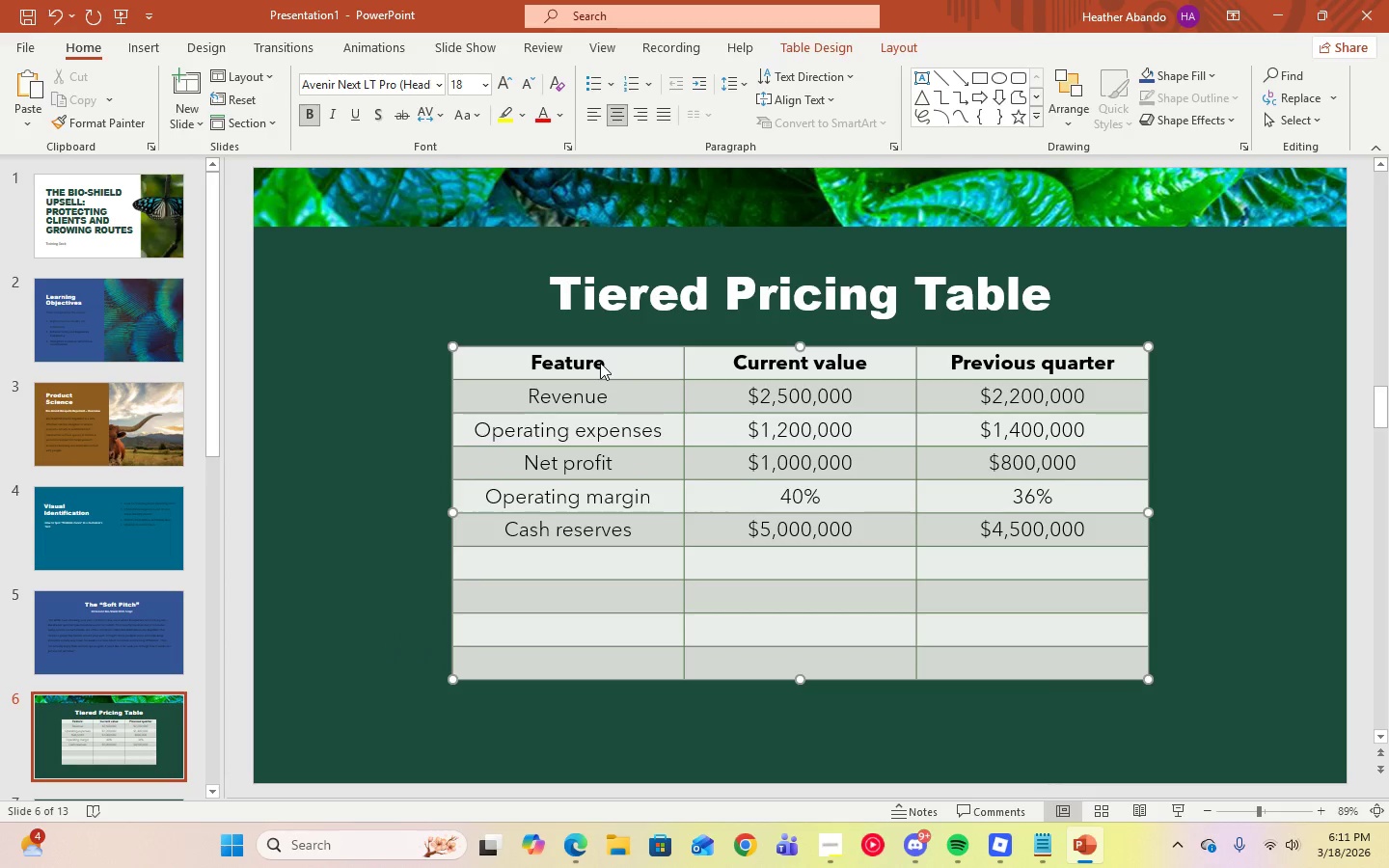 
key(ArrowRight)
 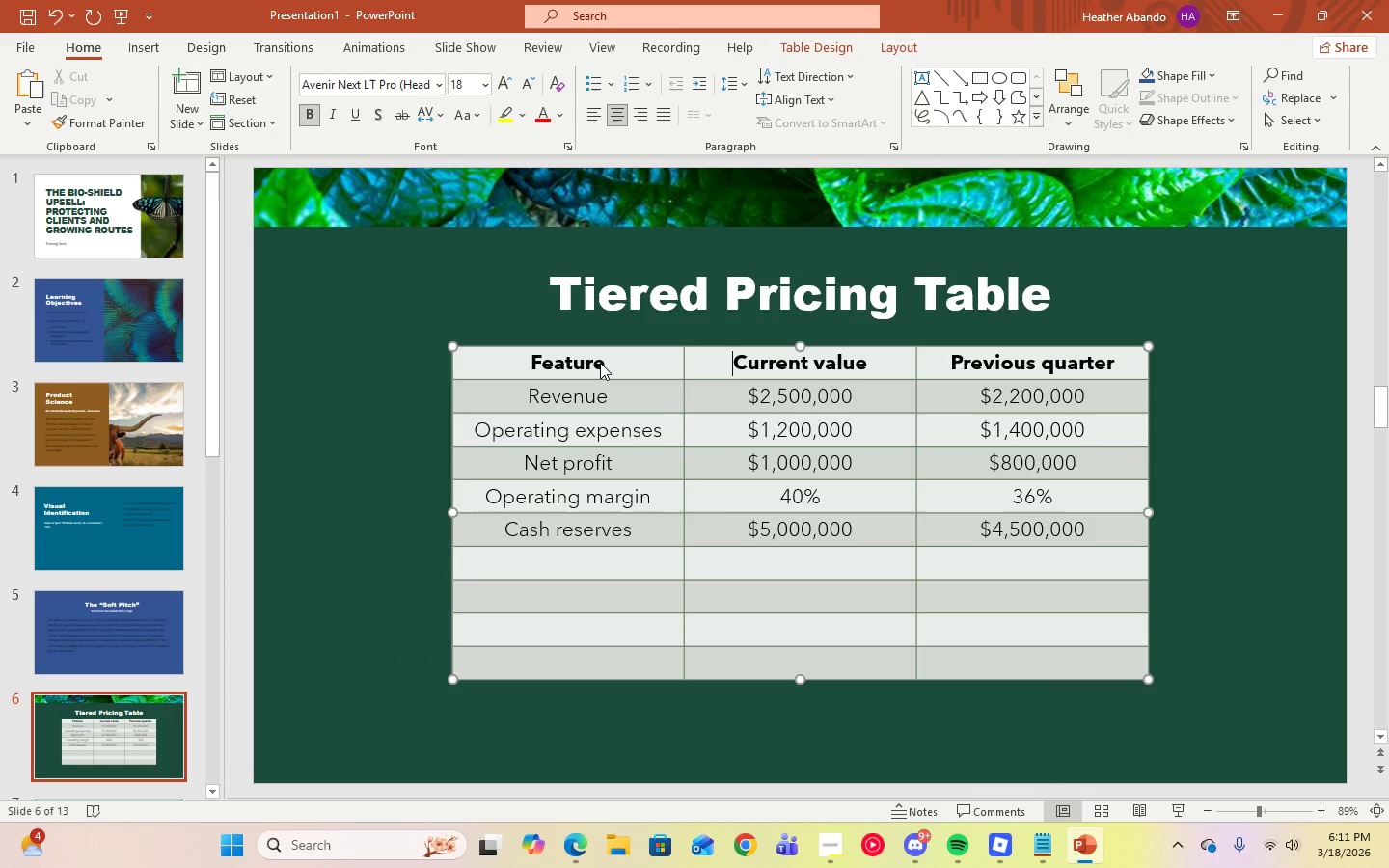 
hold_key(key=ArrowRight, duration=1.0)
 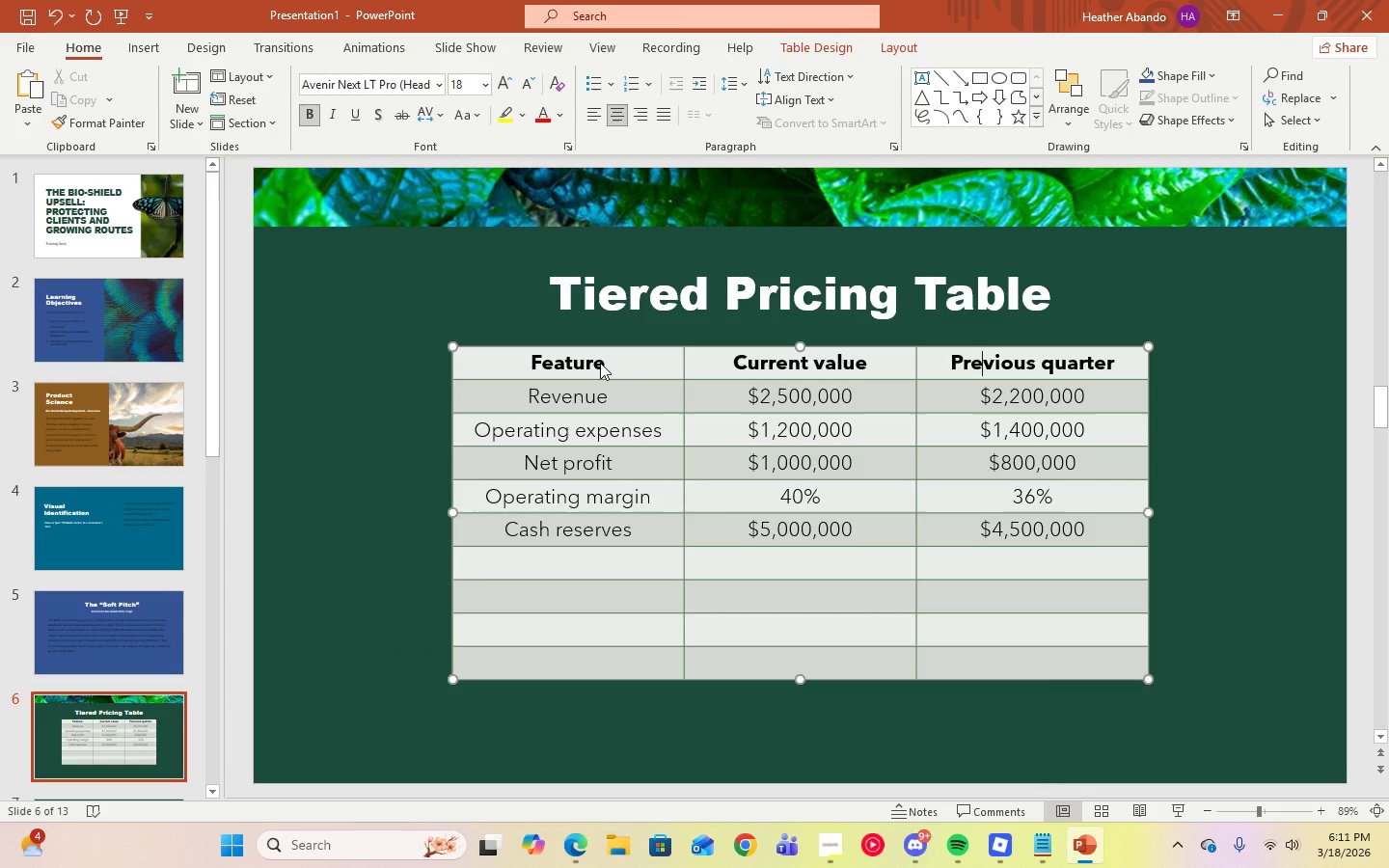 
key(ArrowLeft)
 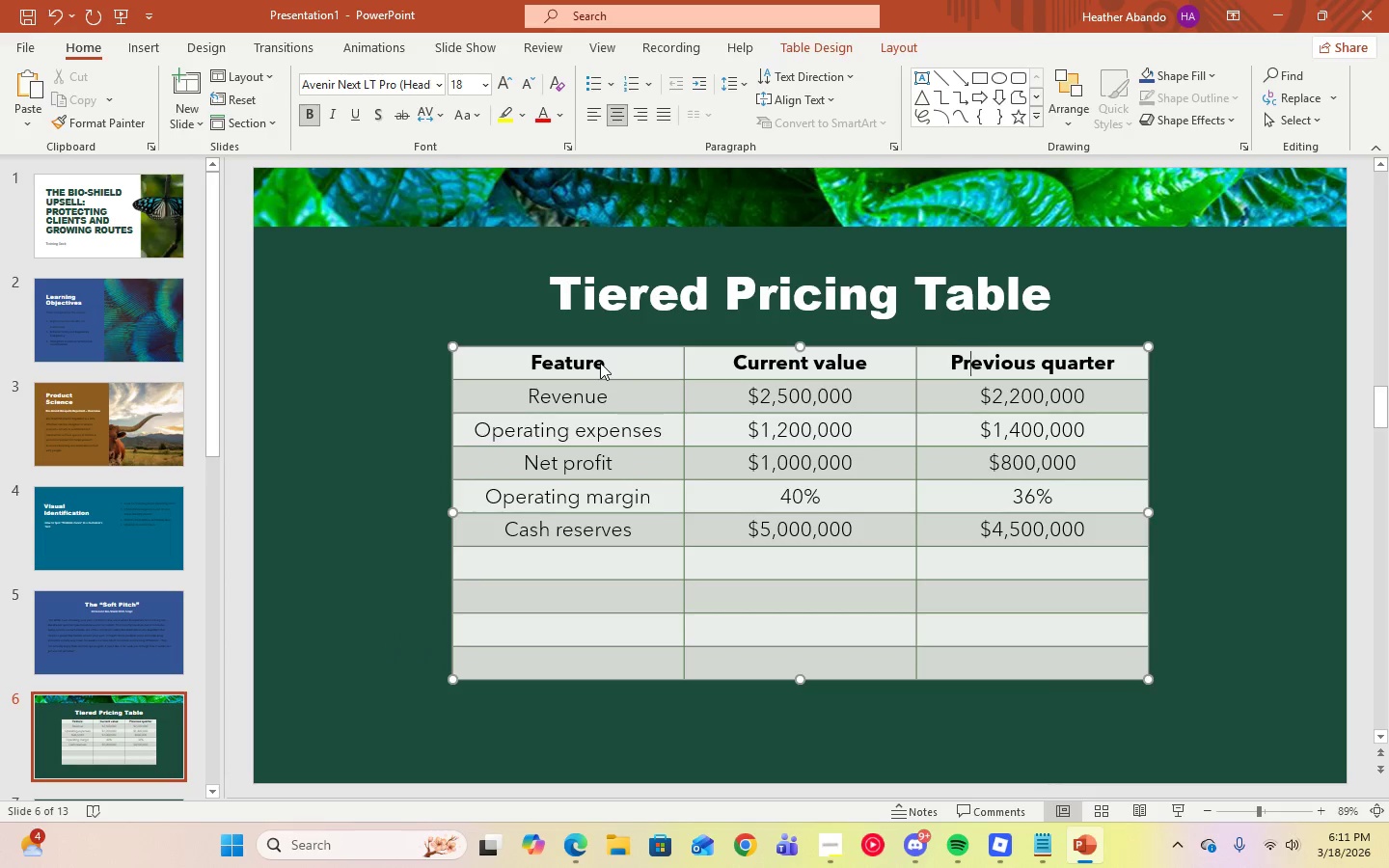 
key(ArrowLeft)
 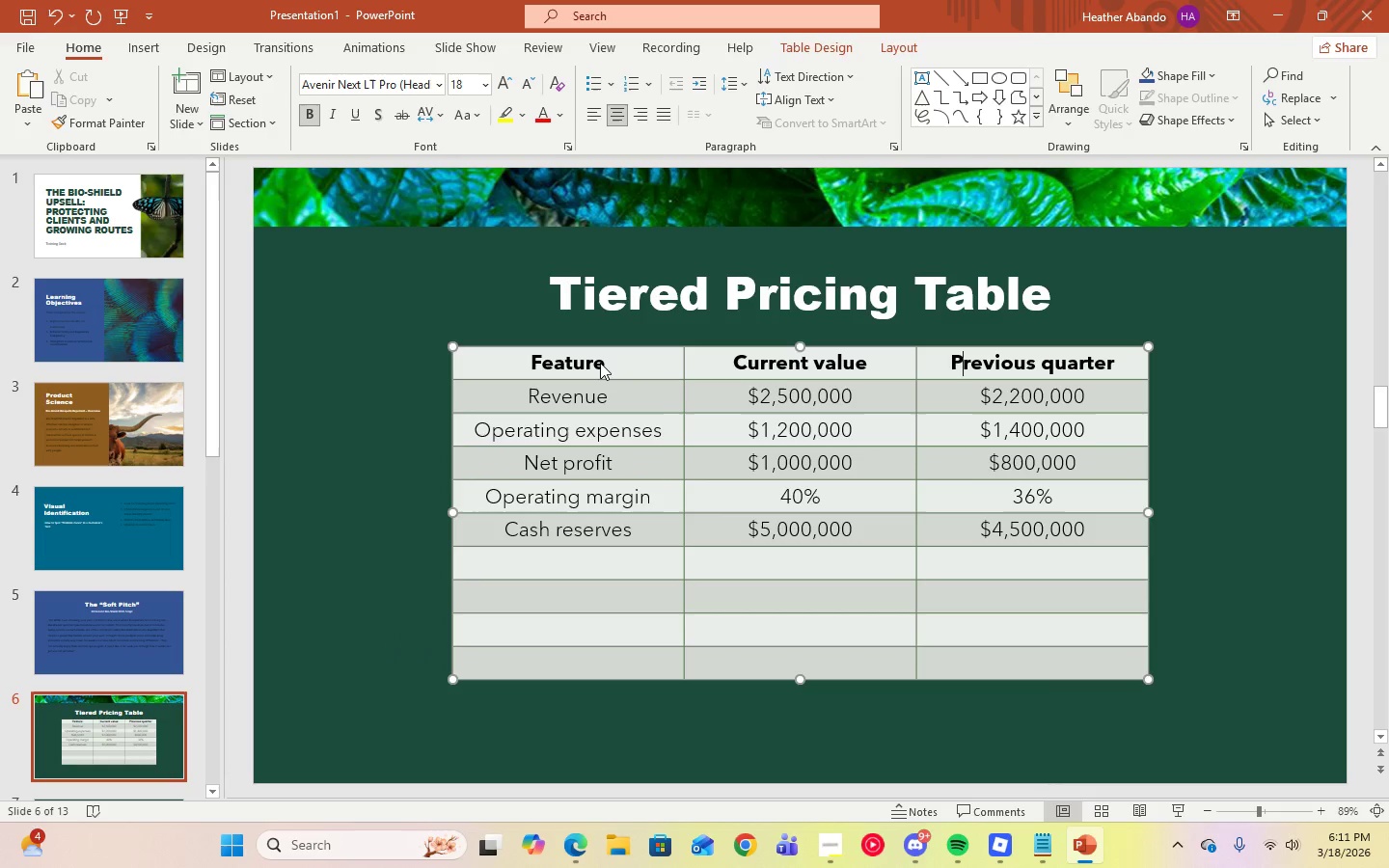 
key(ArrowLeft)
 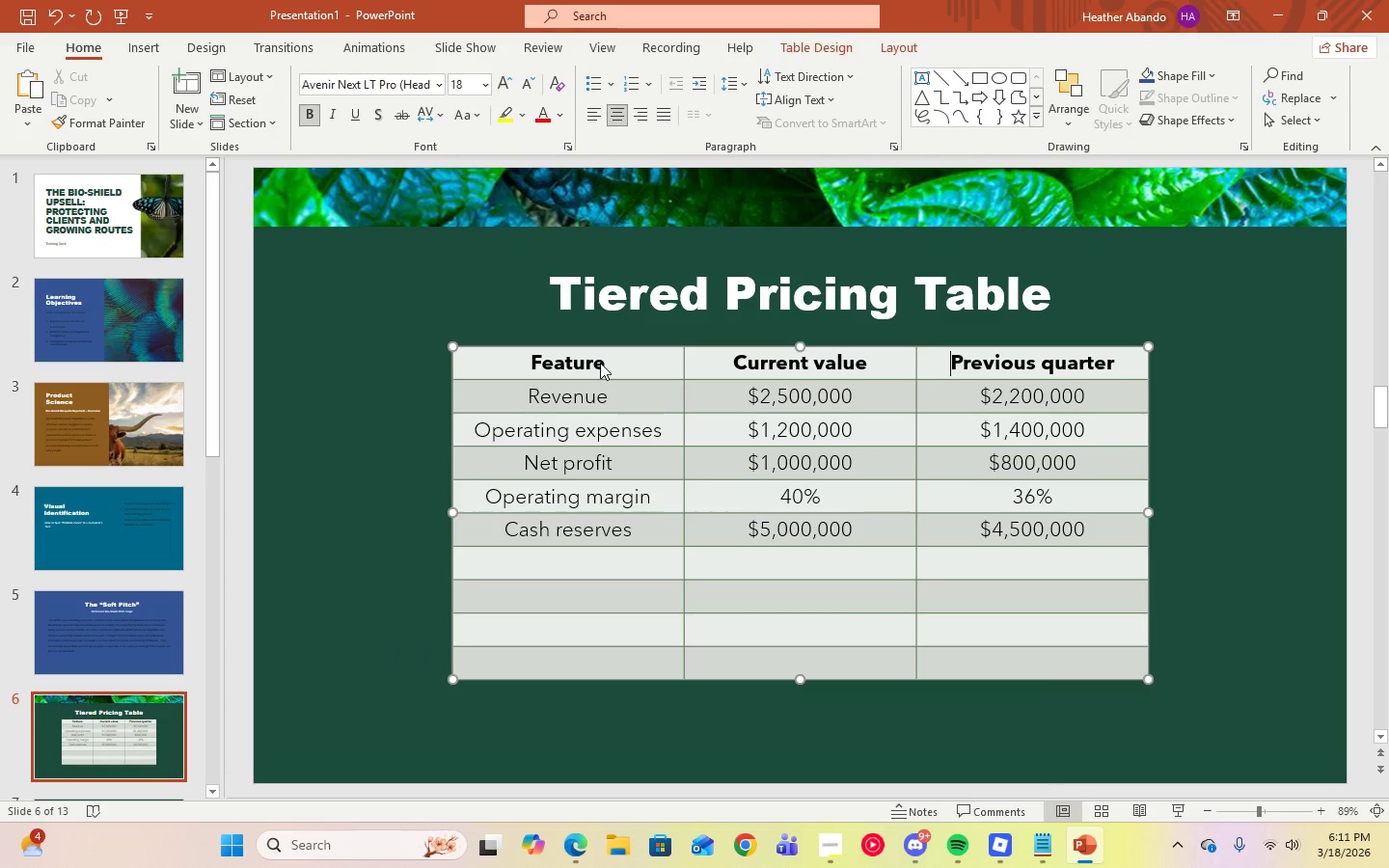 
key(ArrowLeft)
 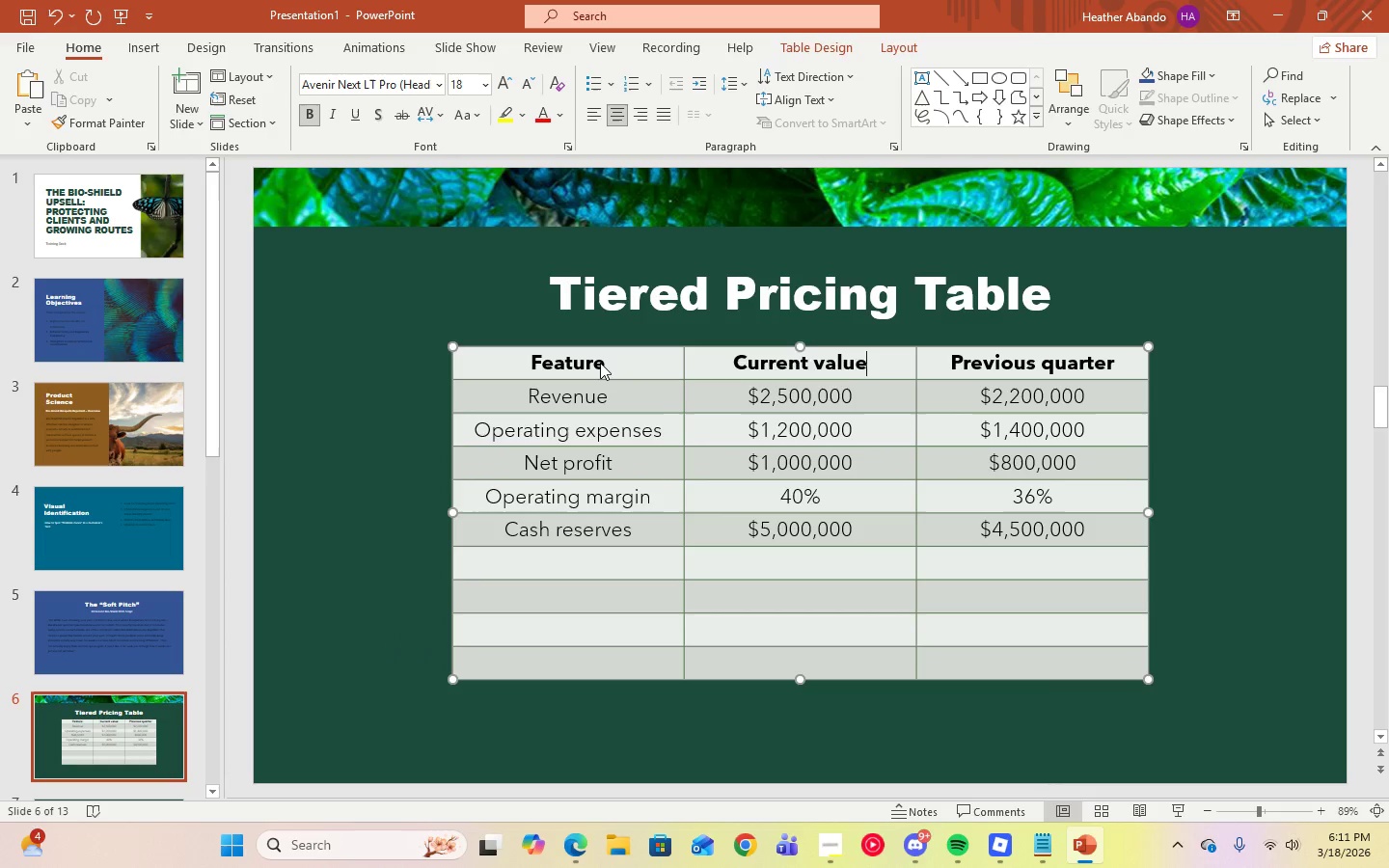 
hold_key(key=Backspace, duration=0.8)
 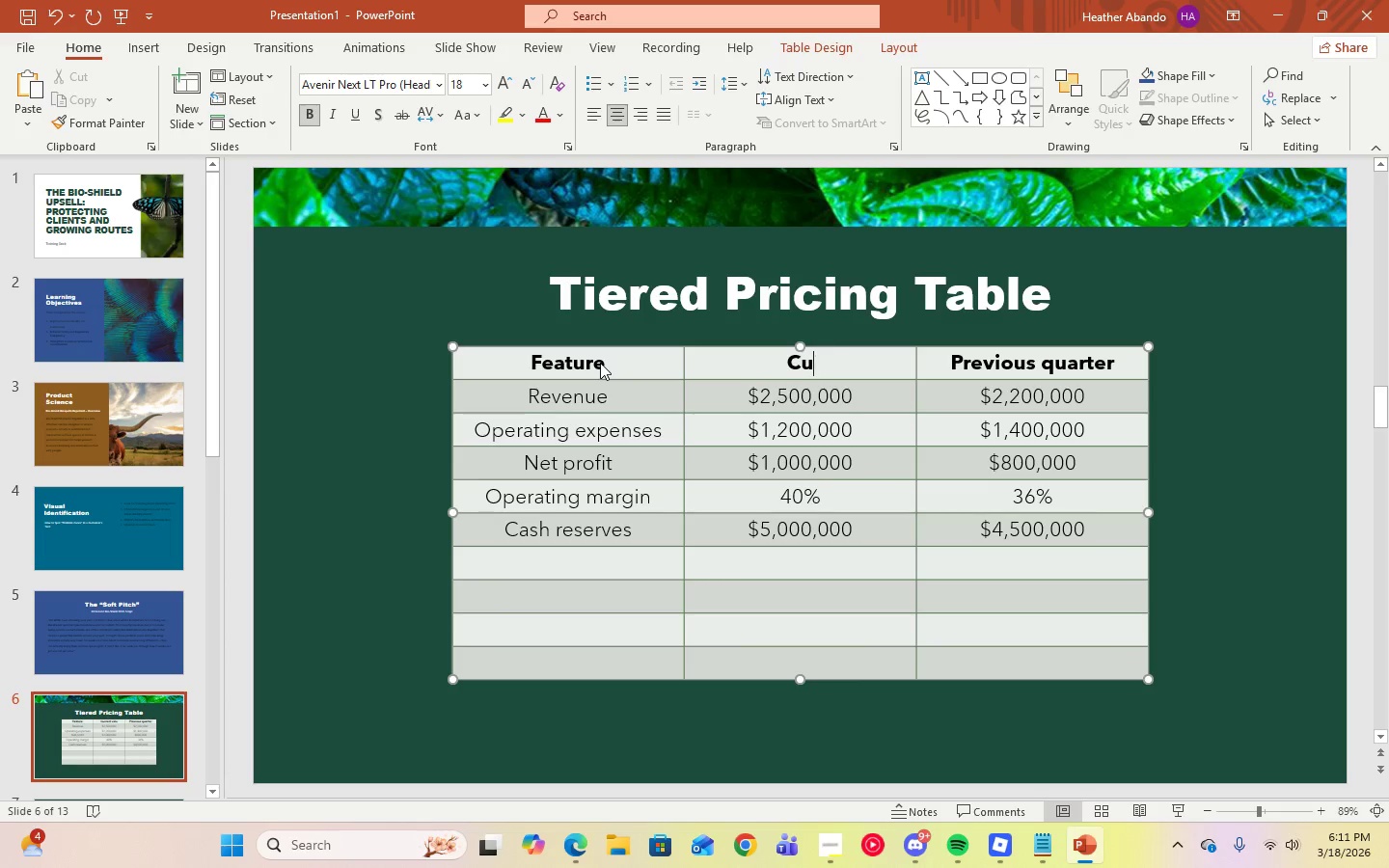 
key(Backspace)
key(Backspace)
type(Basic Treatment)
 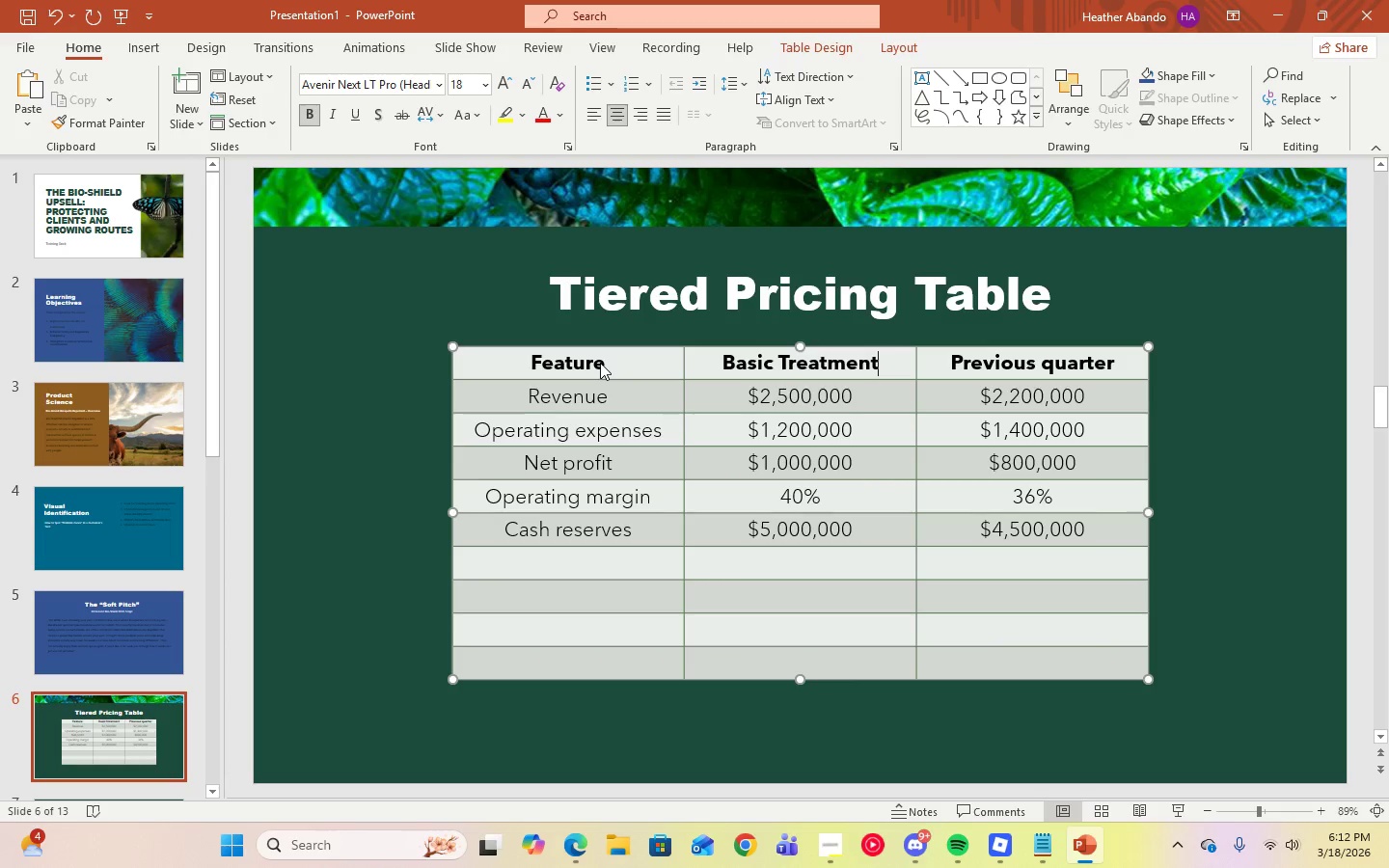 
key(ArrowRight)
 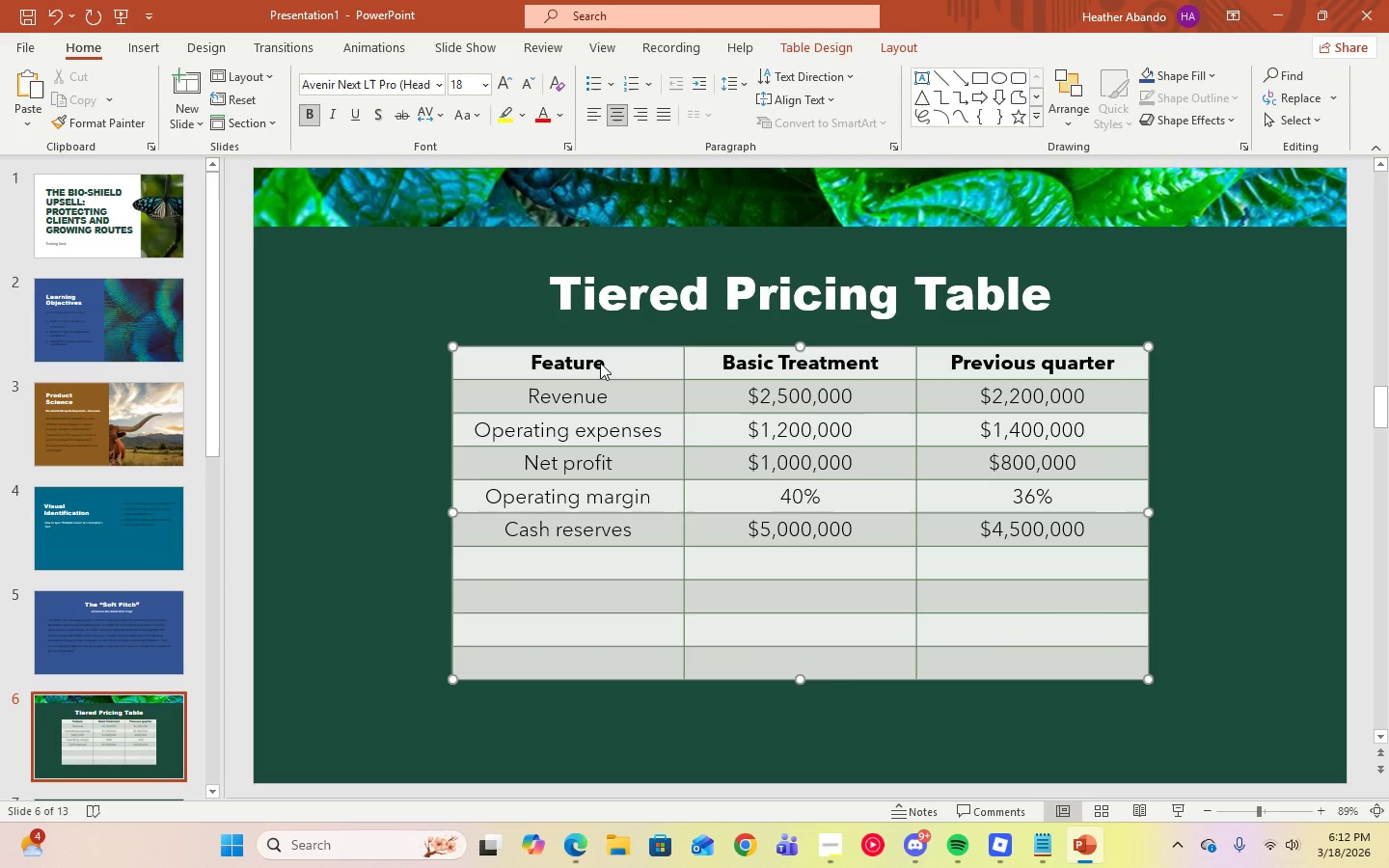 
hold_key(key=ArrowRight, duration=0.78)
 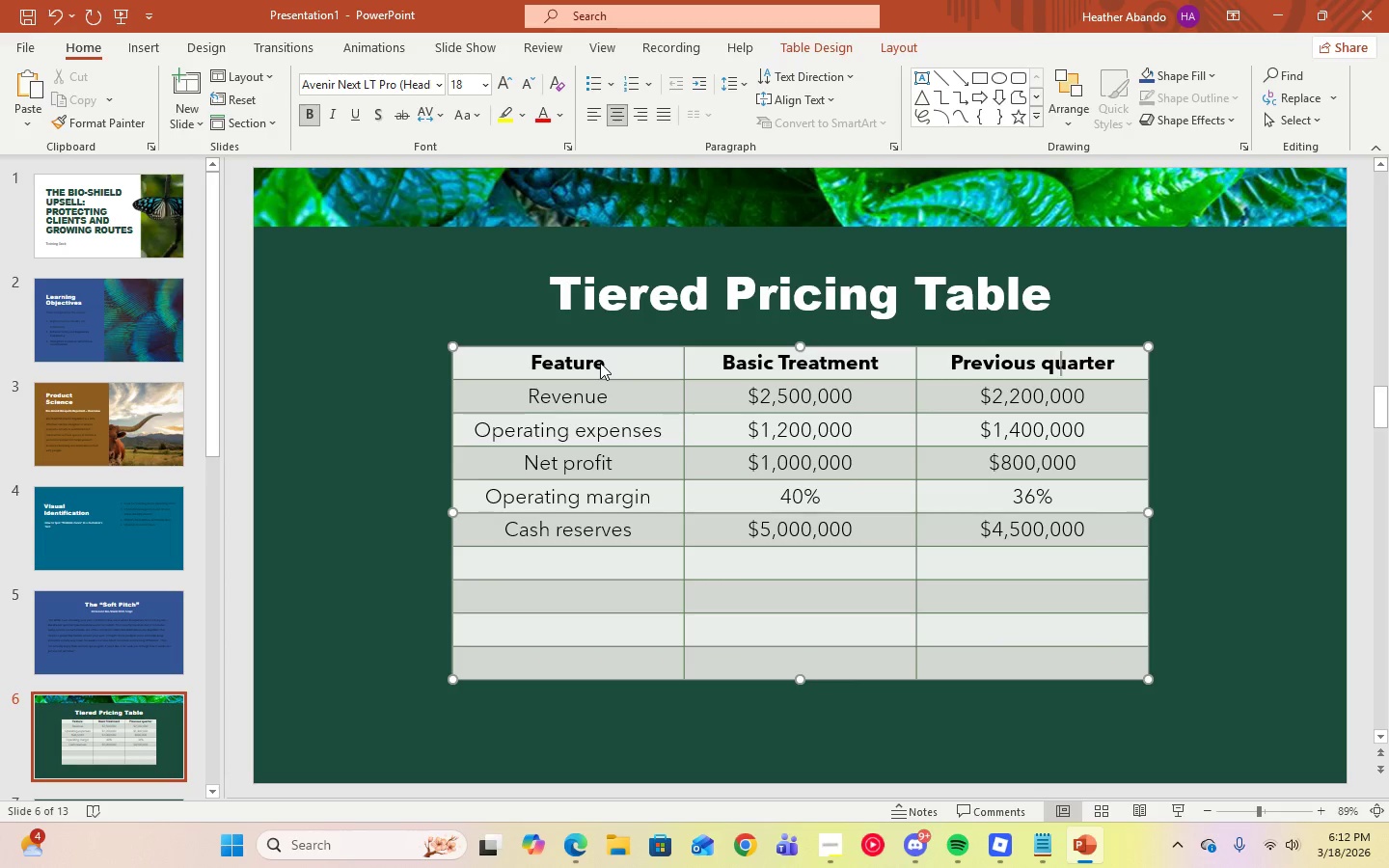 
key(ArrowRight)
 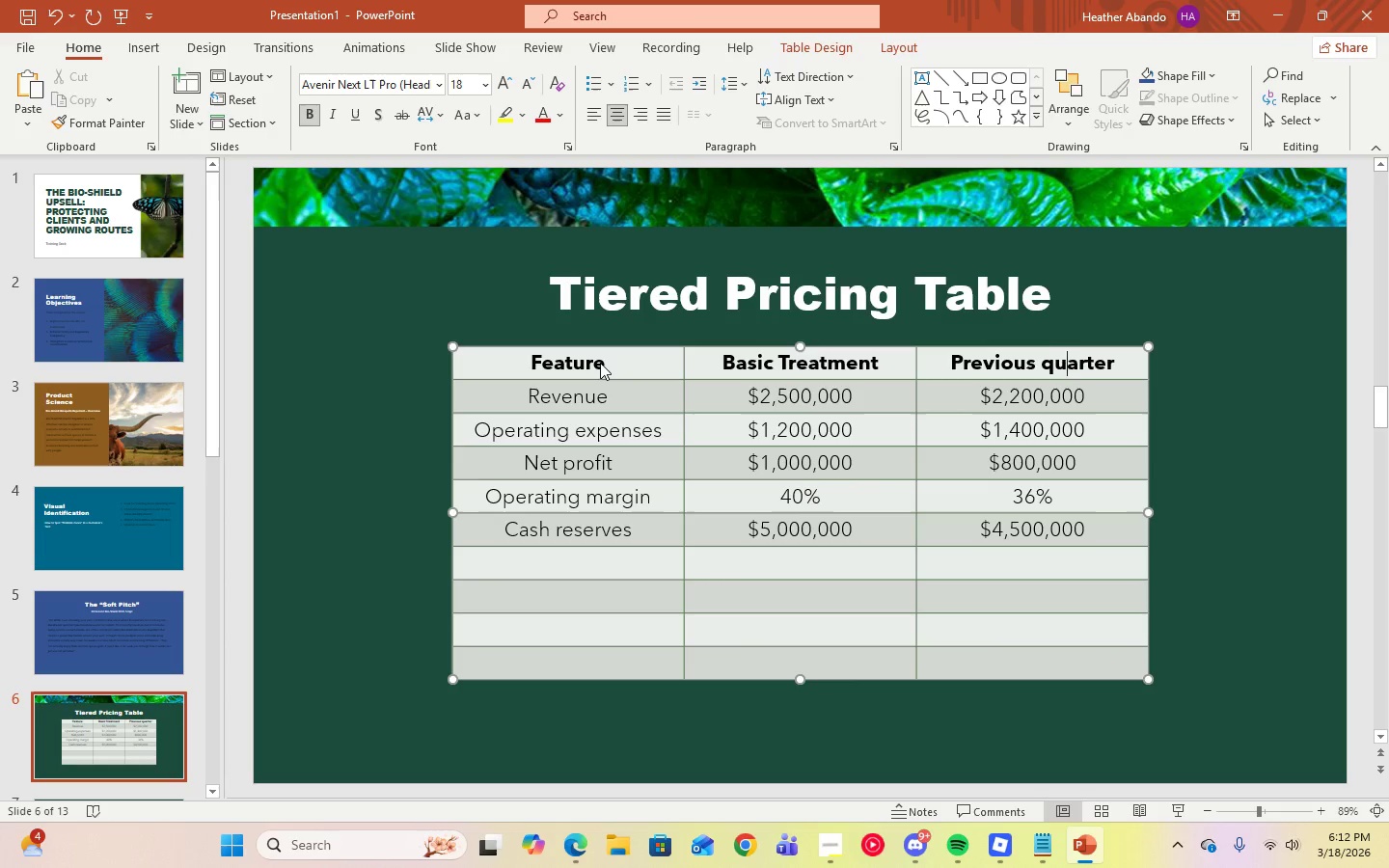 
key(ArrowRight)
 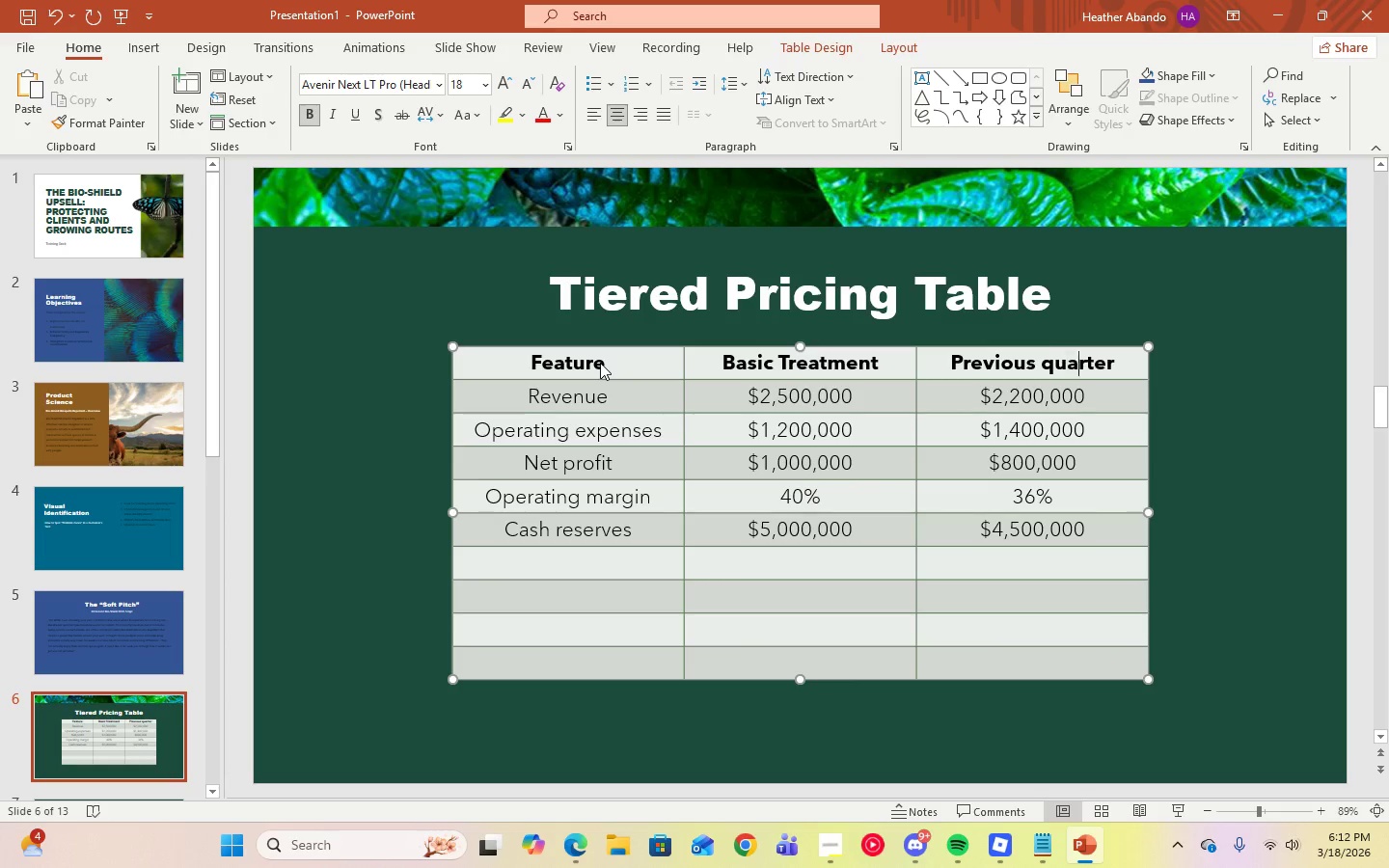 
key(ArrowRight)
 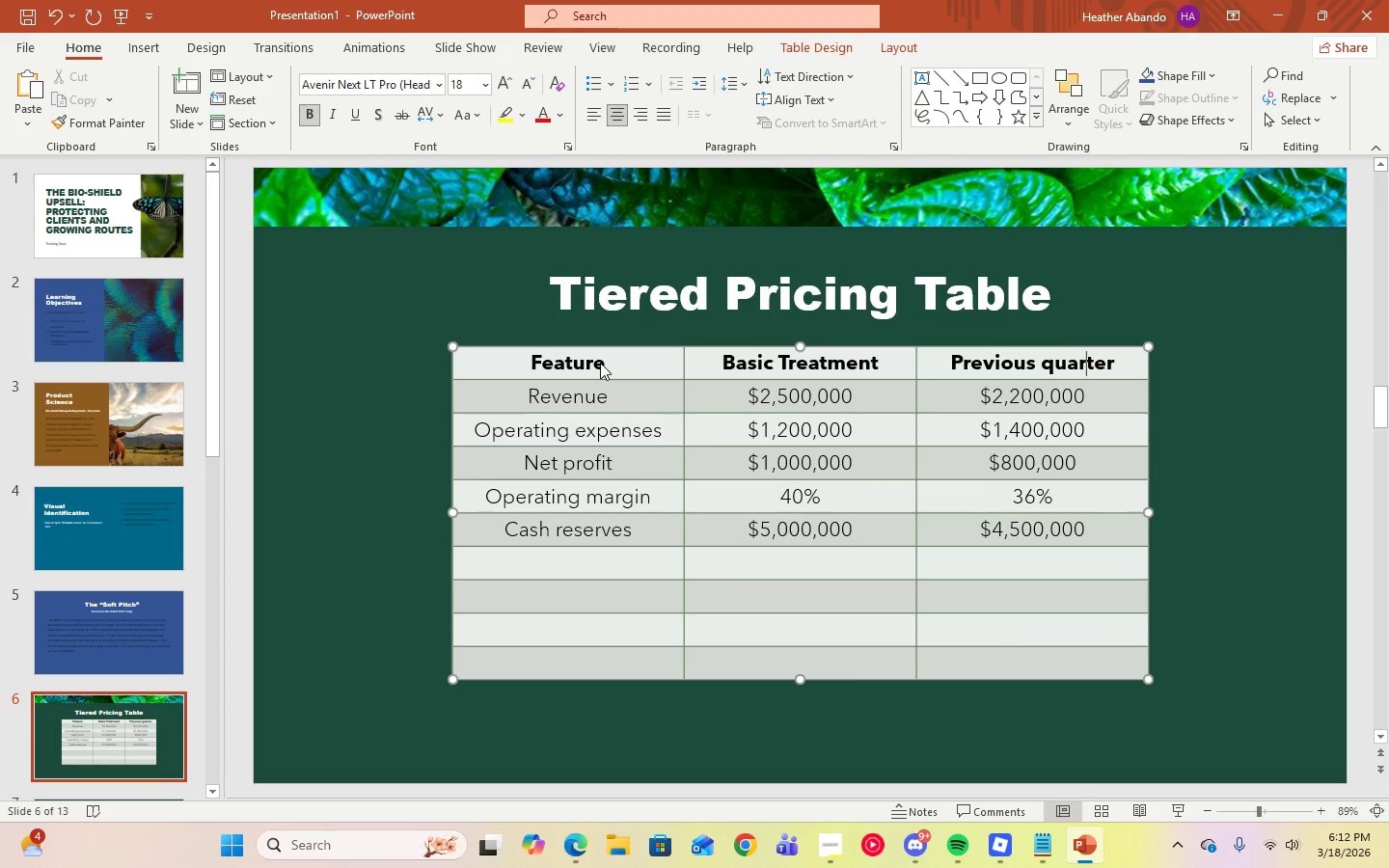 
key(ArrowRight)
 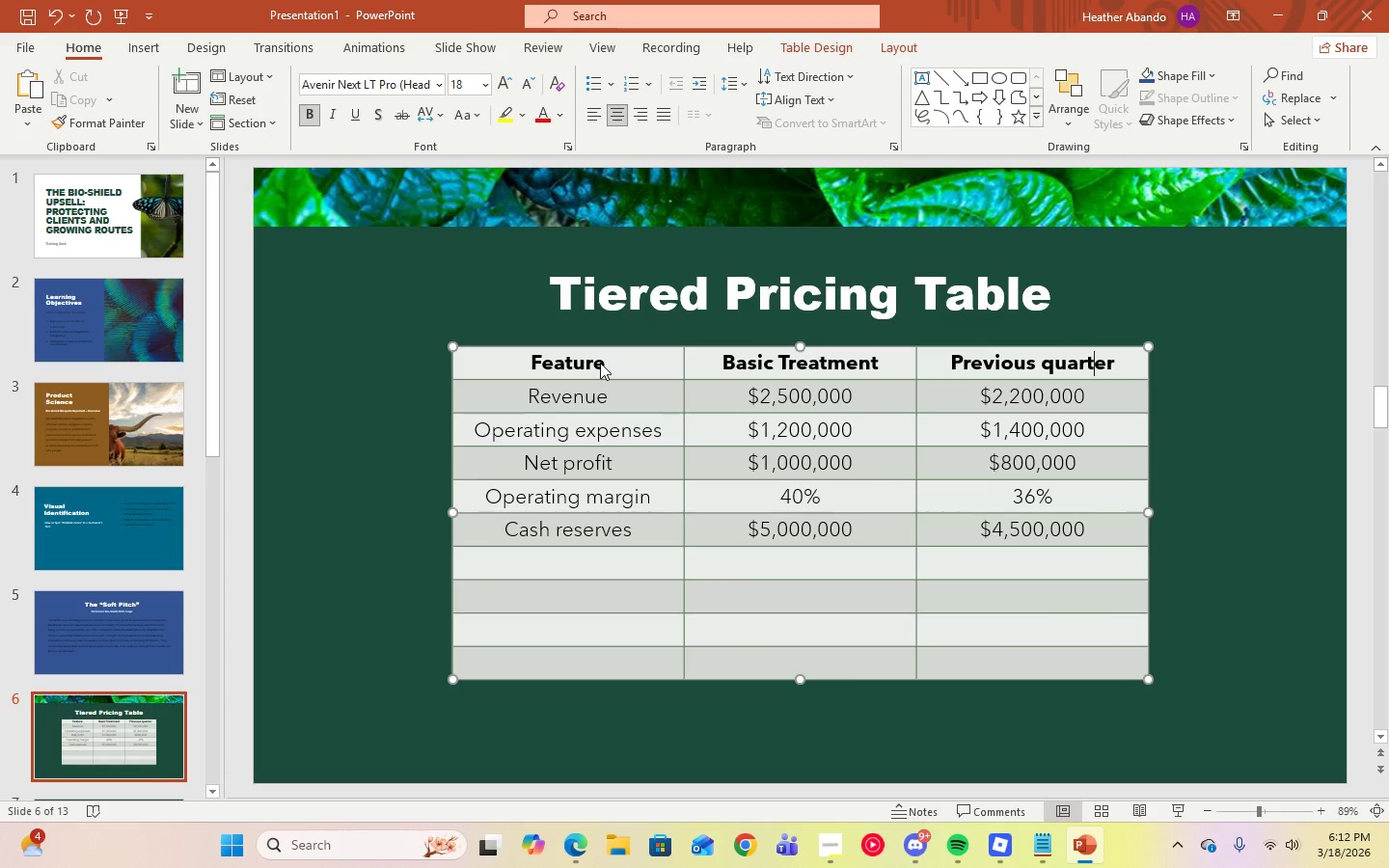 
key(ArrowRight)
 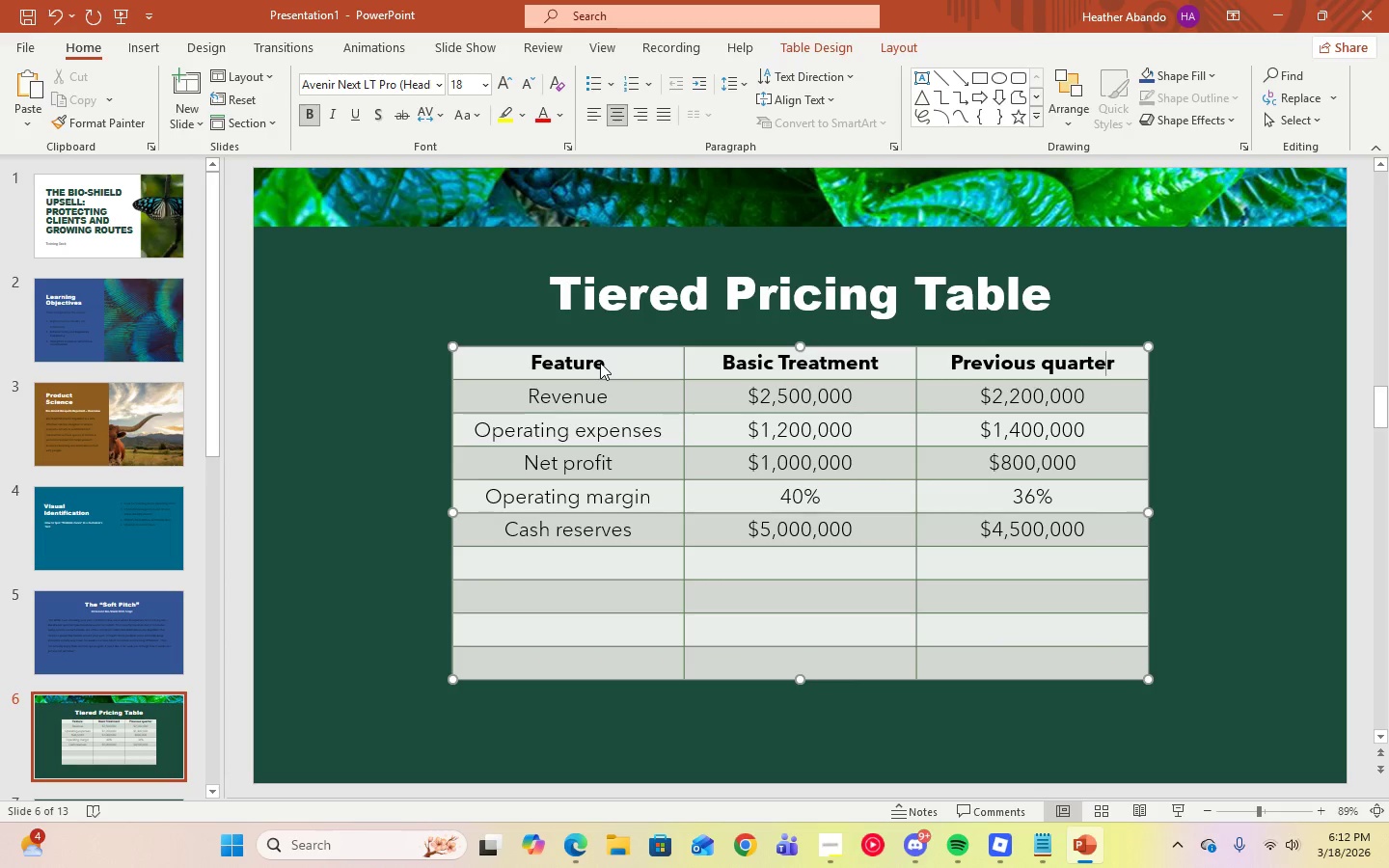 
key(ArrowRight)
 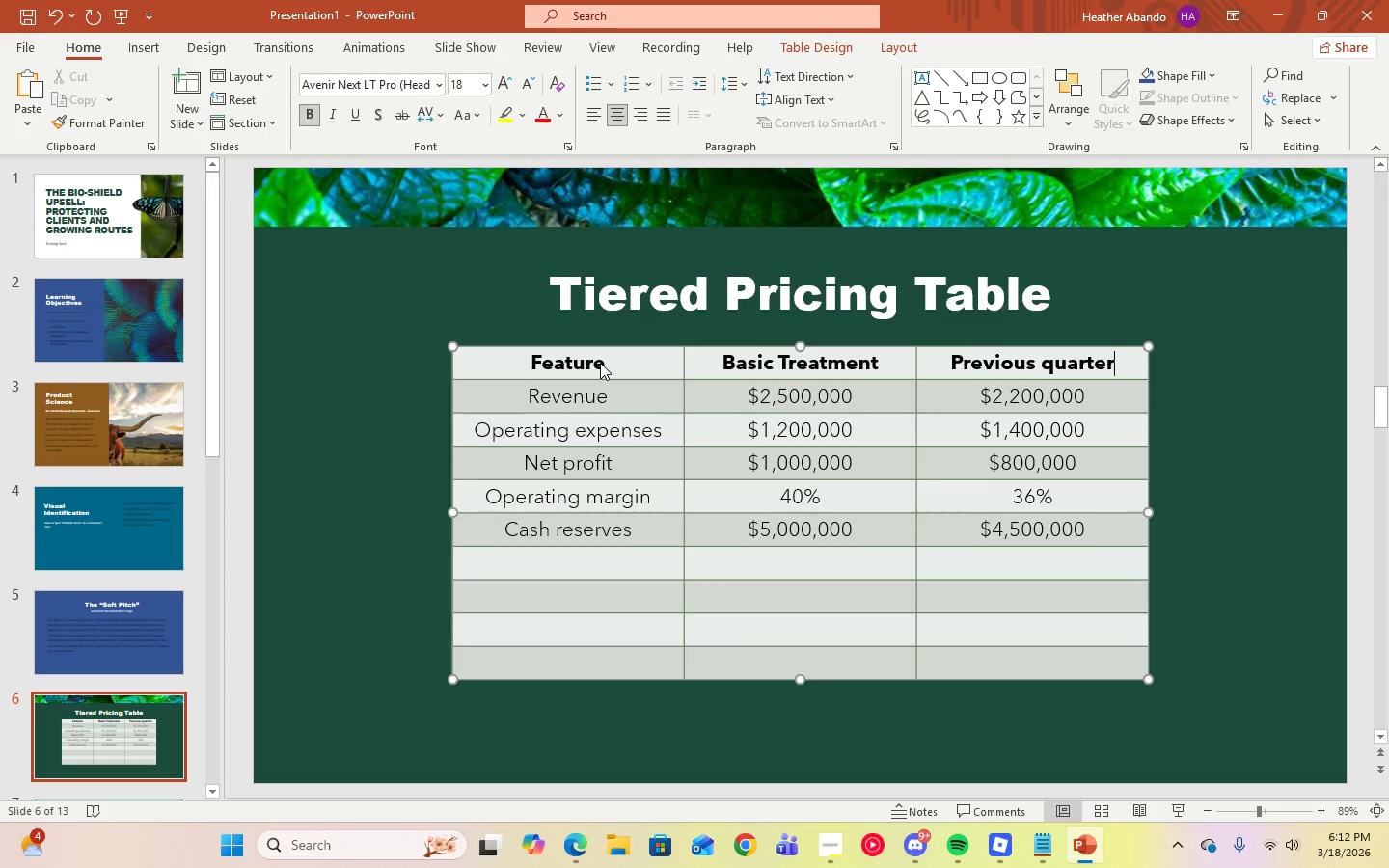 
key(Backspace)
key(Backspace)
key(Backspace)
key(Backspace)
key(Backspace)
key(Backspace)
key(Backspace)
key(Backspace)
type(mium Treatment)
 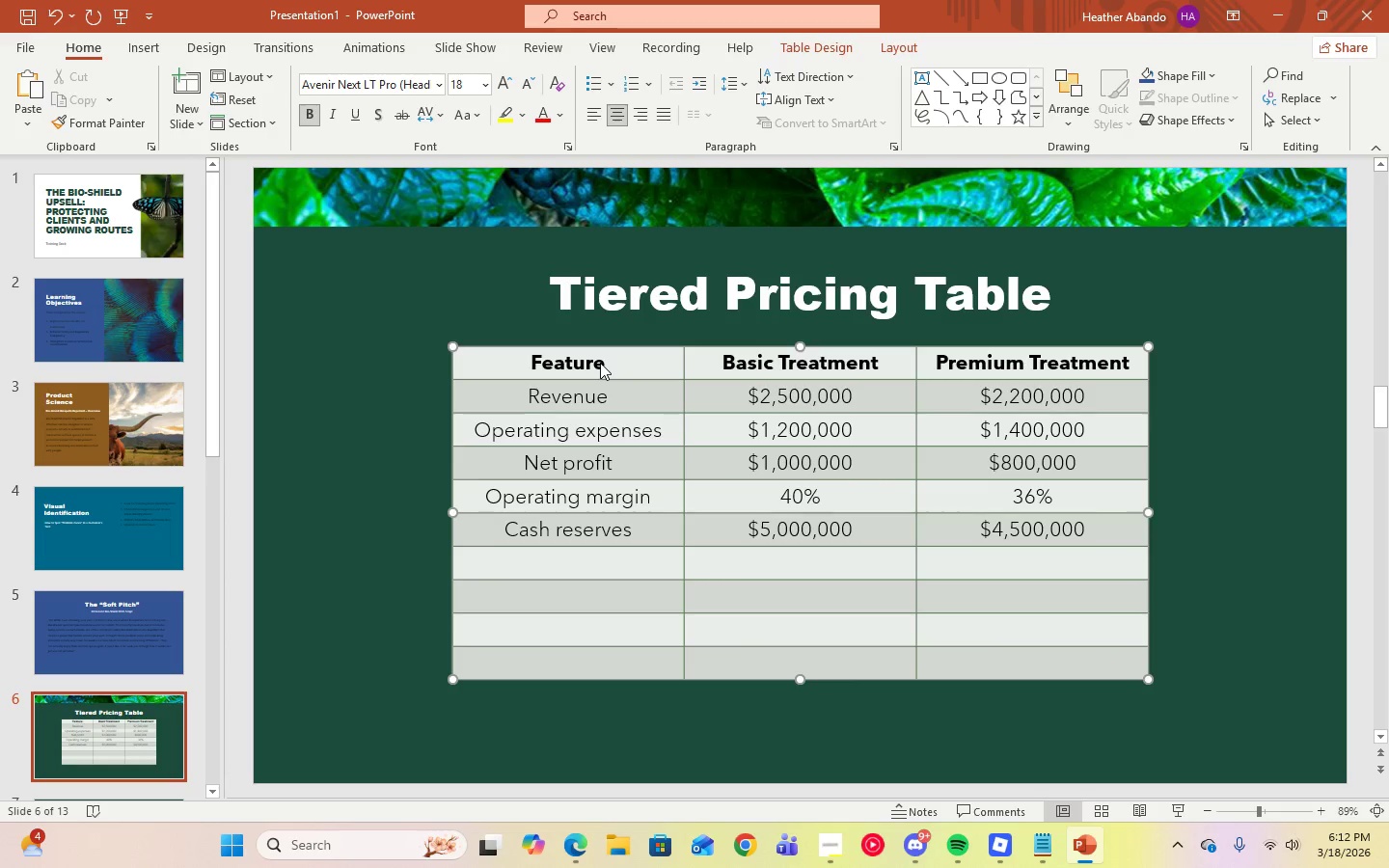 
left_click([1224, 474])
 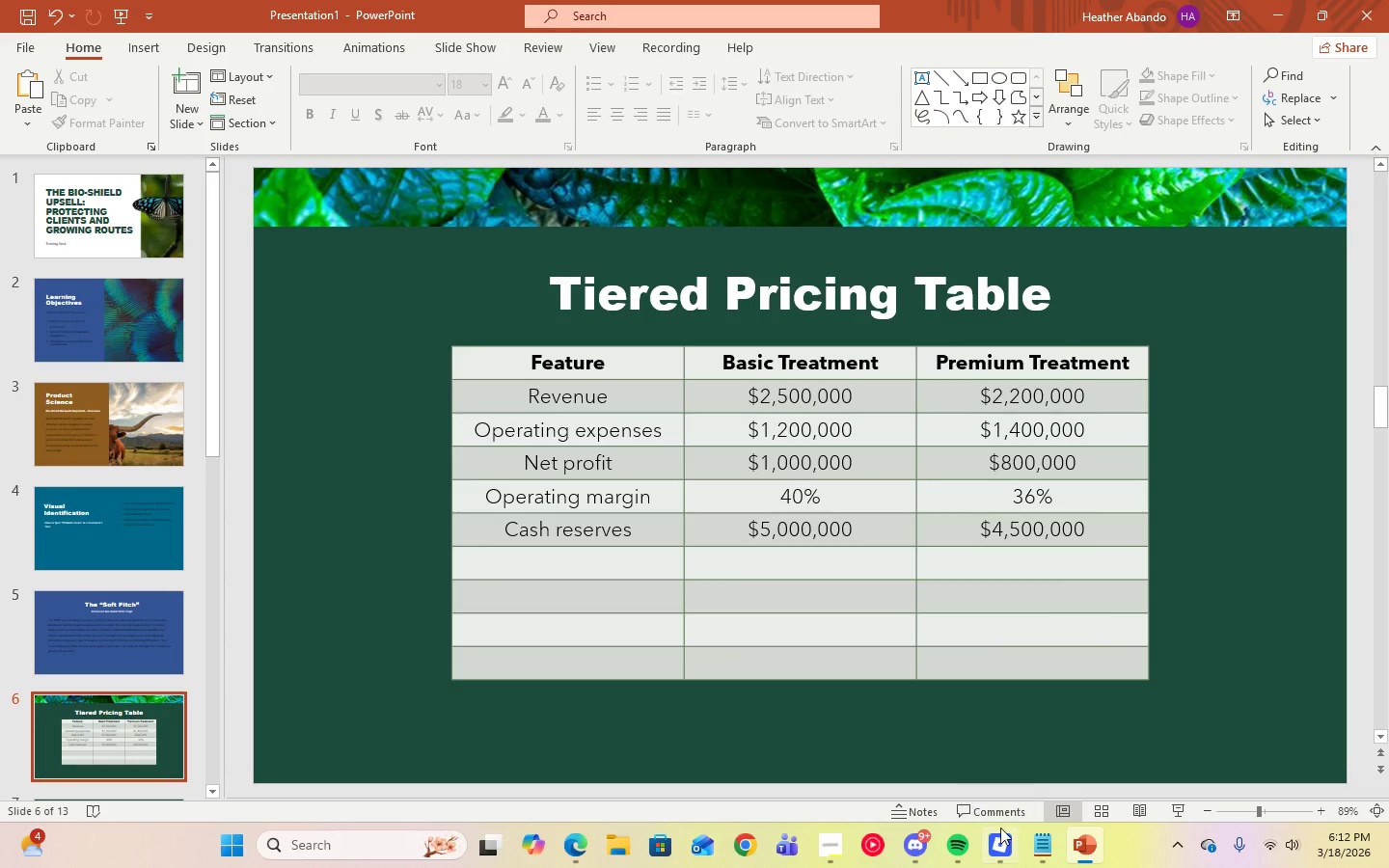 
left_click([1036, 850])
 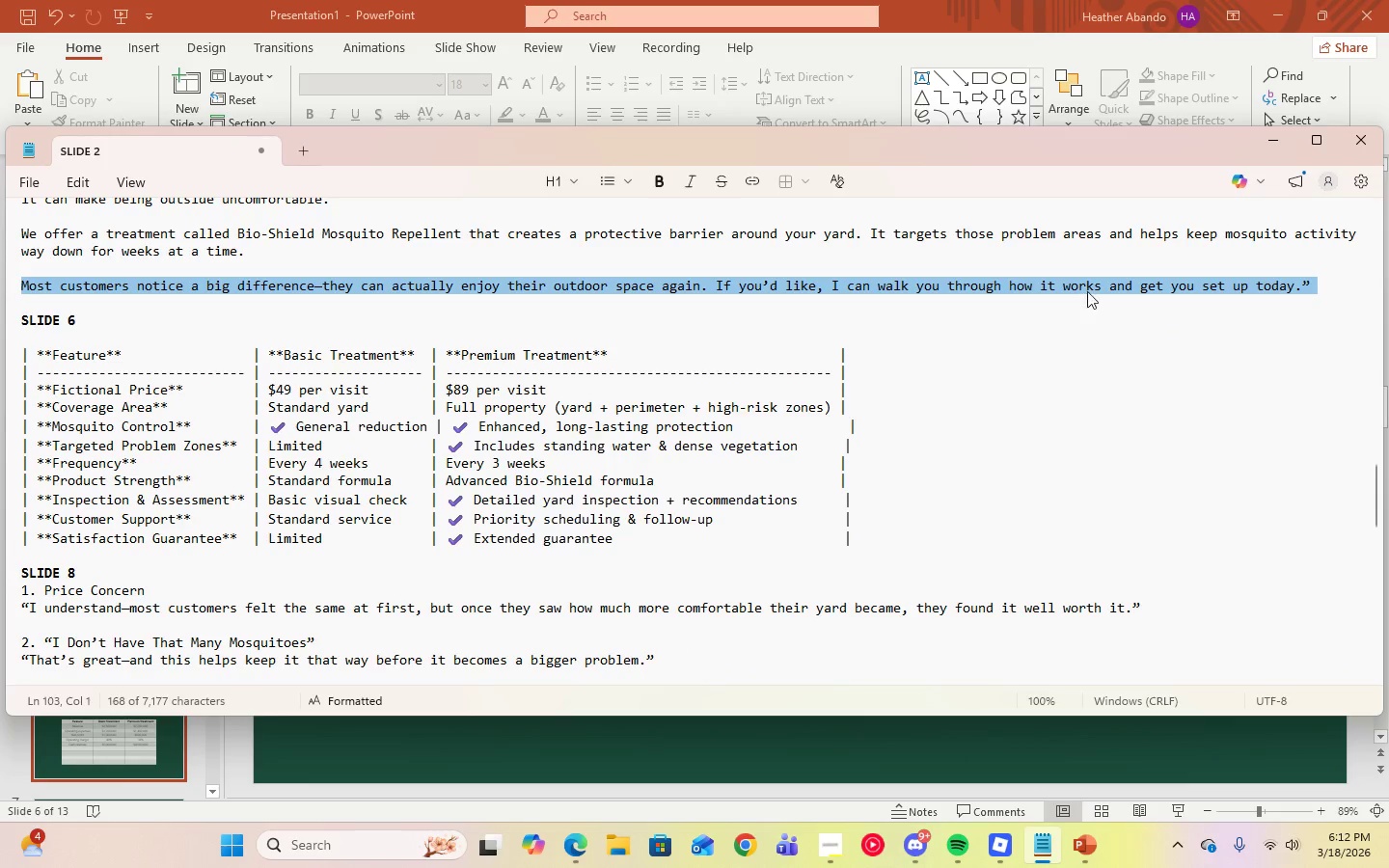 
left_click([1270, 149])
 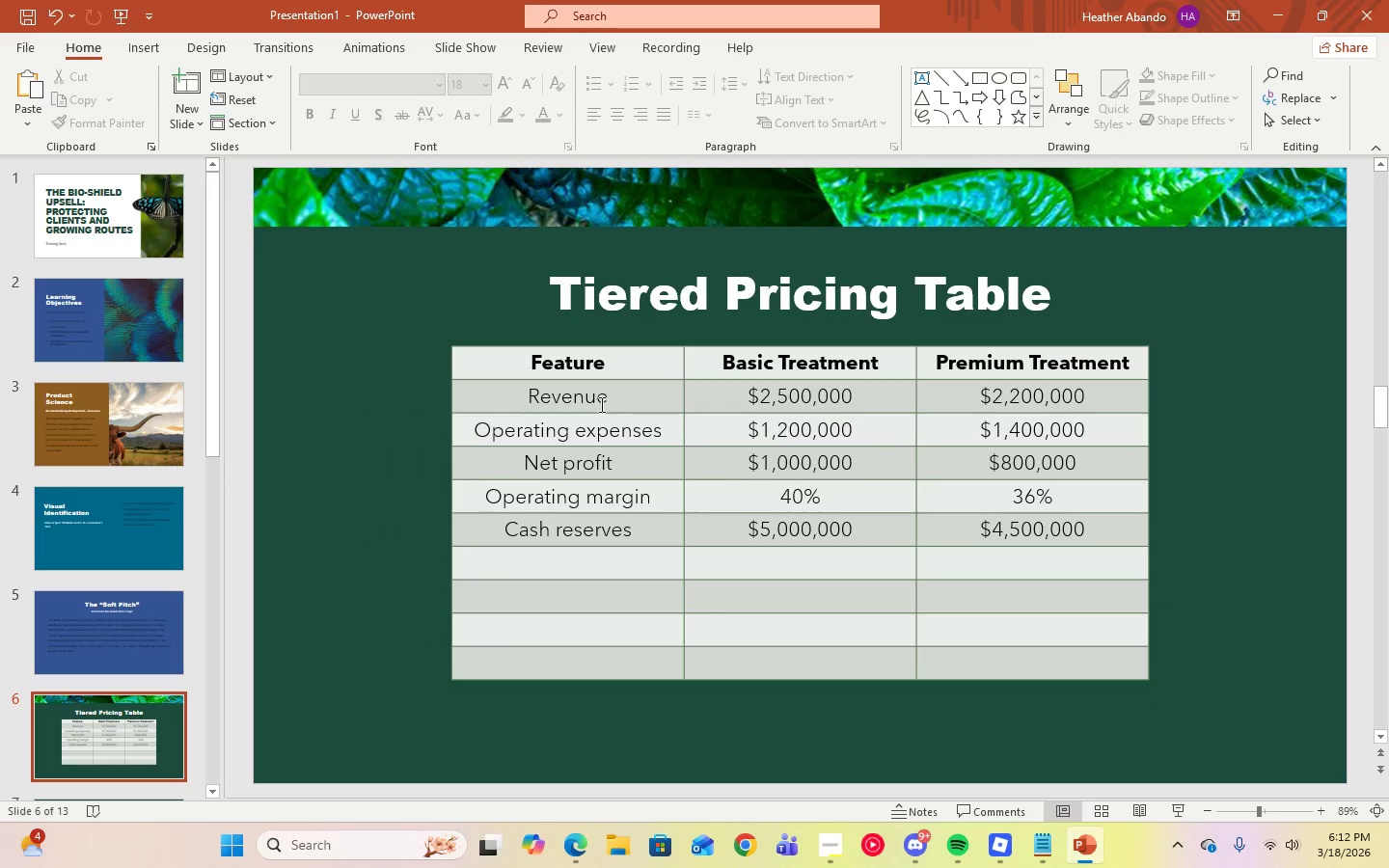 
left_click([616, 393])
 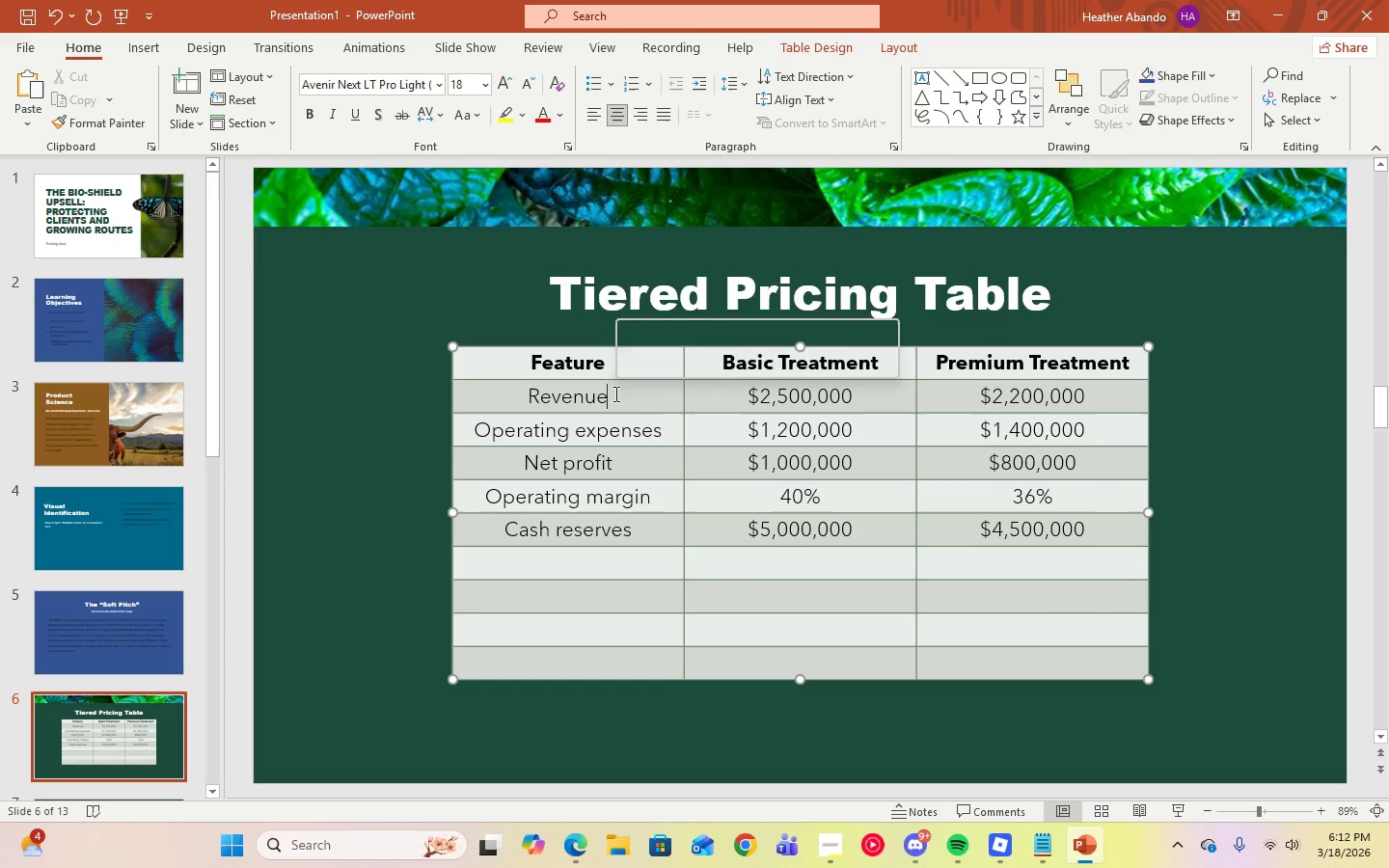 
left_click_drag(start_coordinate=[616, 393], to_coordinate=[523, 400])
 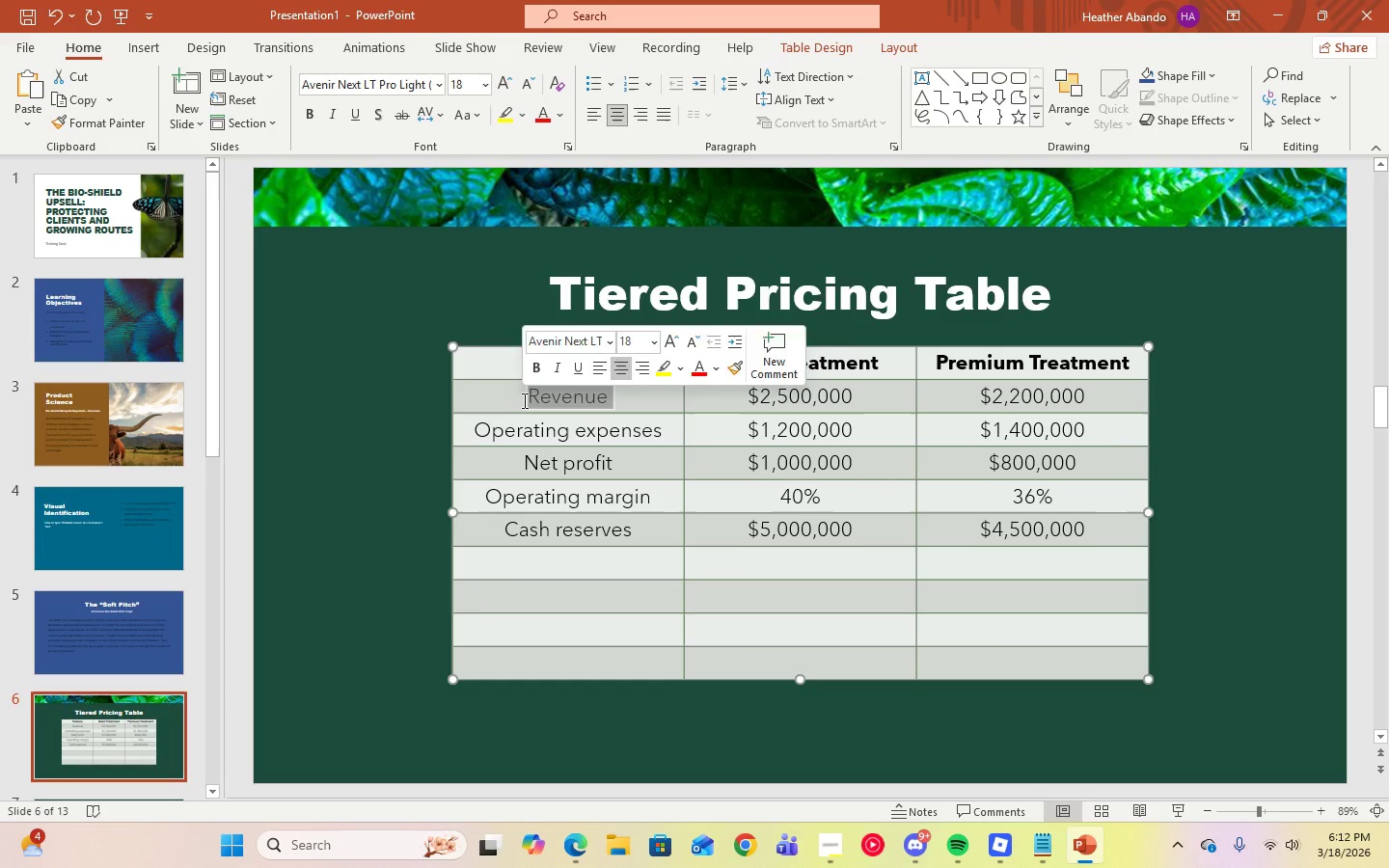 
type(Fictional )
key(Backspace)
key(Backspace)
key(Backspace)
key(Backspace)
key(Backspace)
key(Backspace)
key(Backspace)
key(Backspace)
key(Backspace)
key(Backspace)
type(pRICE)
key(Backspace)
key(Backspace)
key(Backspace)
key(Backspace)
key(Backspace)
type(Price)
 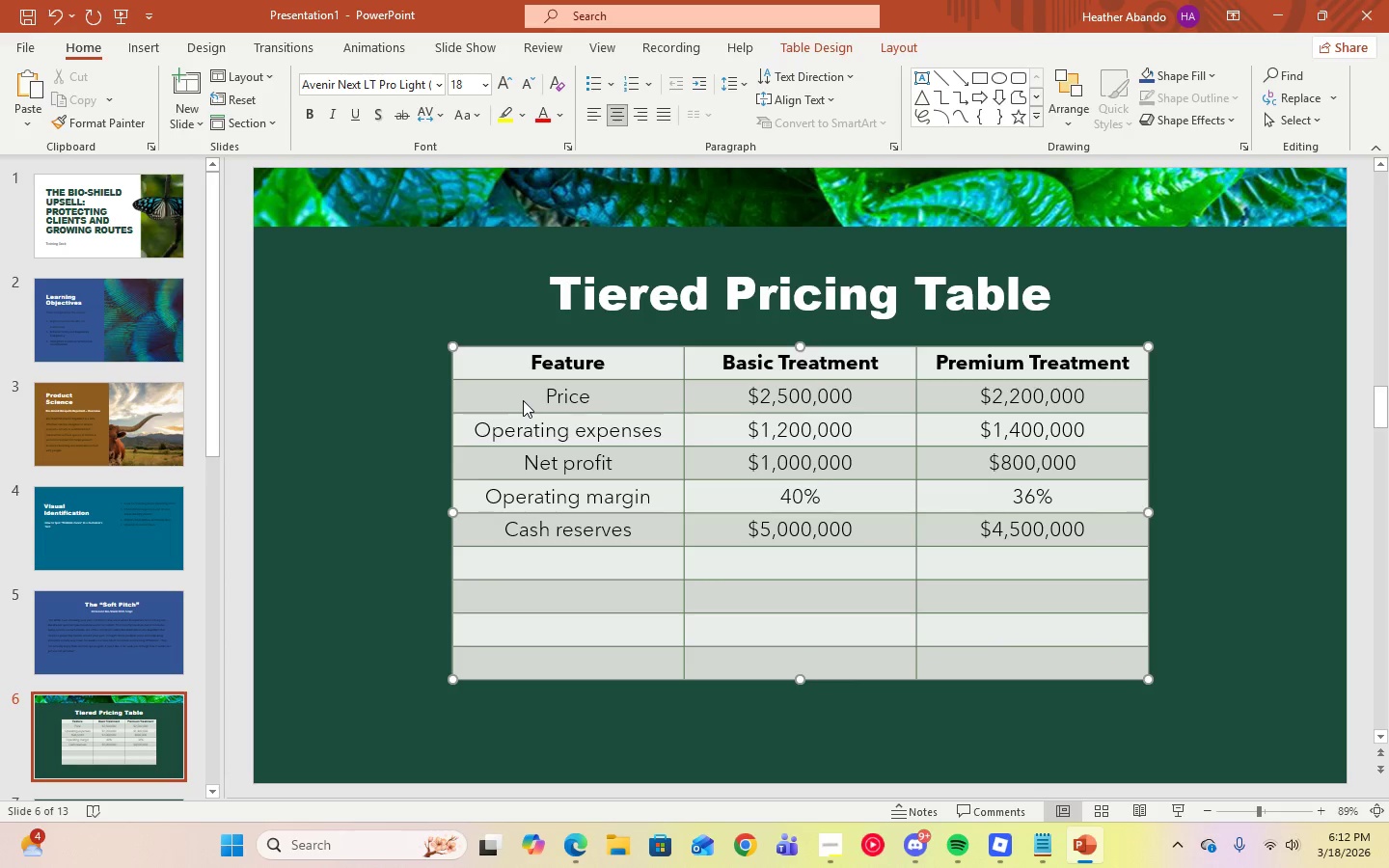 
key(ArrowDown)
 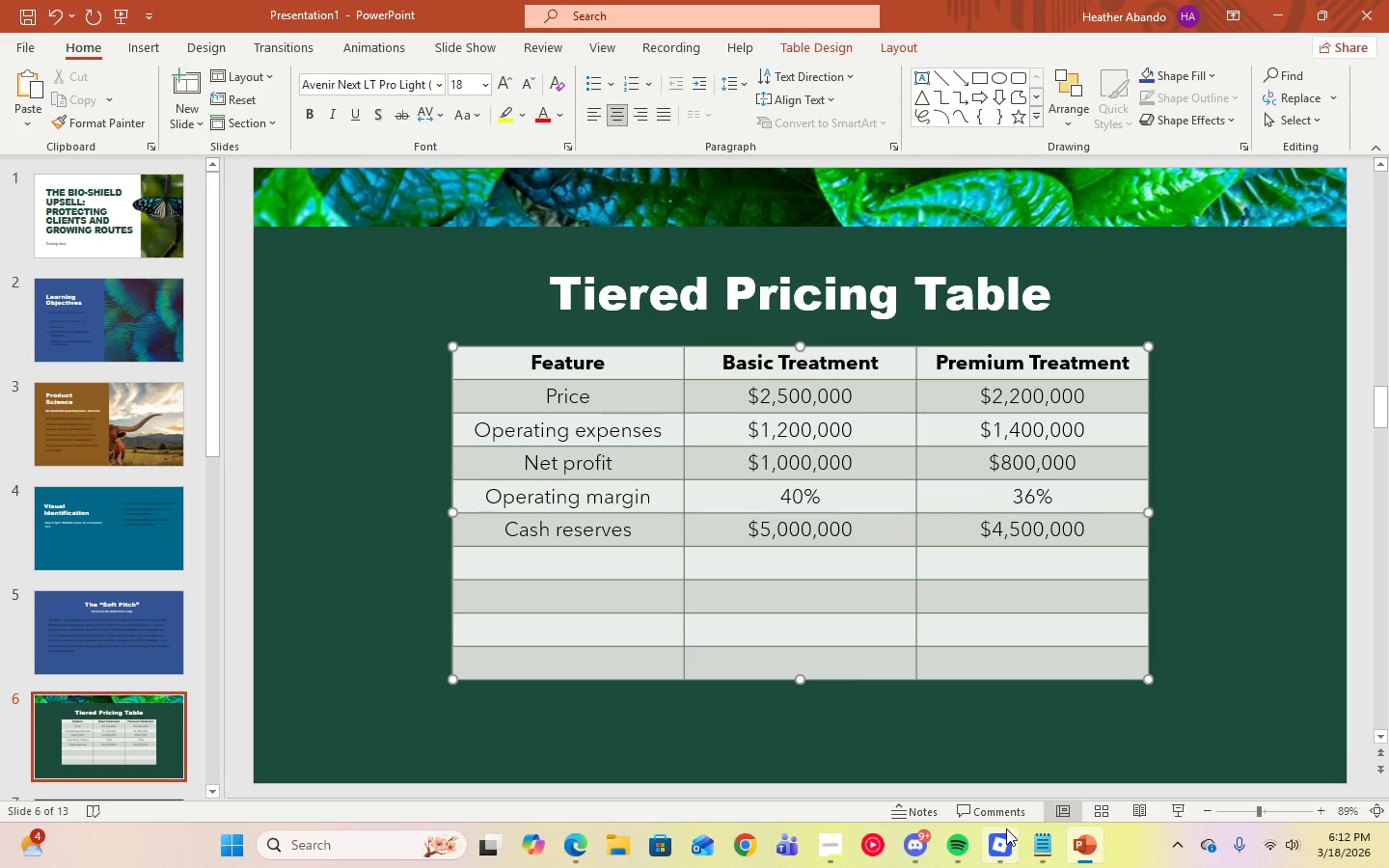 
left_click([1039, 854])
 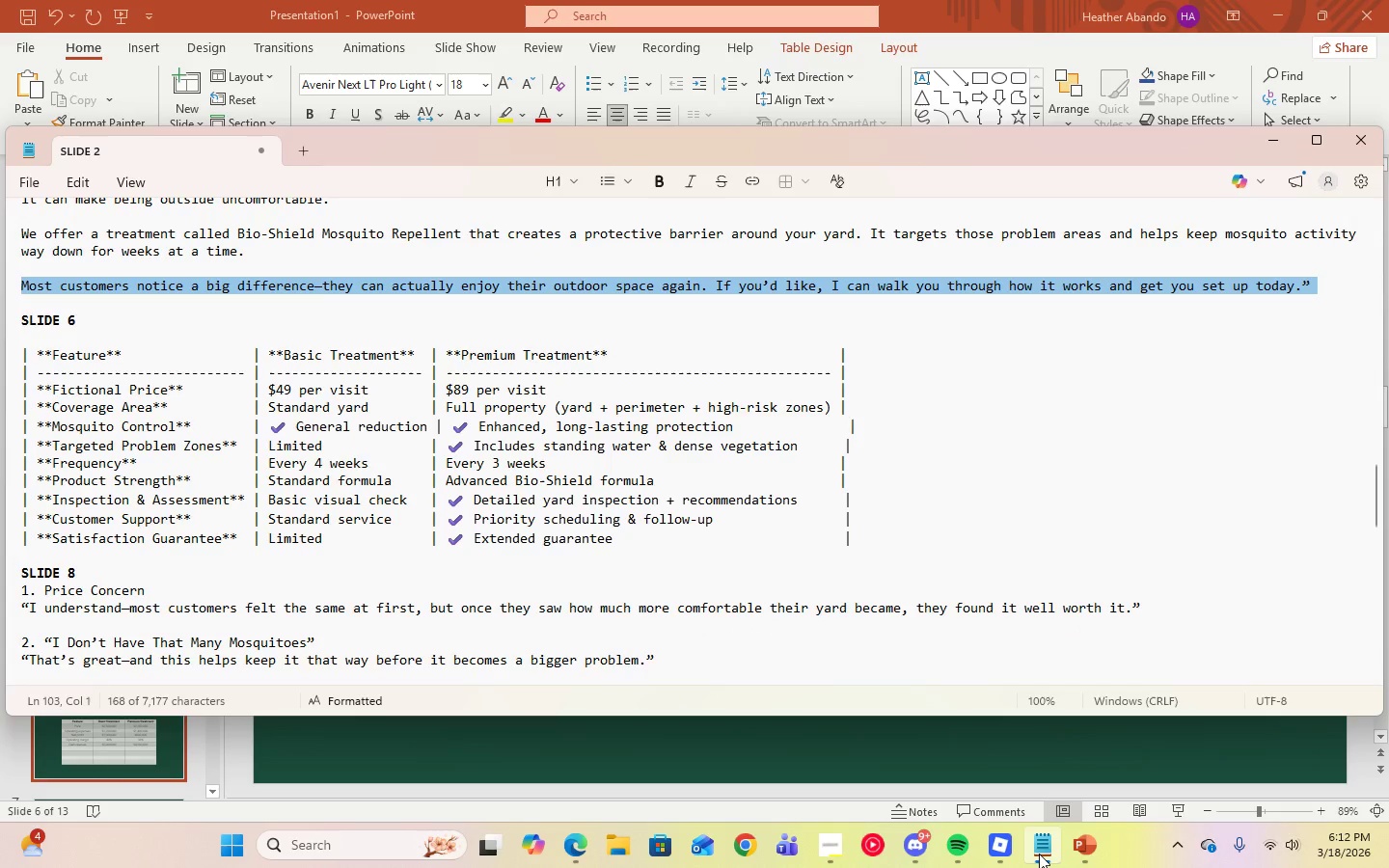 
left_click([1039, 854])
 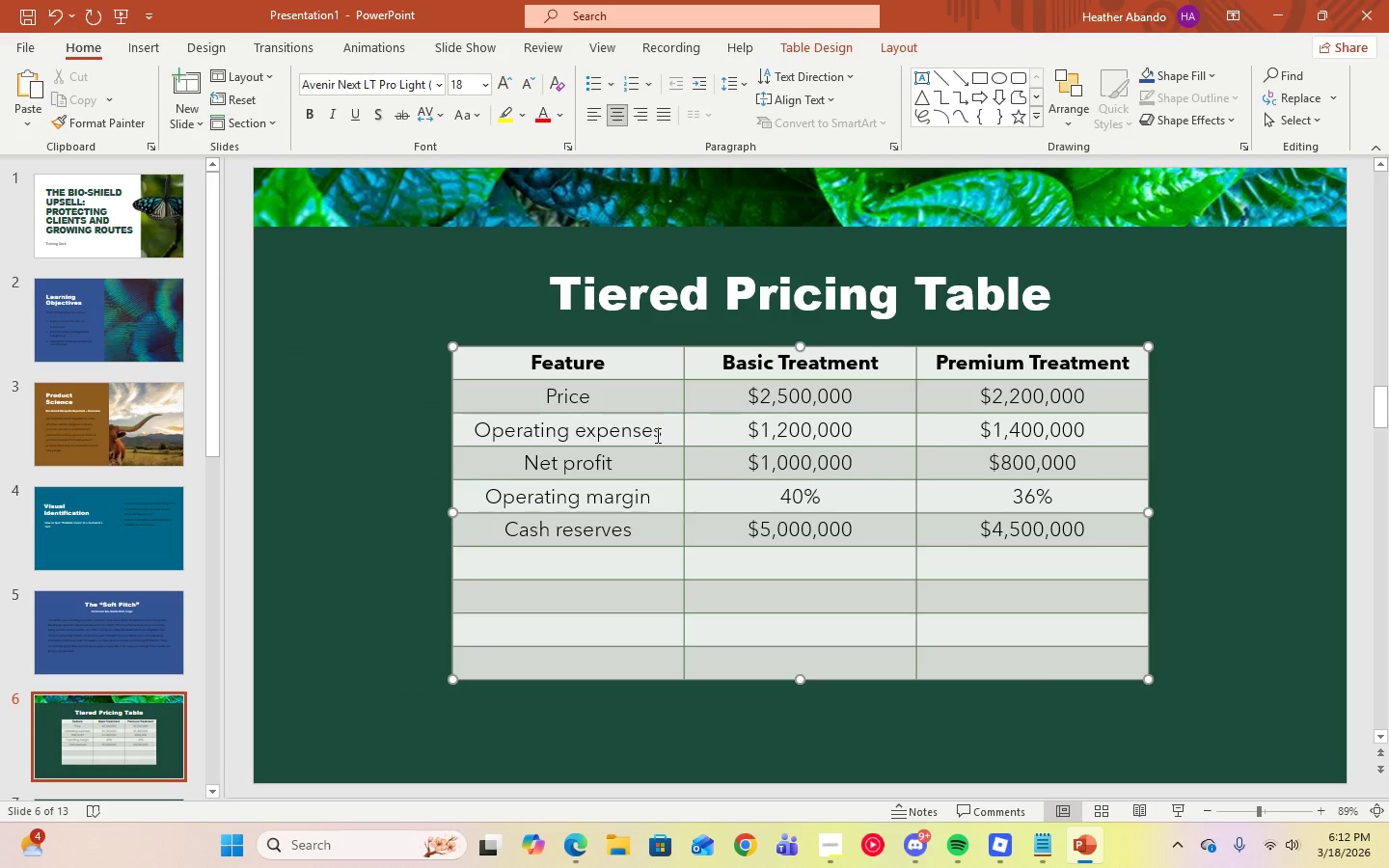 
left_click([661, 436])
 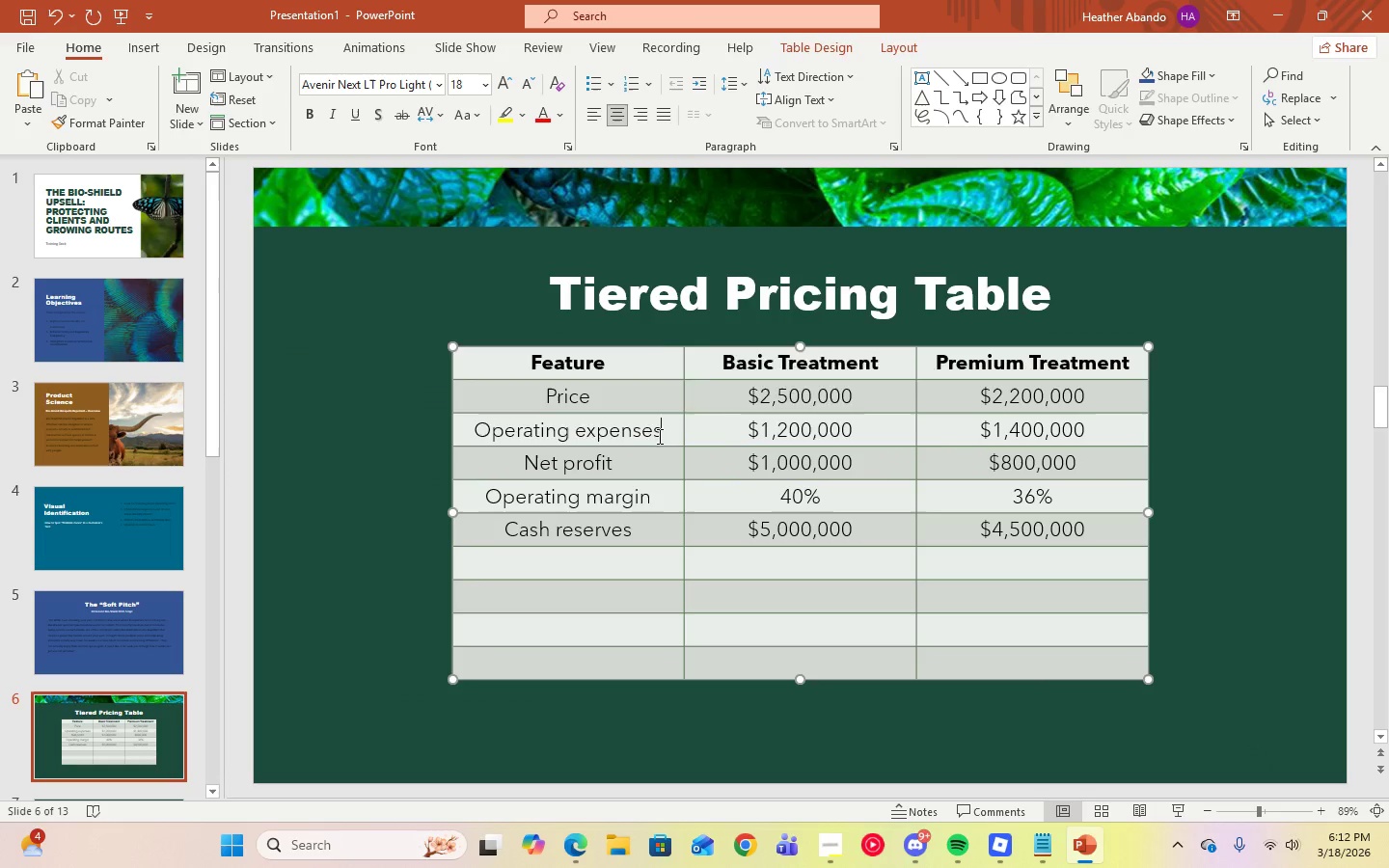 
left_click_drag(start_coordinate=[661, 436], to_coordinate=[503, 443])
 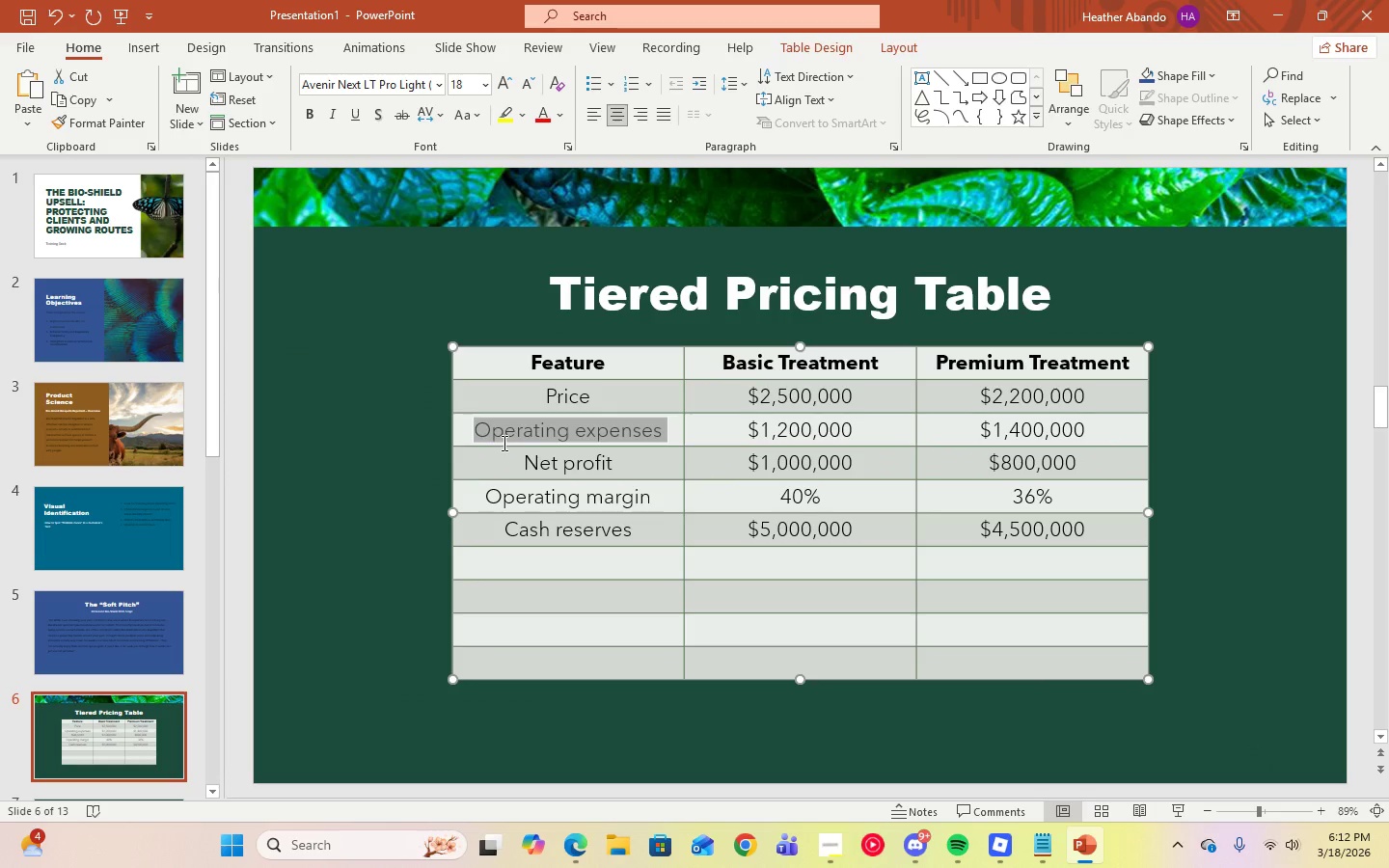 
type(Coverage Area)
 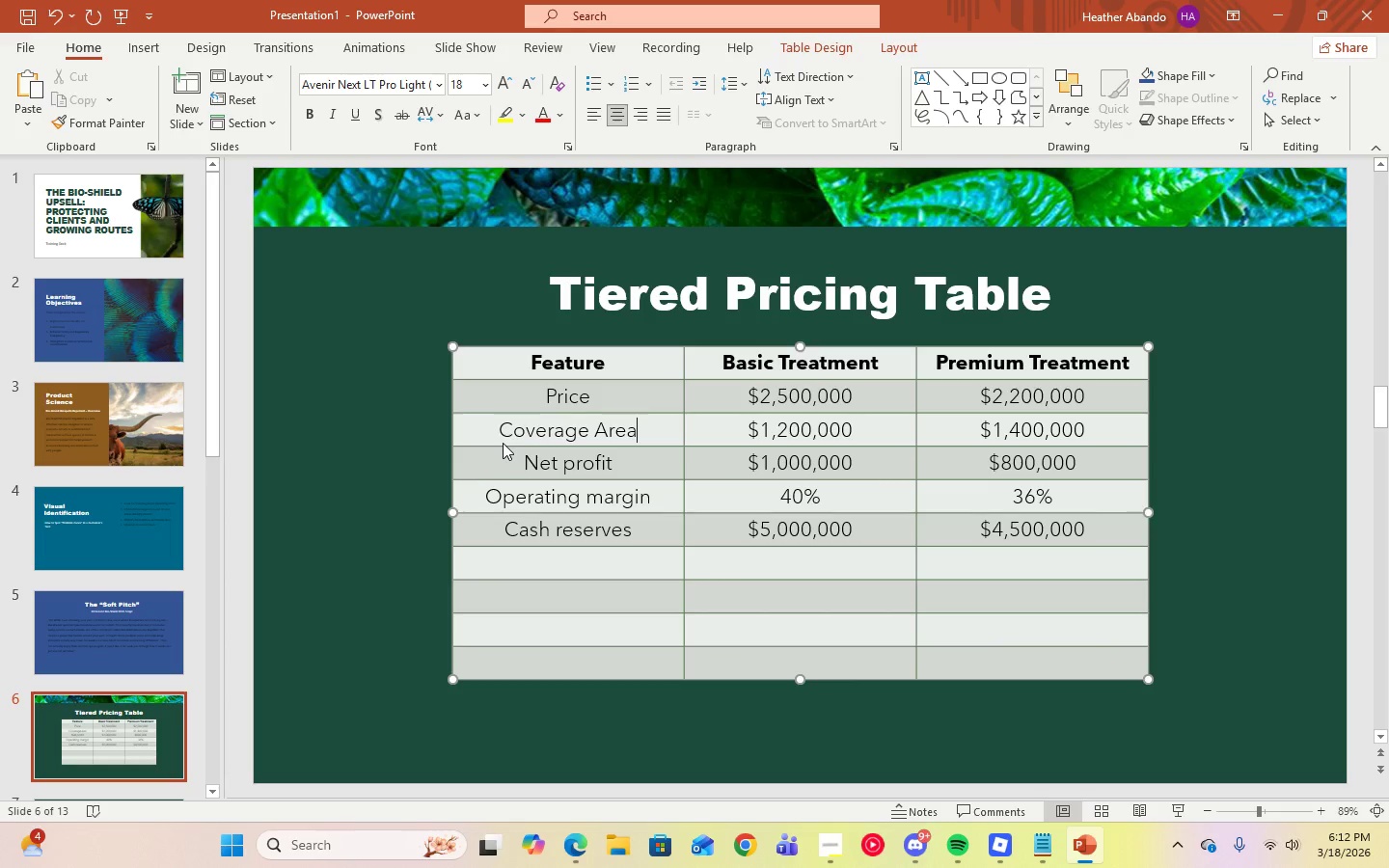 
key(ArrowDown)
 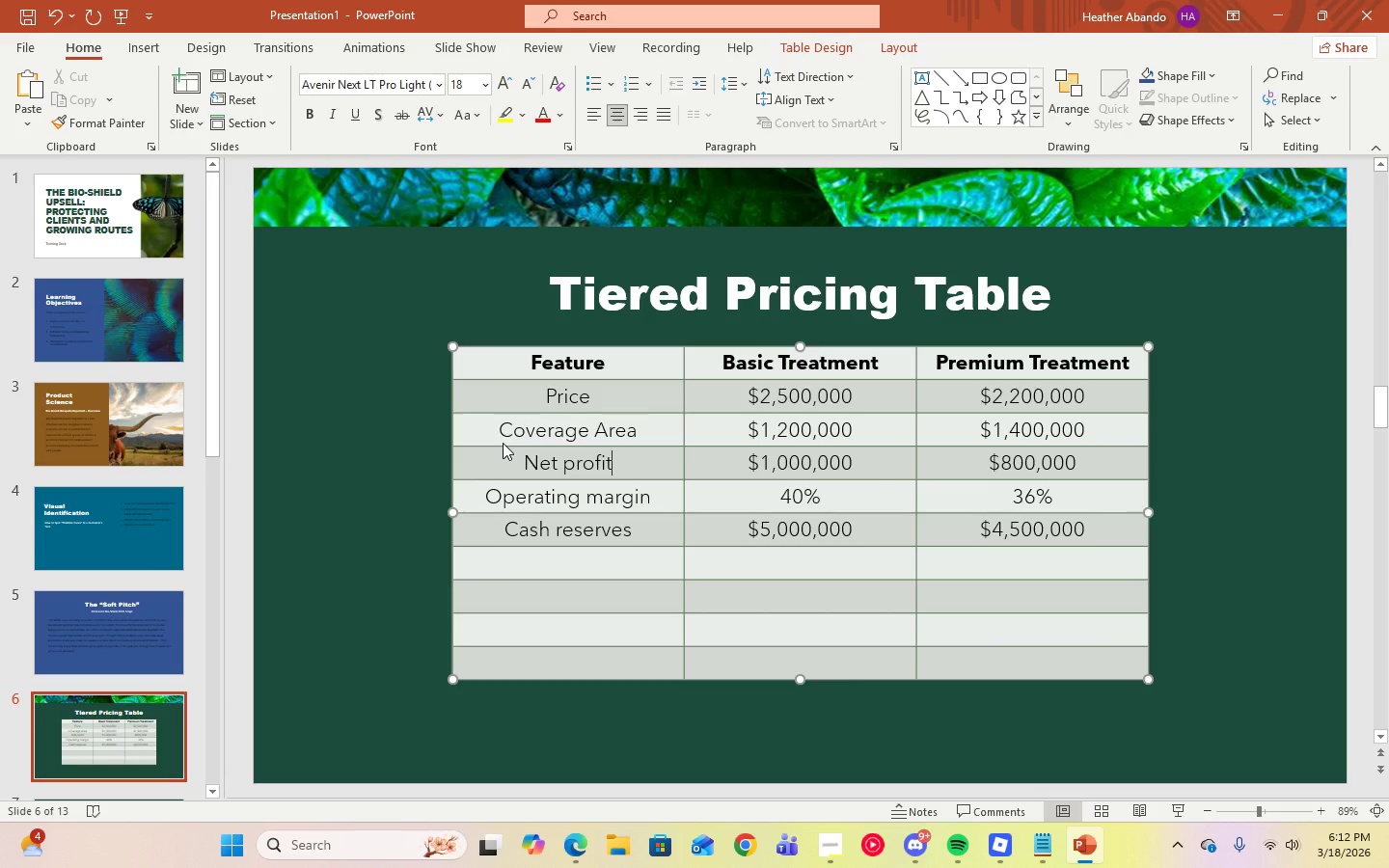 
hold_key(key=Backspace, duration=0.7)
 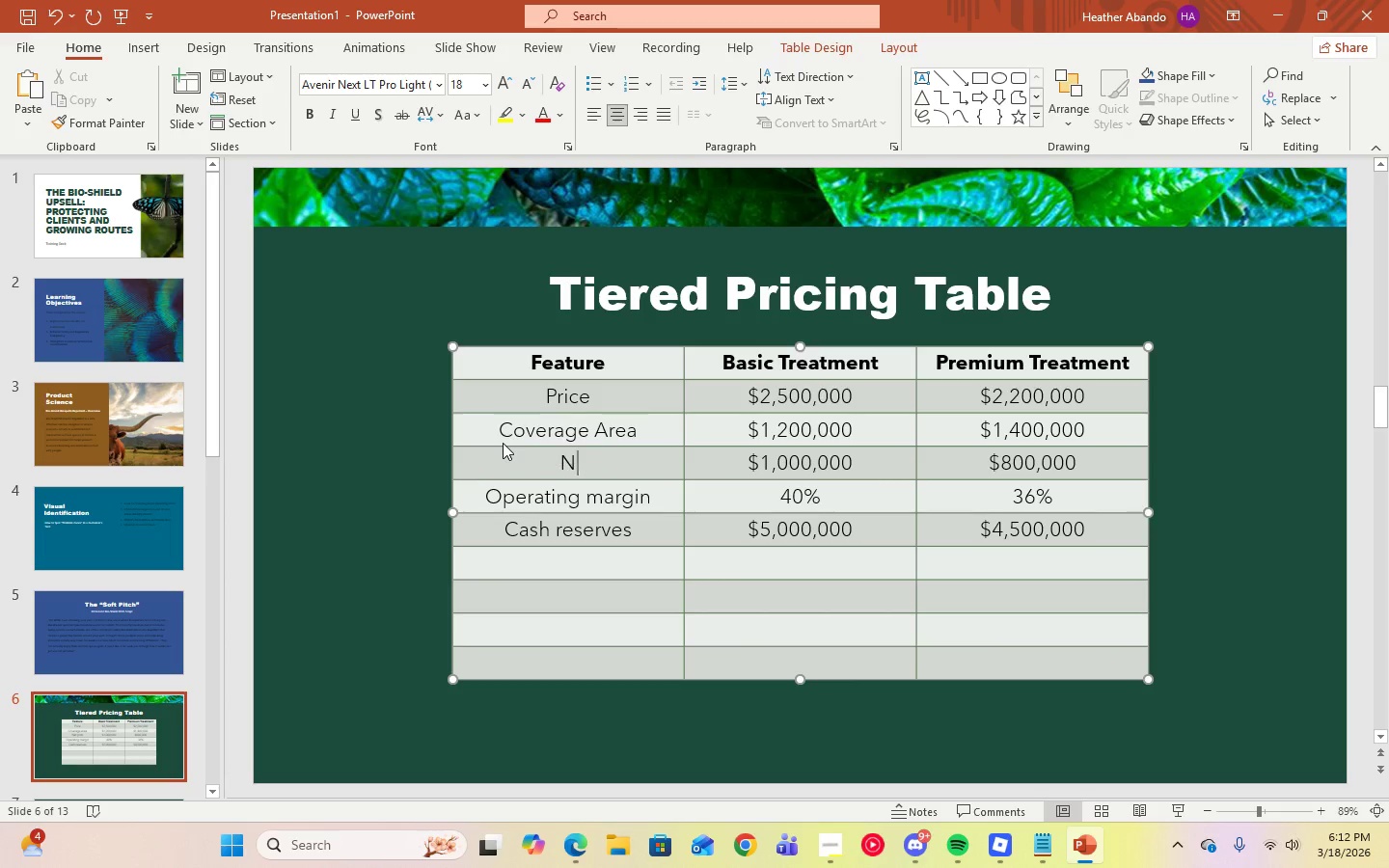 
key(Backspace)
key(Backspace)
type(Mosquito Control)
 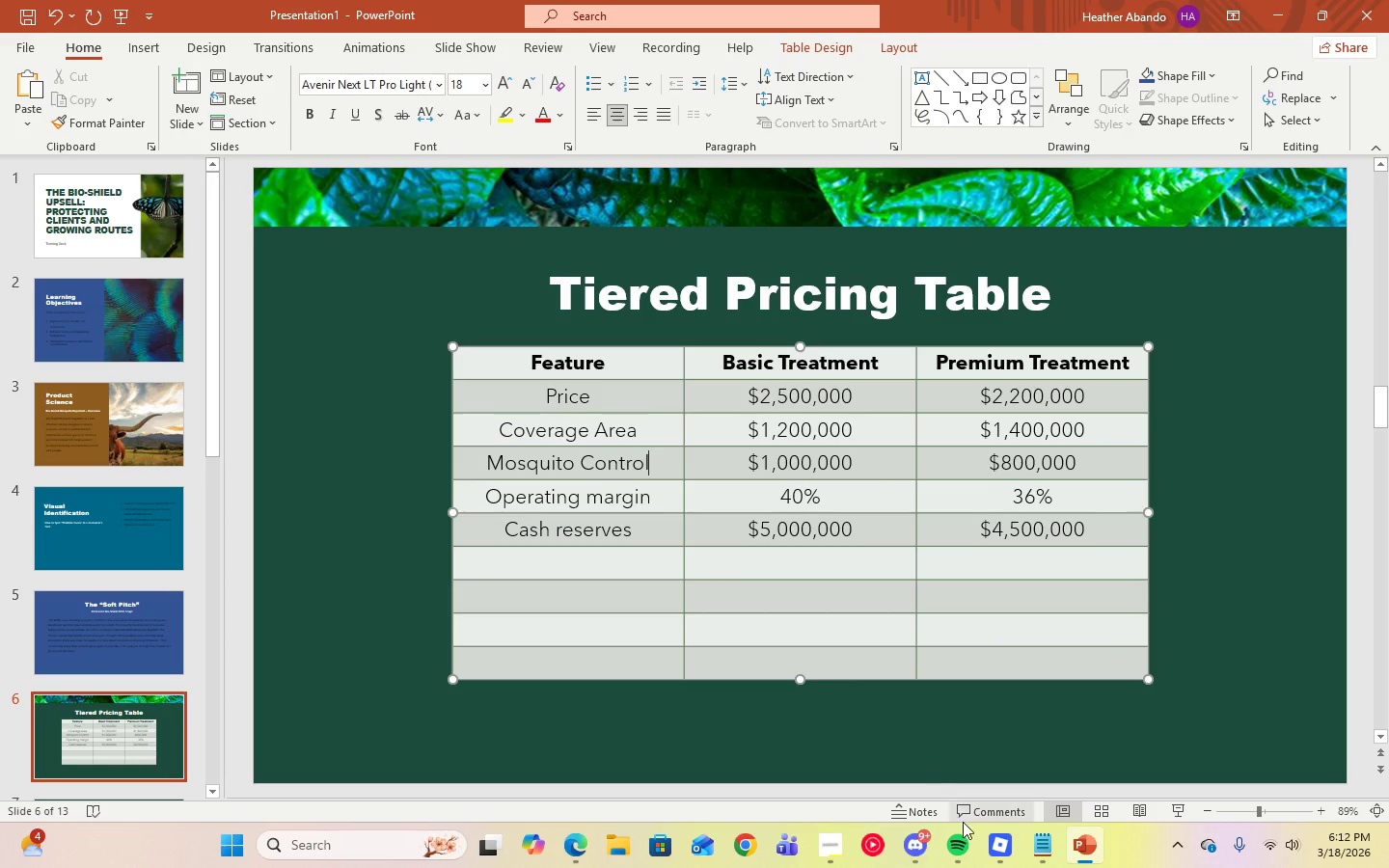 
left_click([1056, 863])
 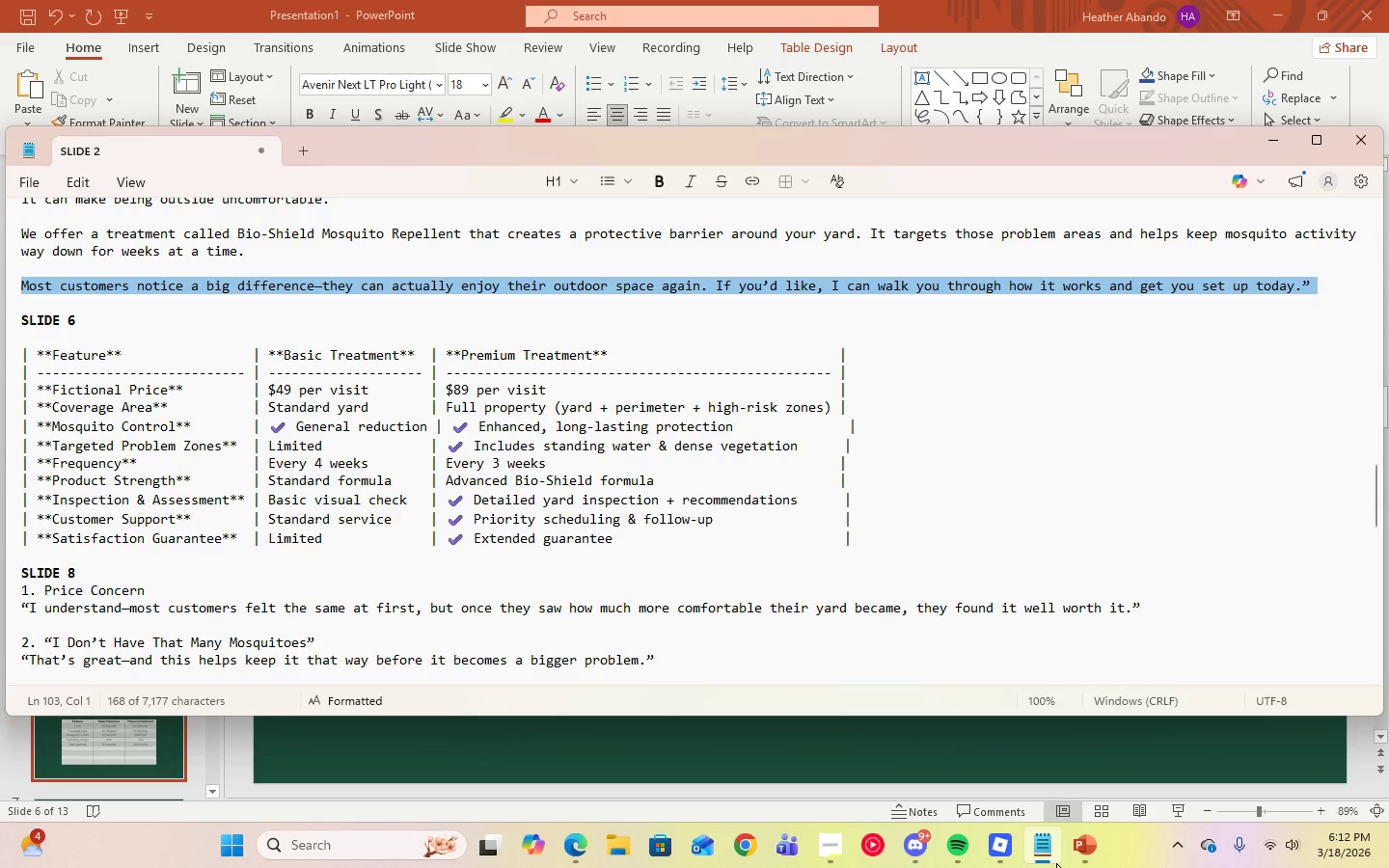 
left_click([1056, 863])
 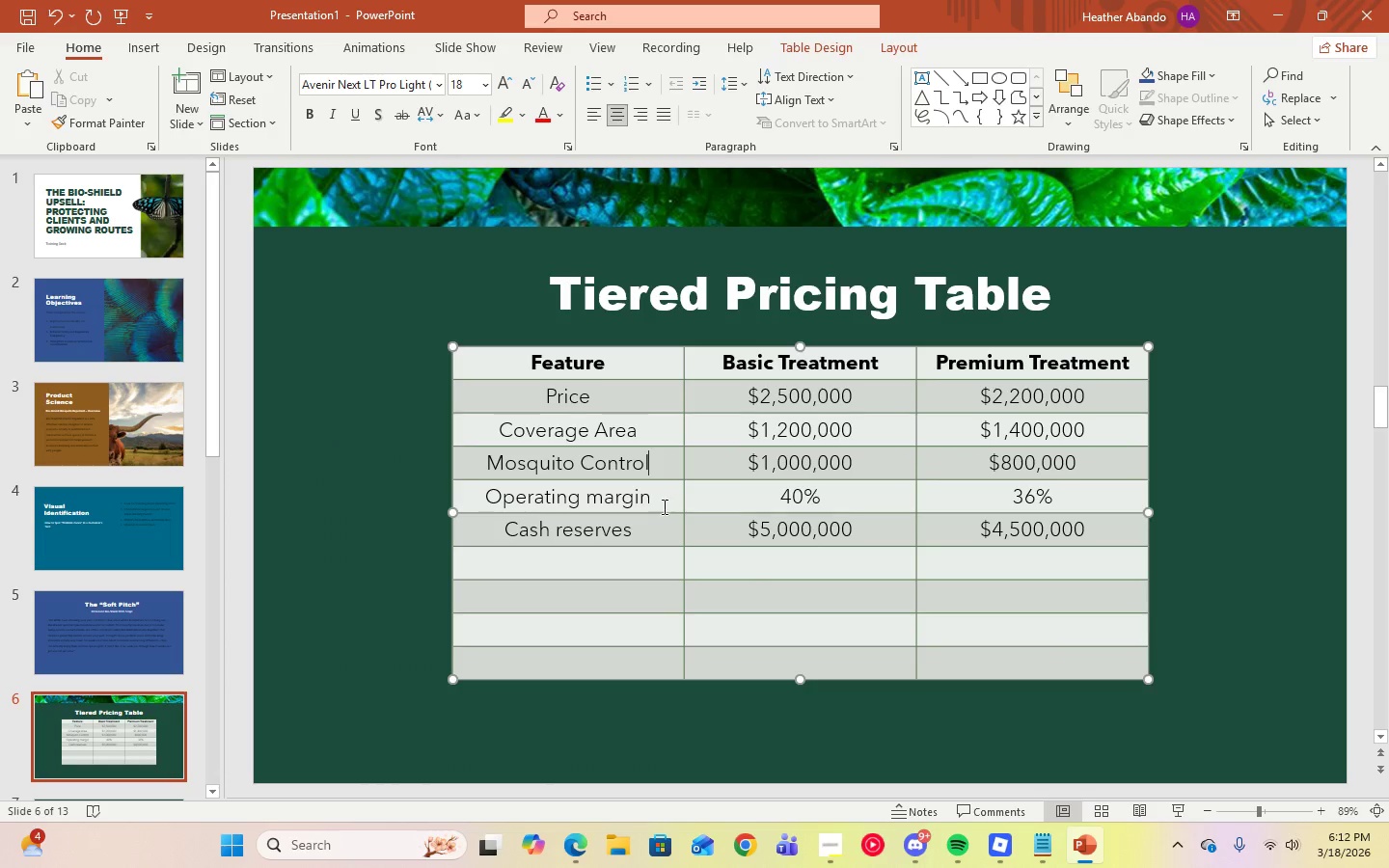 
left_click([660, 508])
 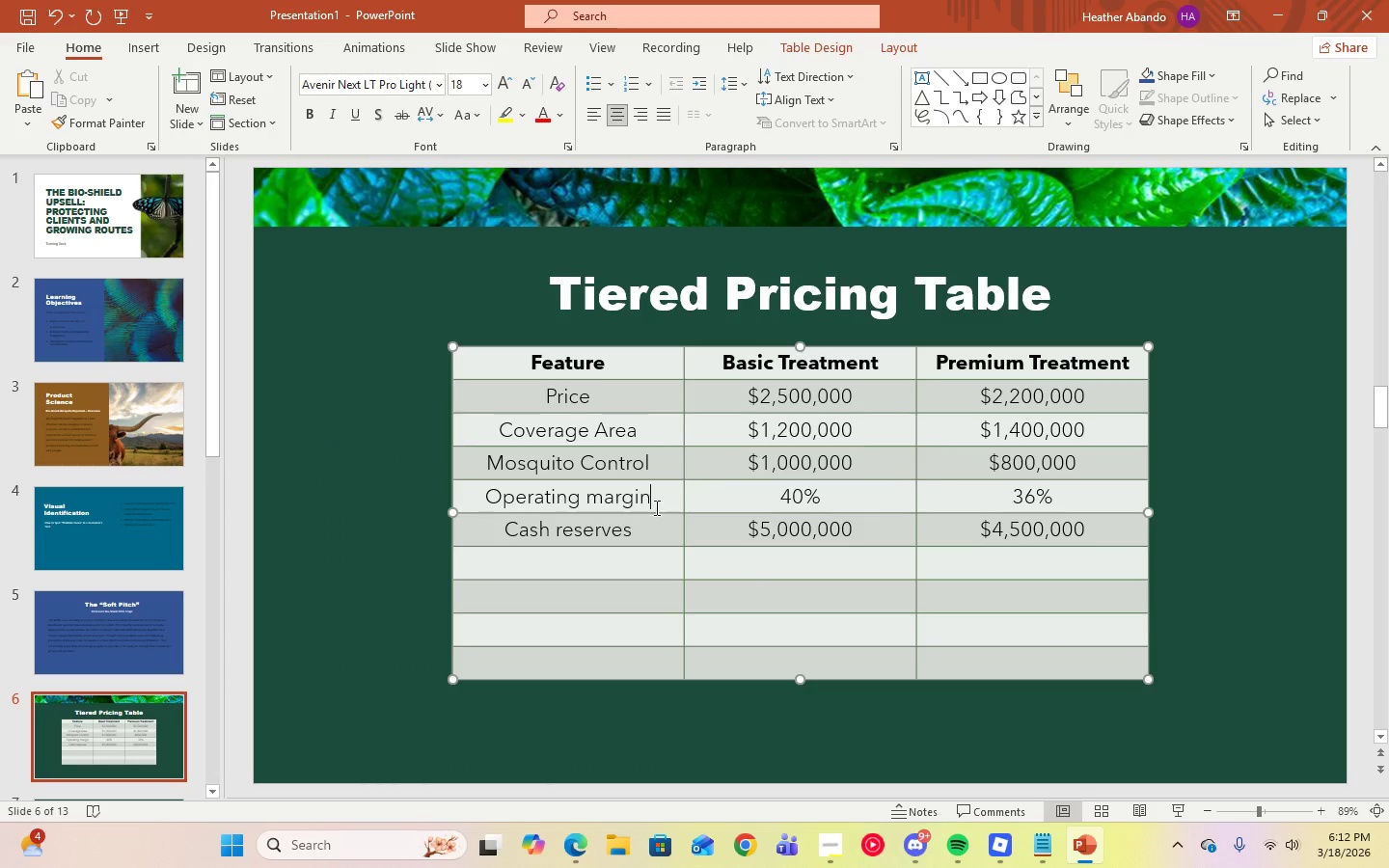 
left_click_drag(start_coordinate=[659, 508], to_coordinate=[511, 502])
 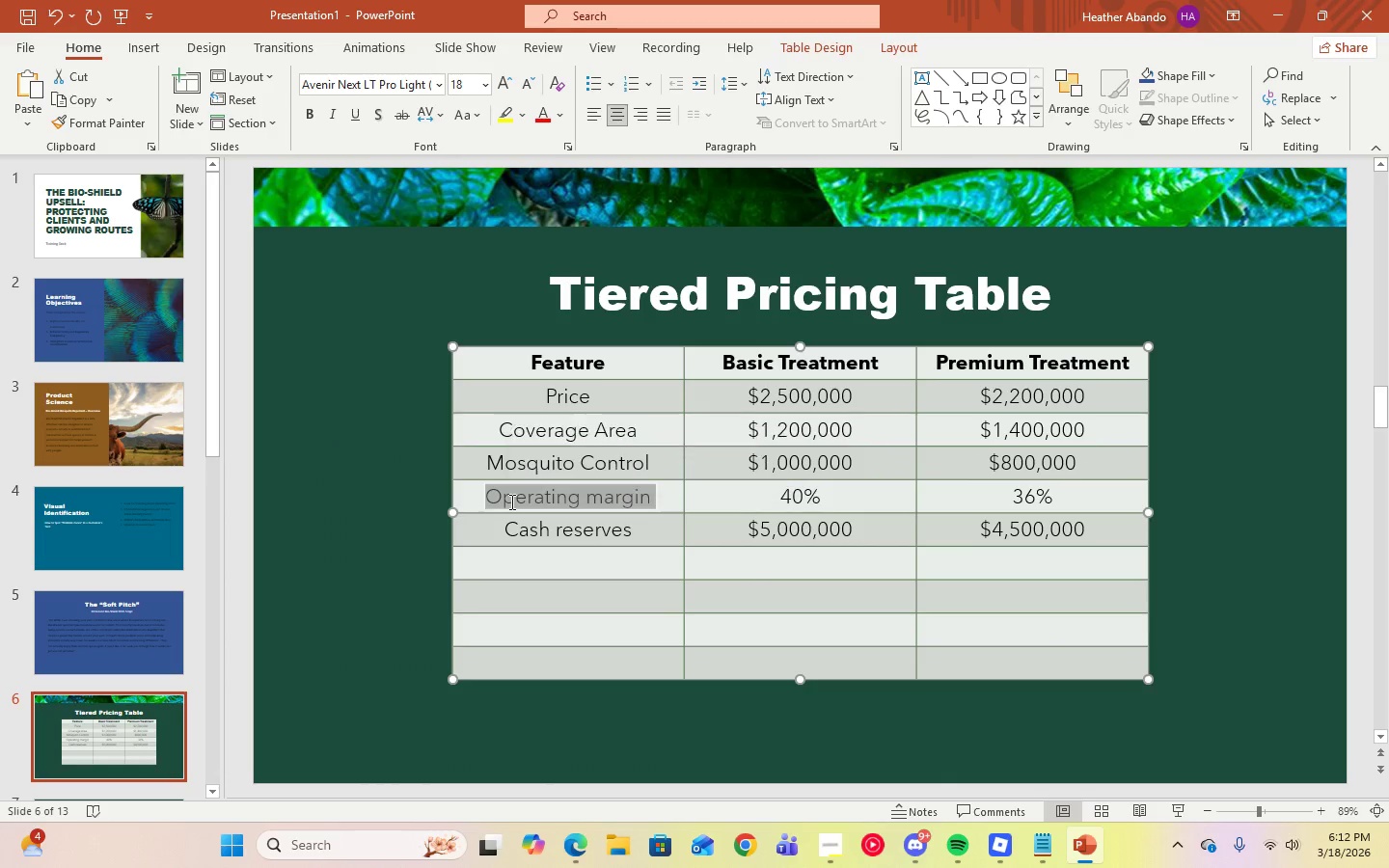 
type(TARGETE)
key(Backspace)
key(Backspace)
key(Backspace)
key(Backspace)
key(Backspace)
key(Backspace)
type(art)
key(Backspace)
type(geted Problem Zones)
 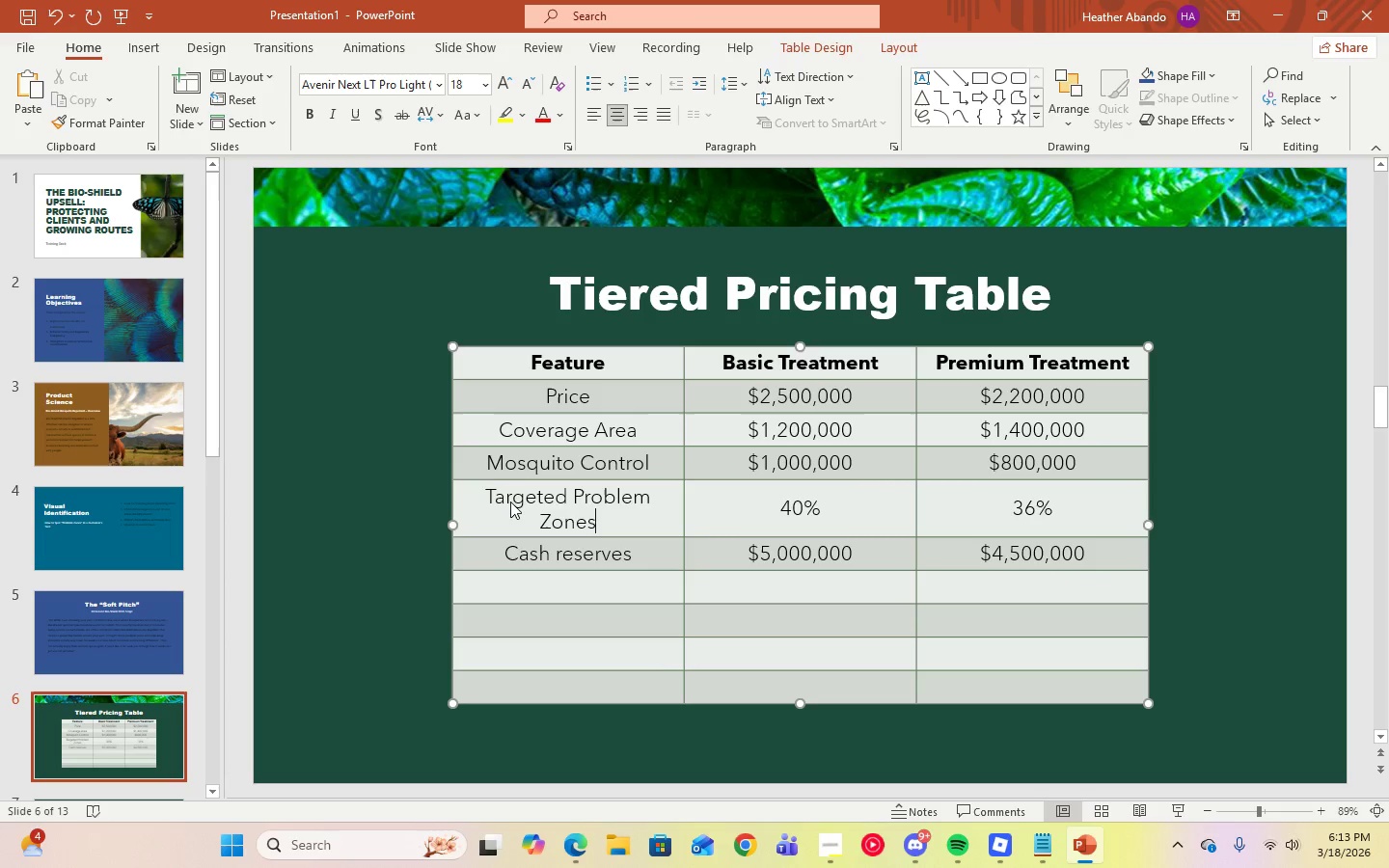 
key(ArrowDown)
 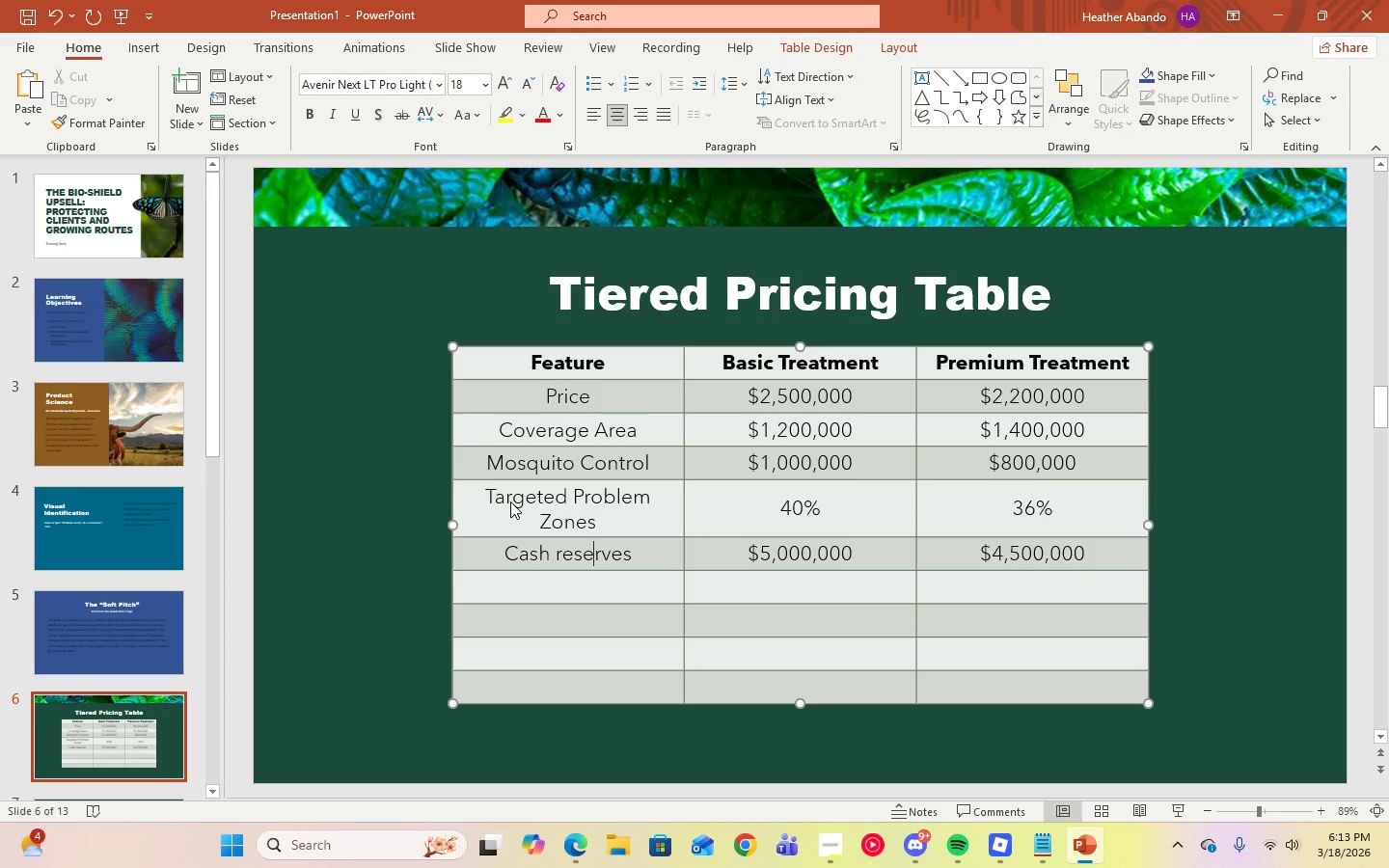 
key(ArrowRight)
 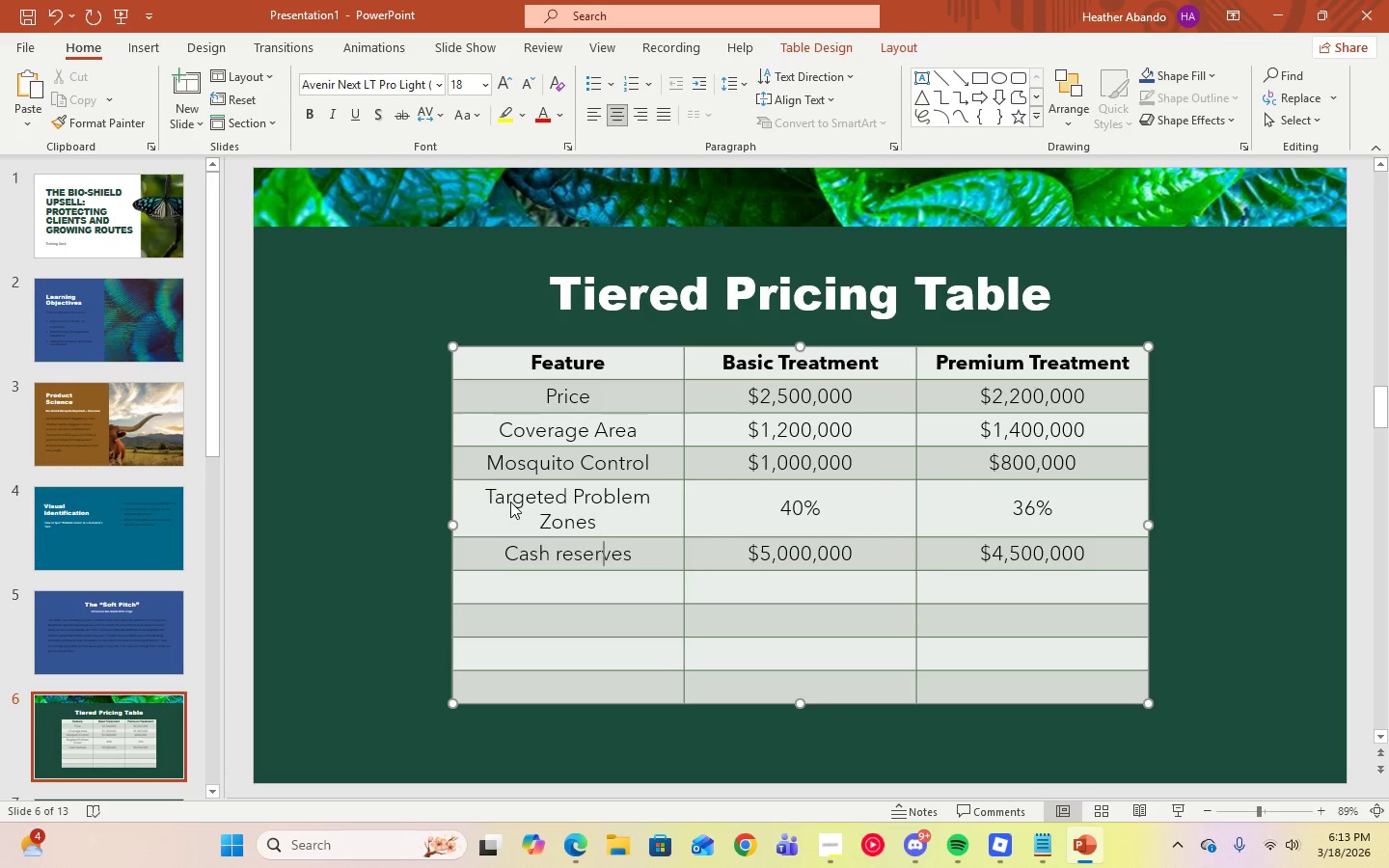 
key(ArrowRight)
 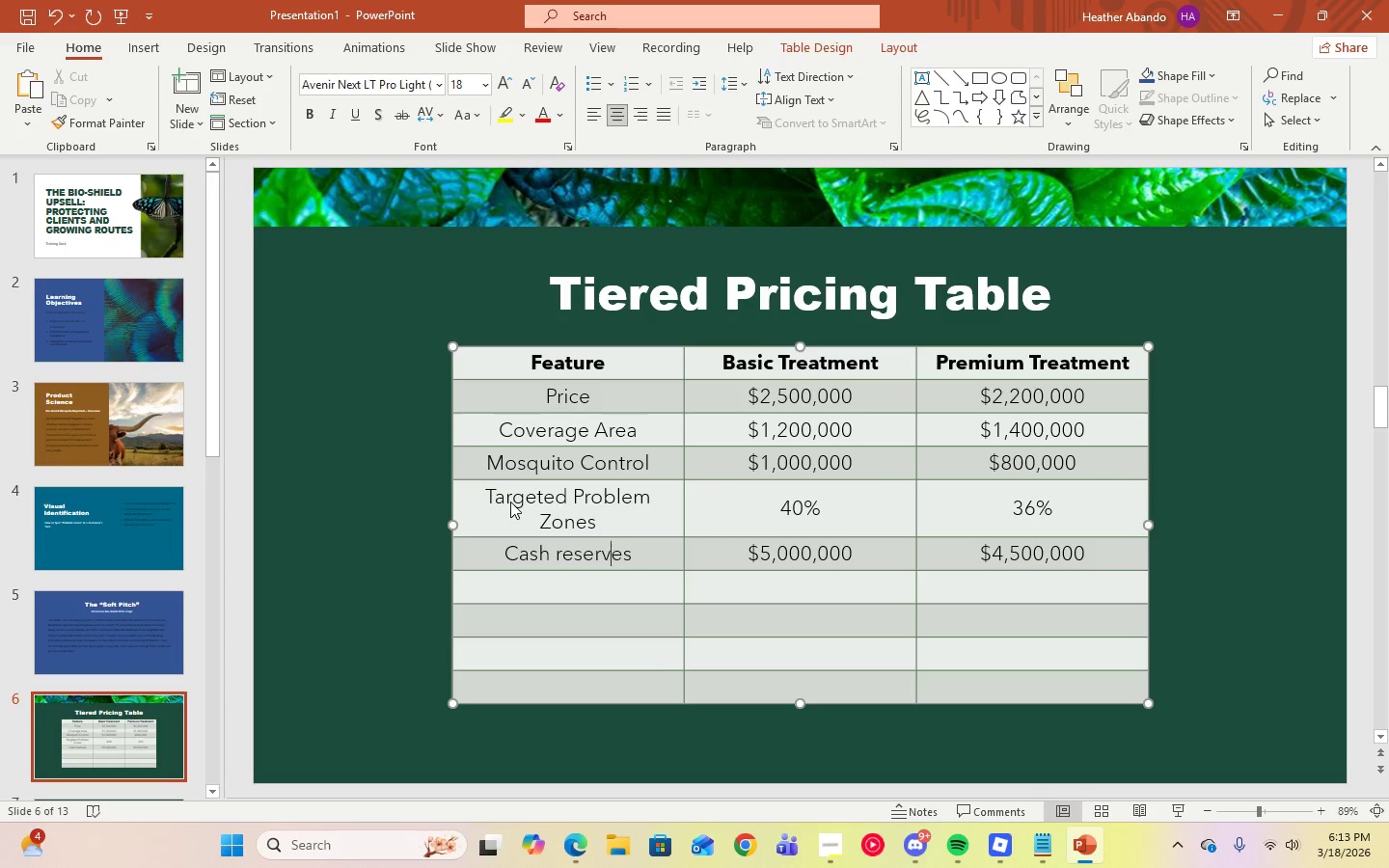 
key(ArrowRight)
 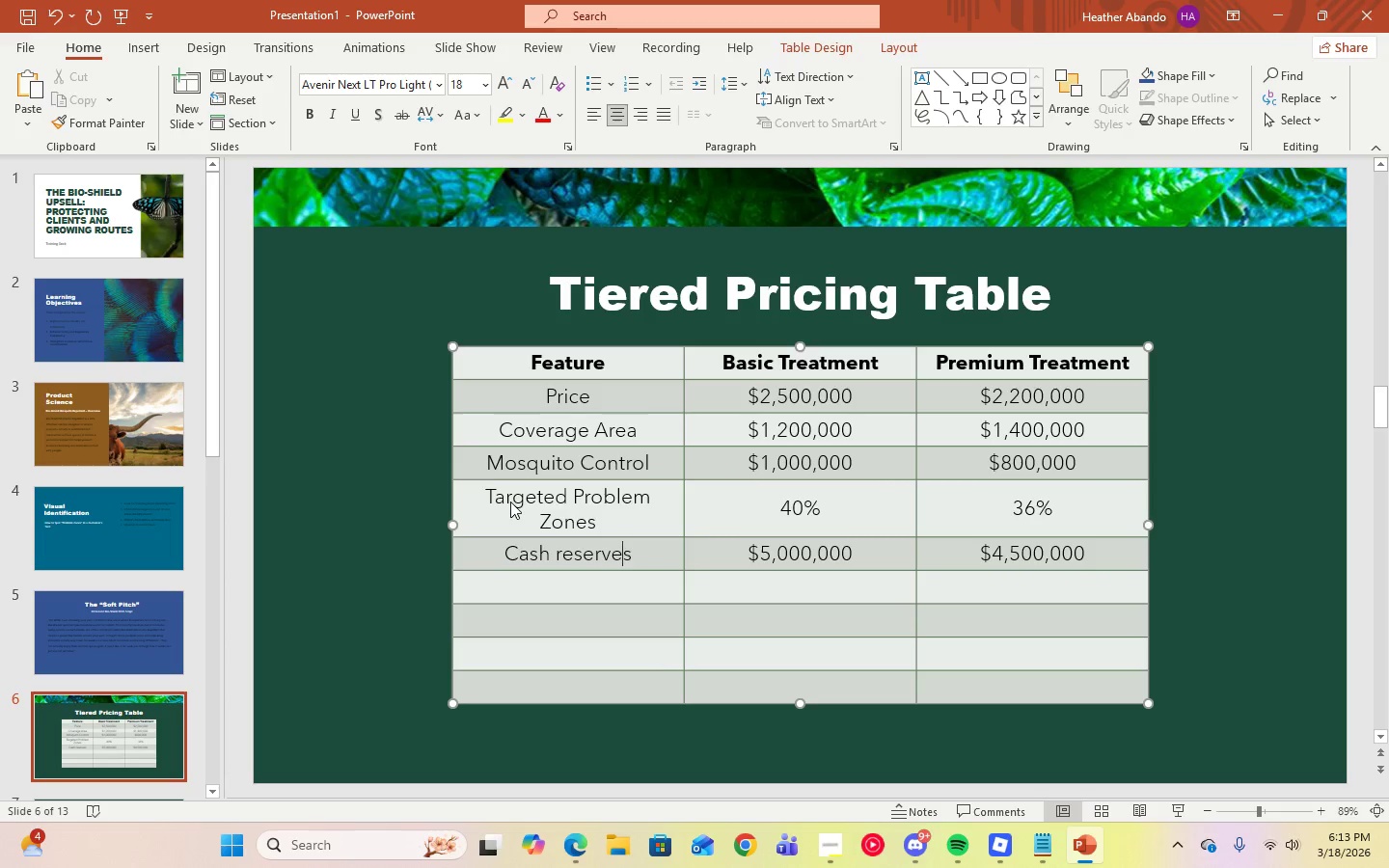 
key(ArrowRight)
 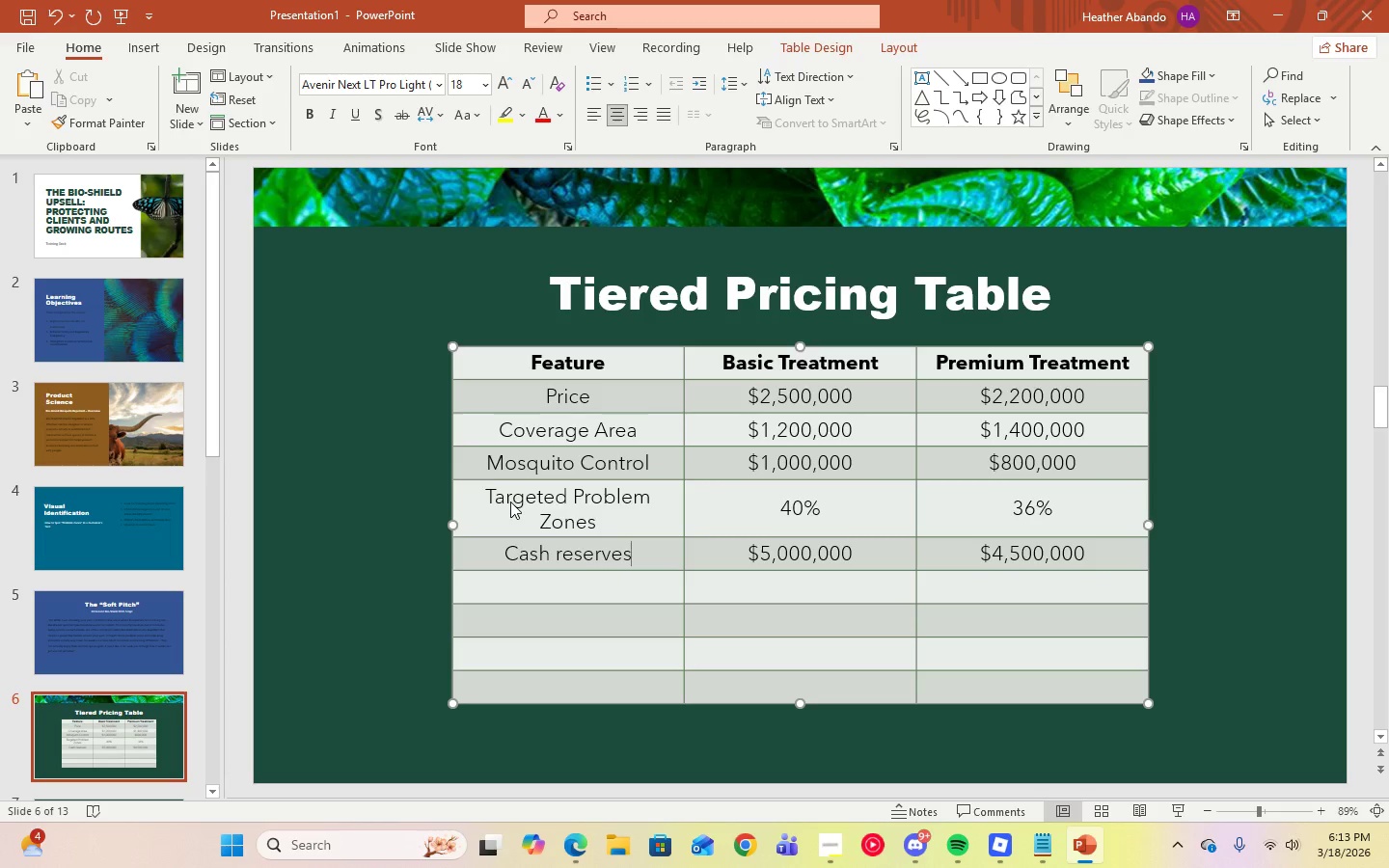 
hold_key(key=Backspace, duration=0.84)
 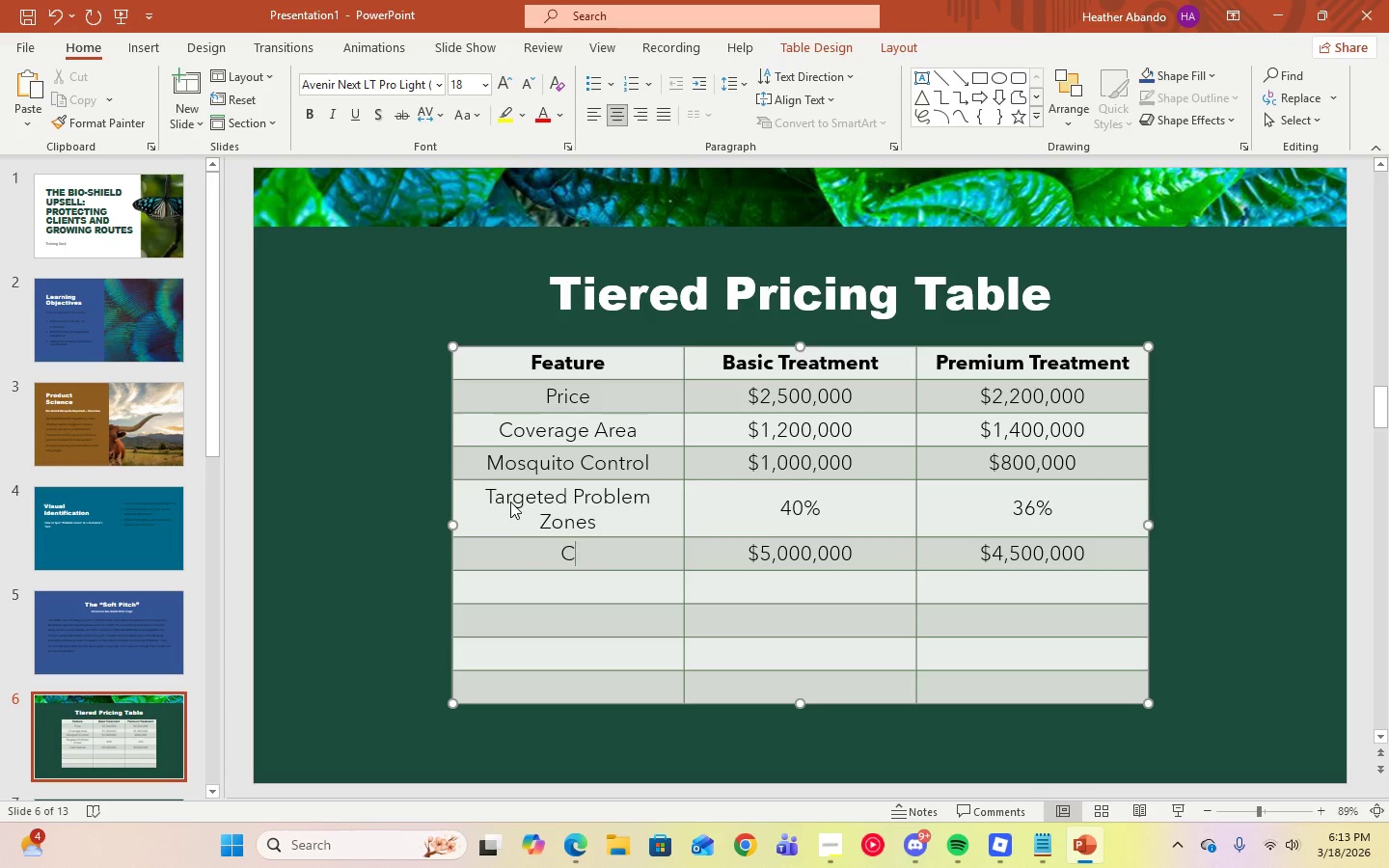 
key(Backspace)
type(Frequency)
 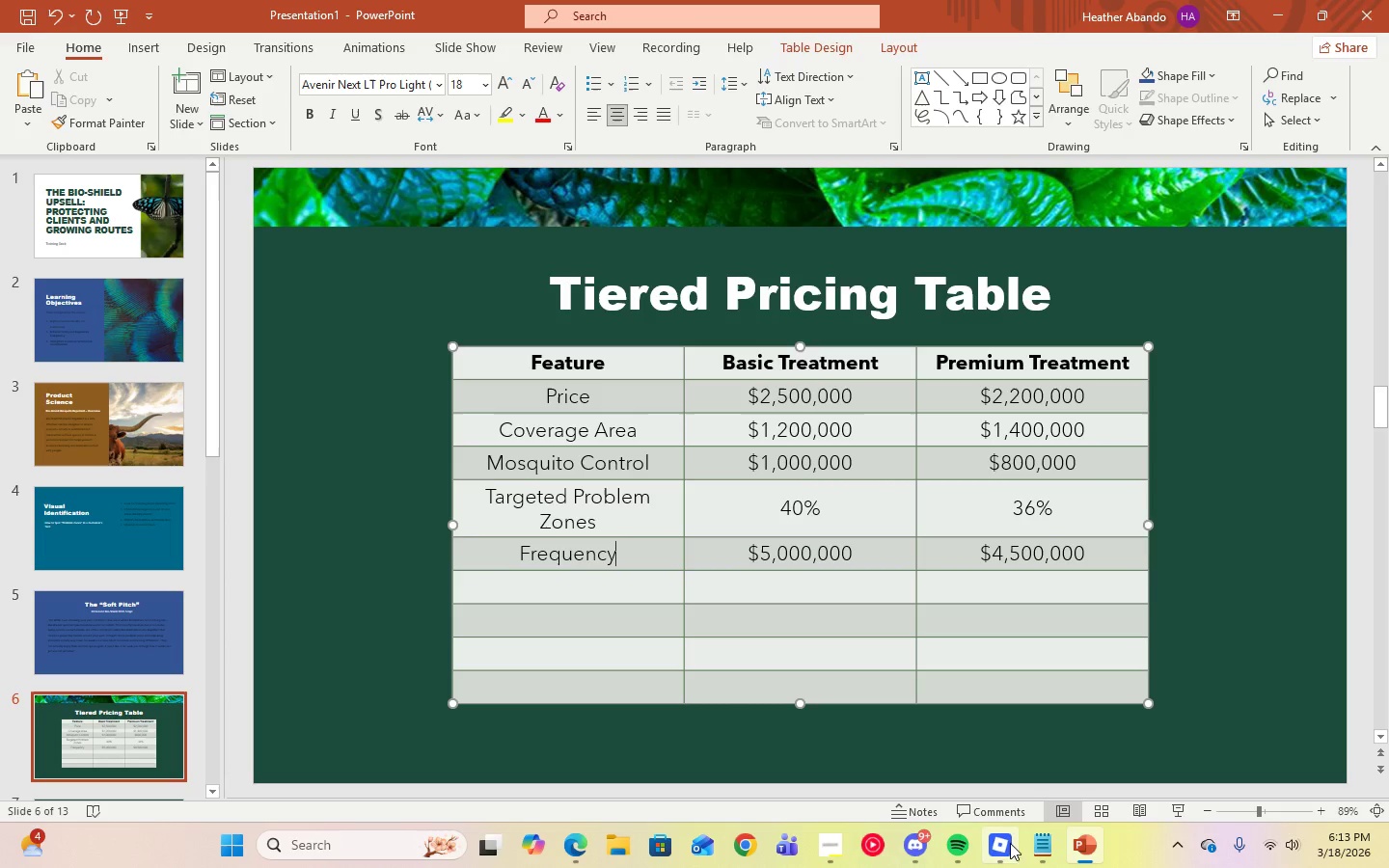 
left_click([1038, 853])
 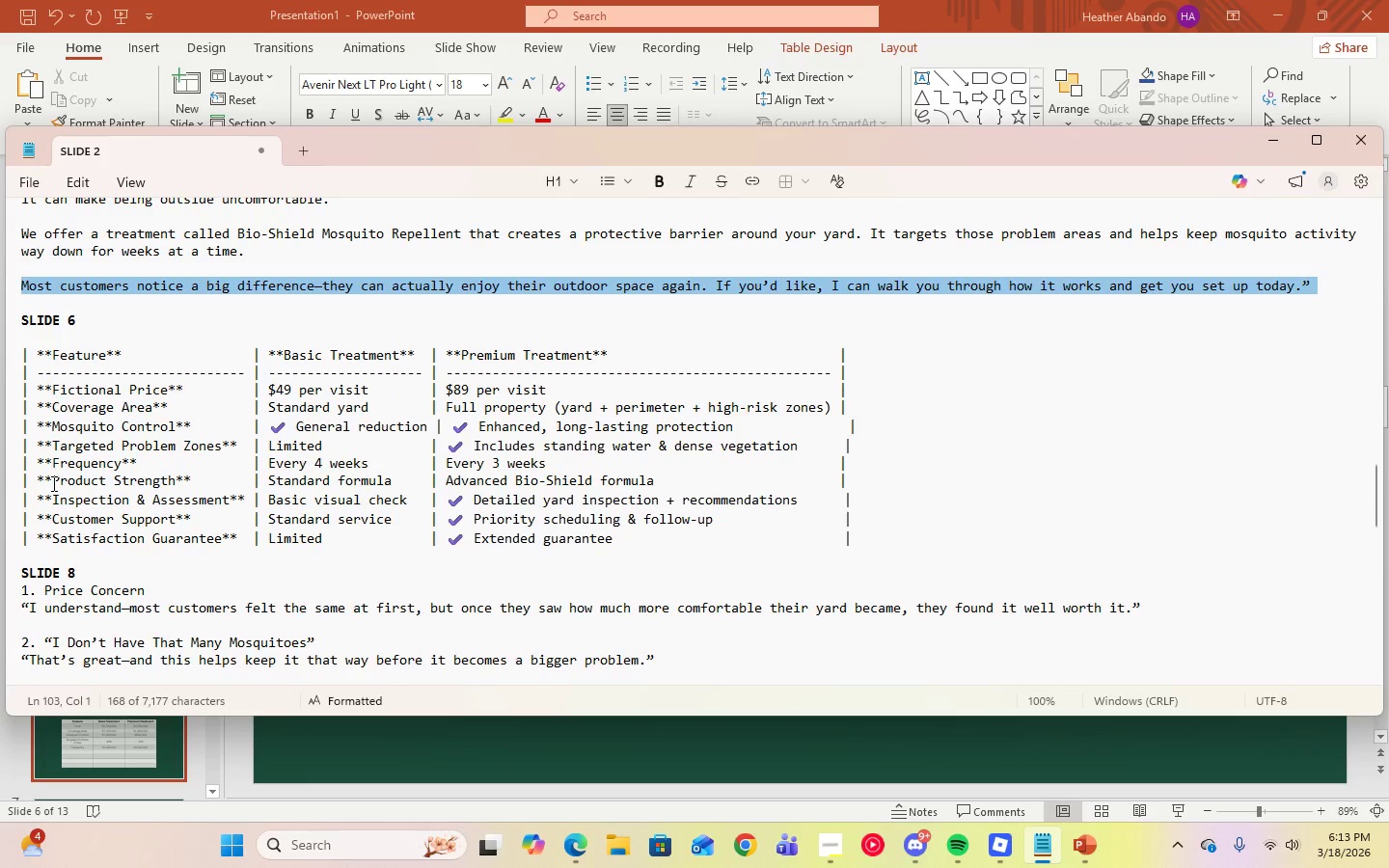 
wait(5.14)
 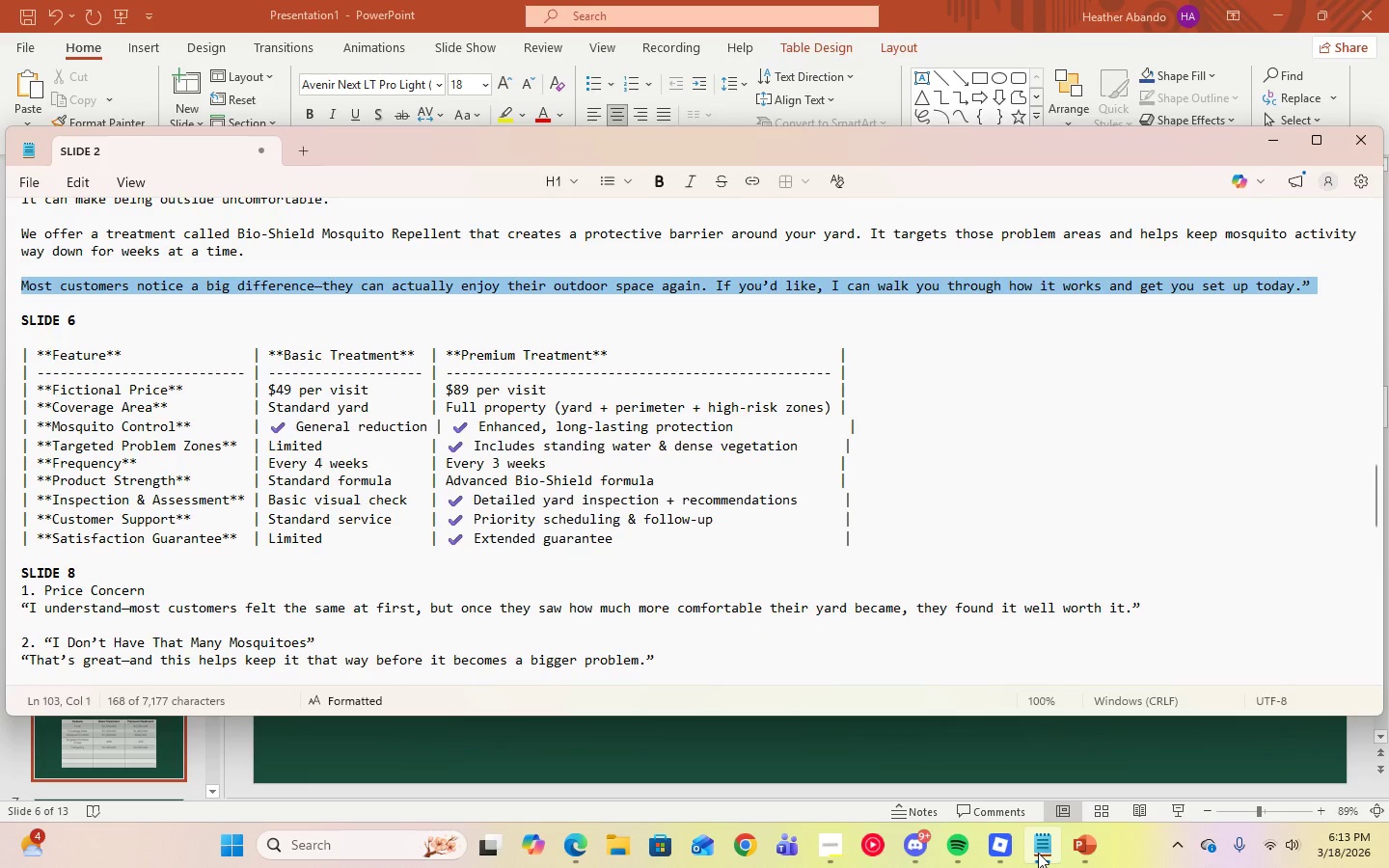 
left_click([1282, 145])
 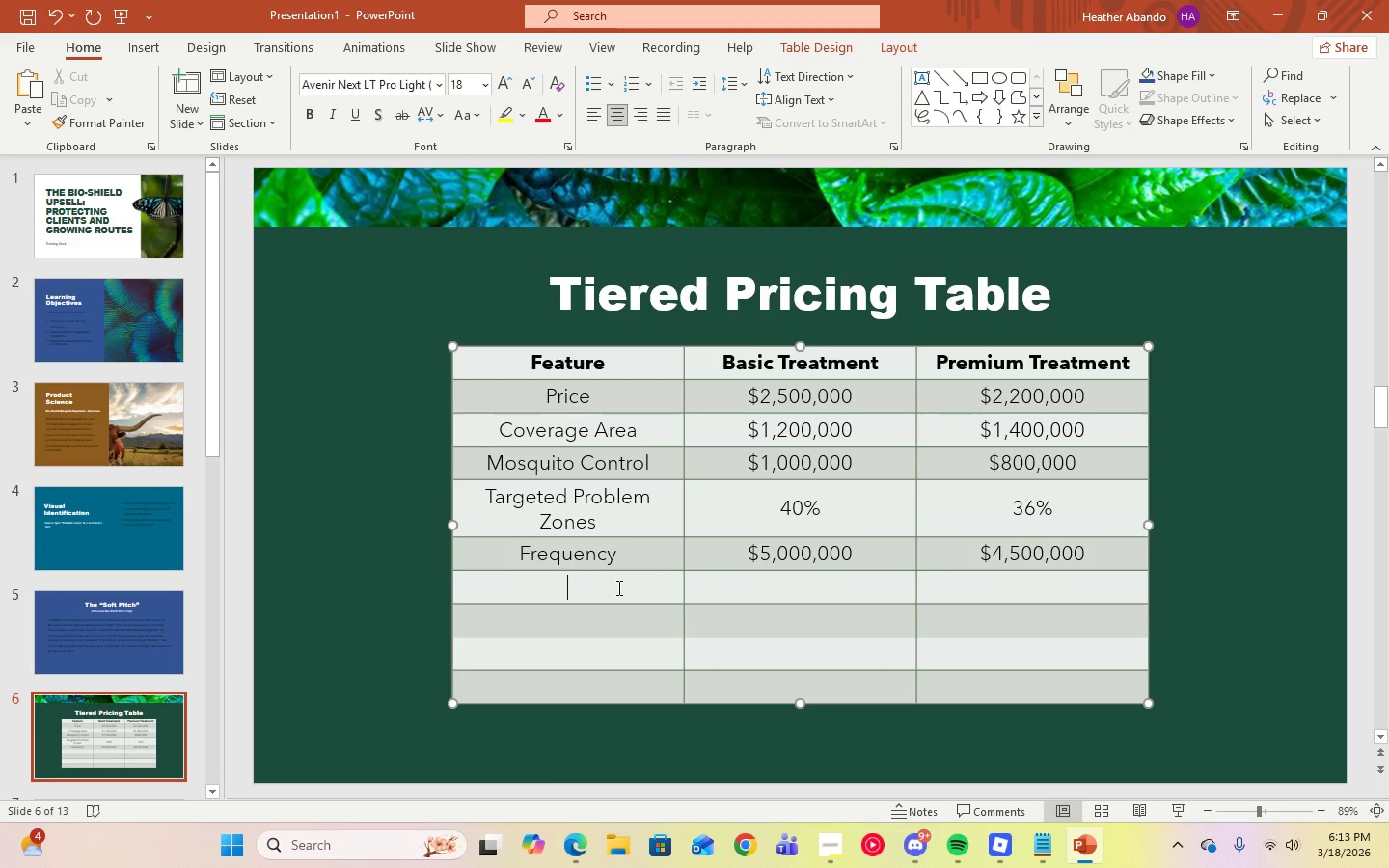 
type(Product Strength)
 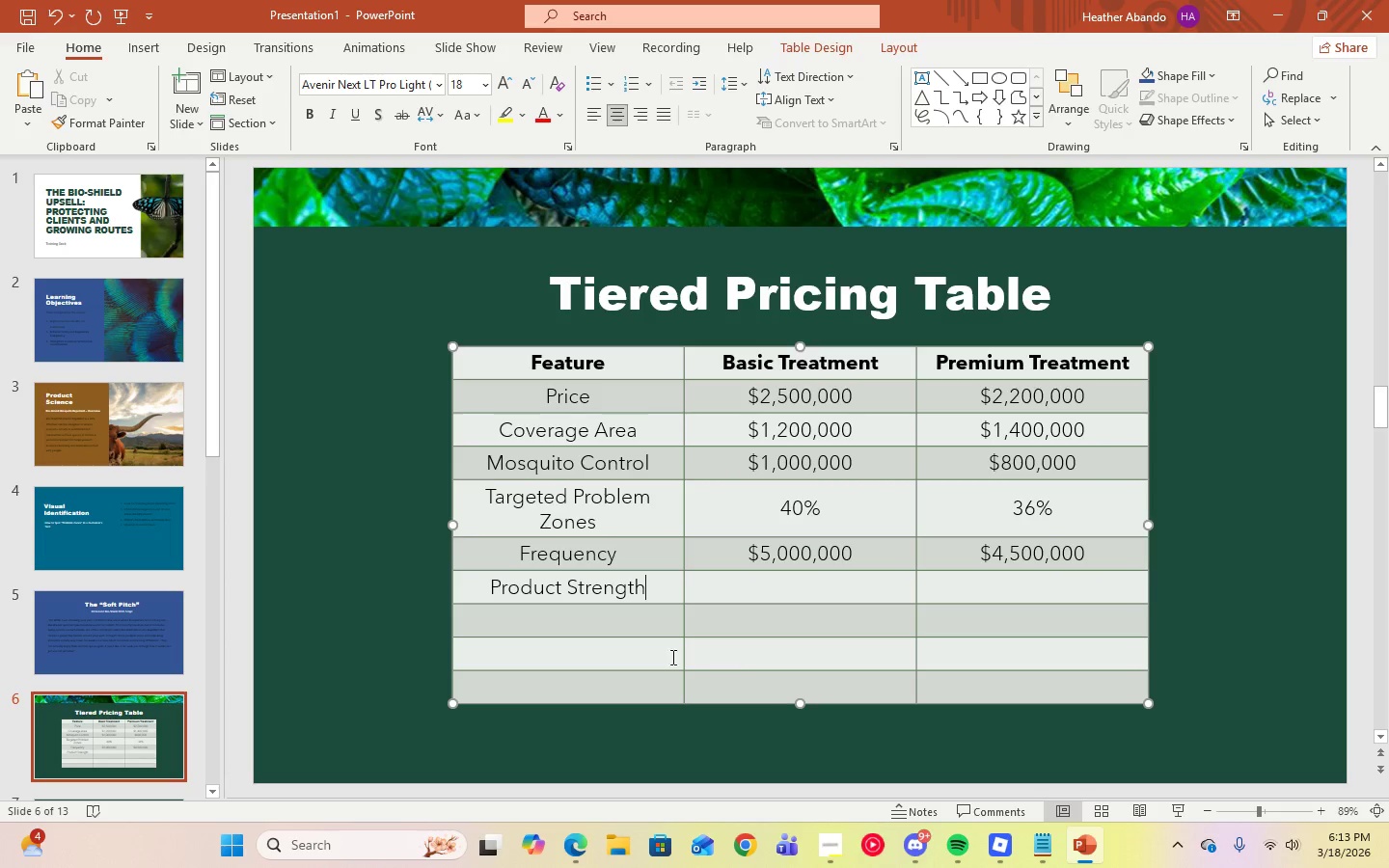 
left_click([640, 614])
 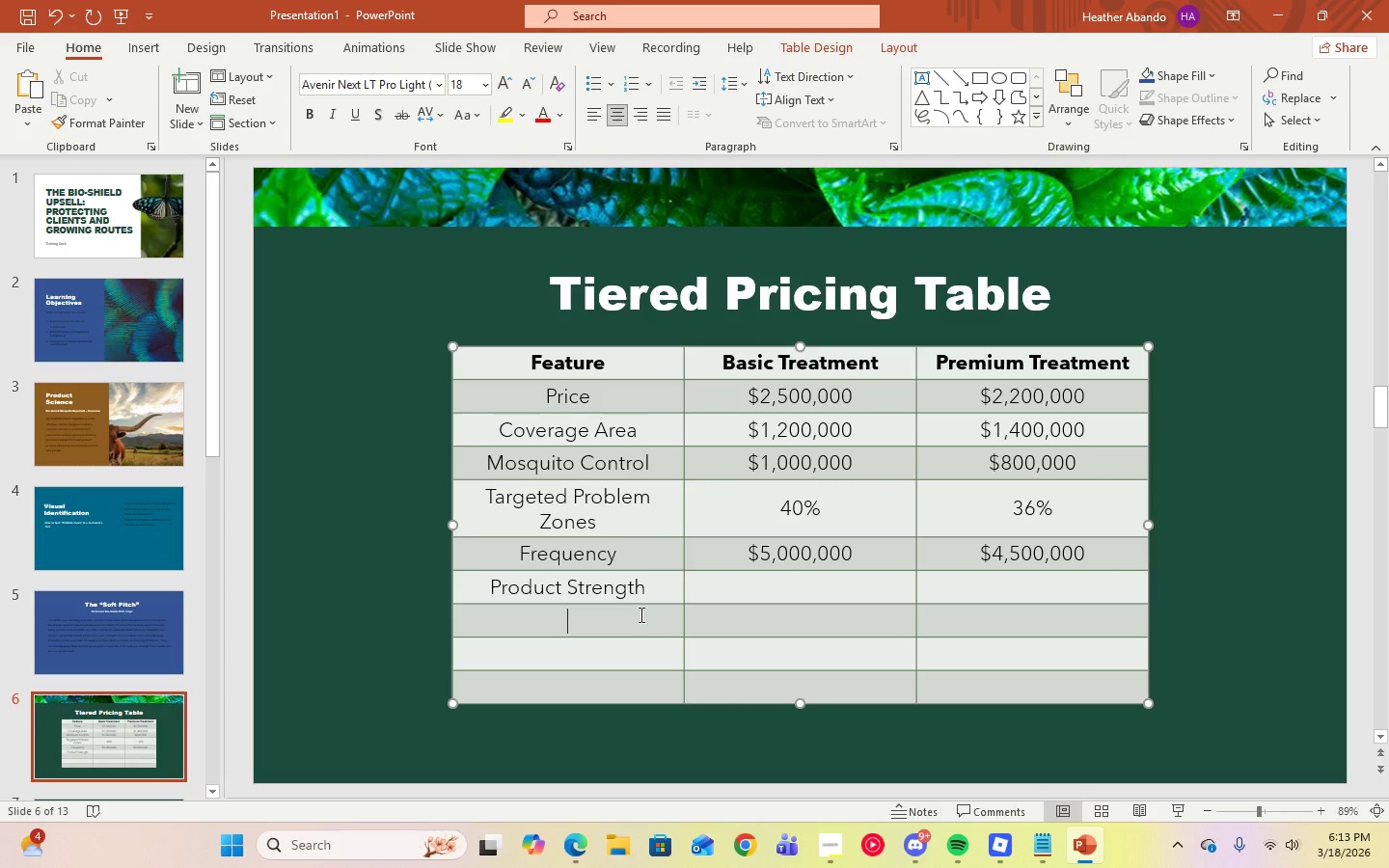 
type(Inspection & Assessment)
 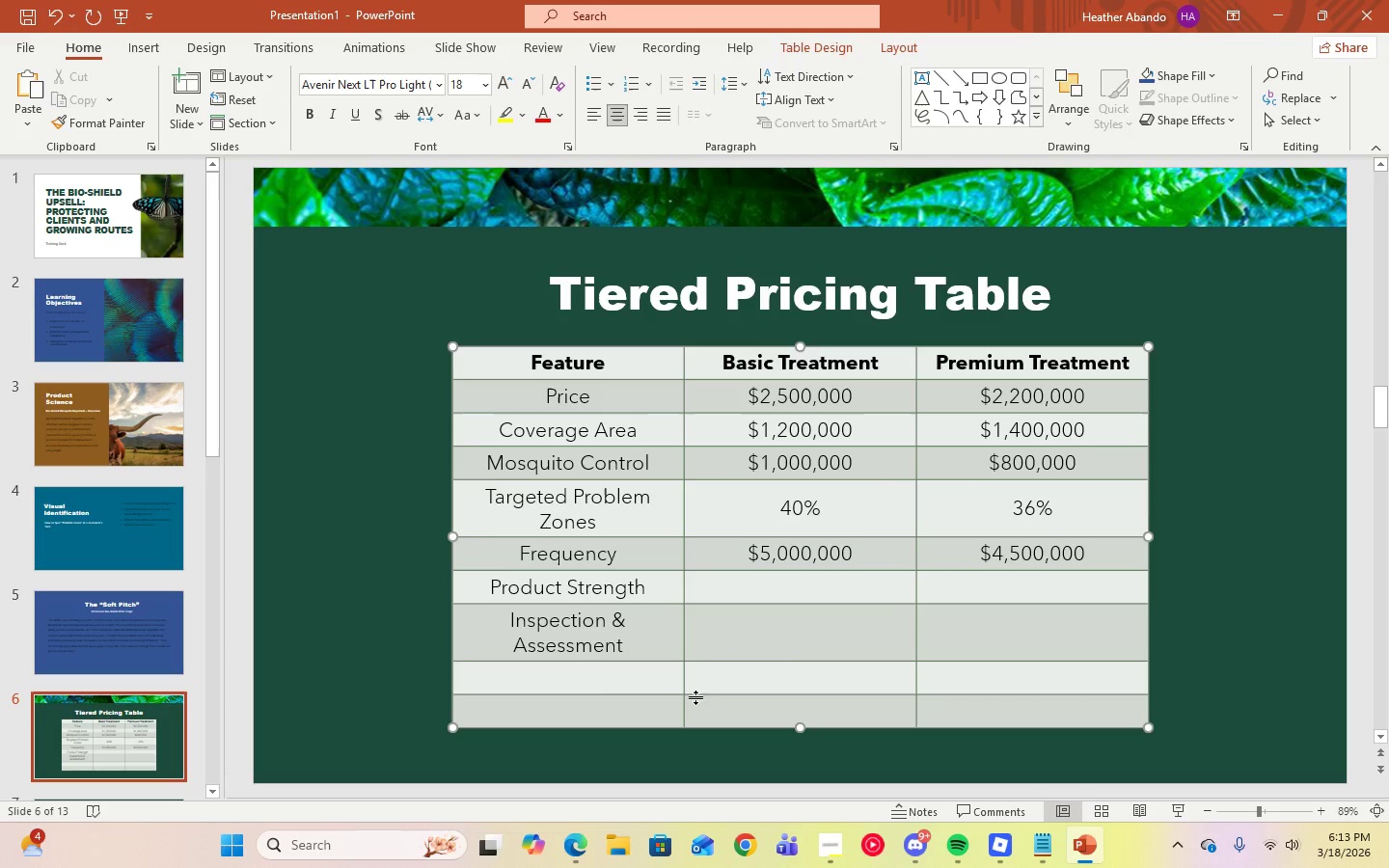 
left_click([614, 674])
 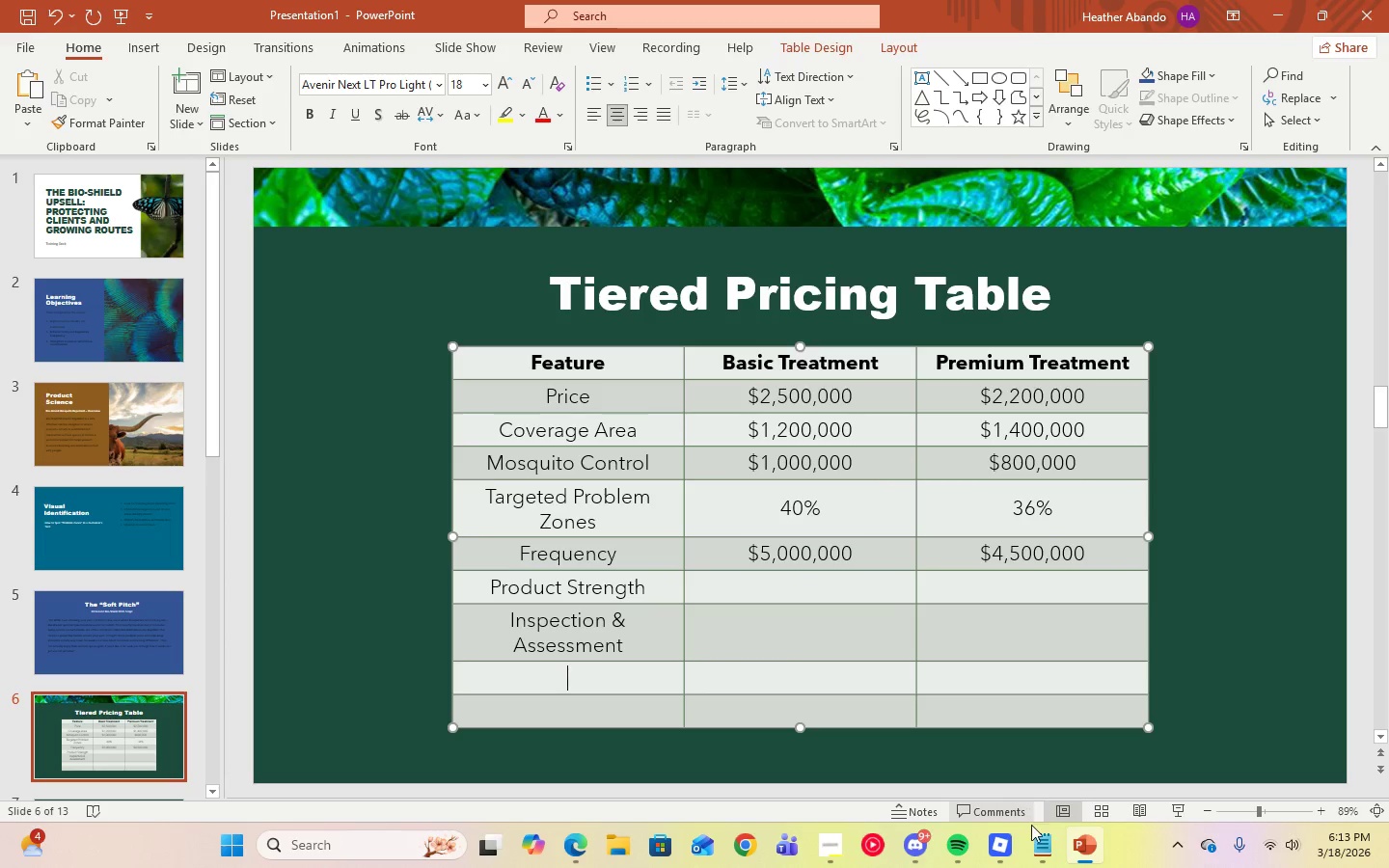 
left_click([1033, 849])
 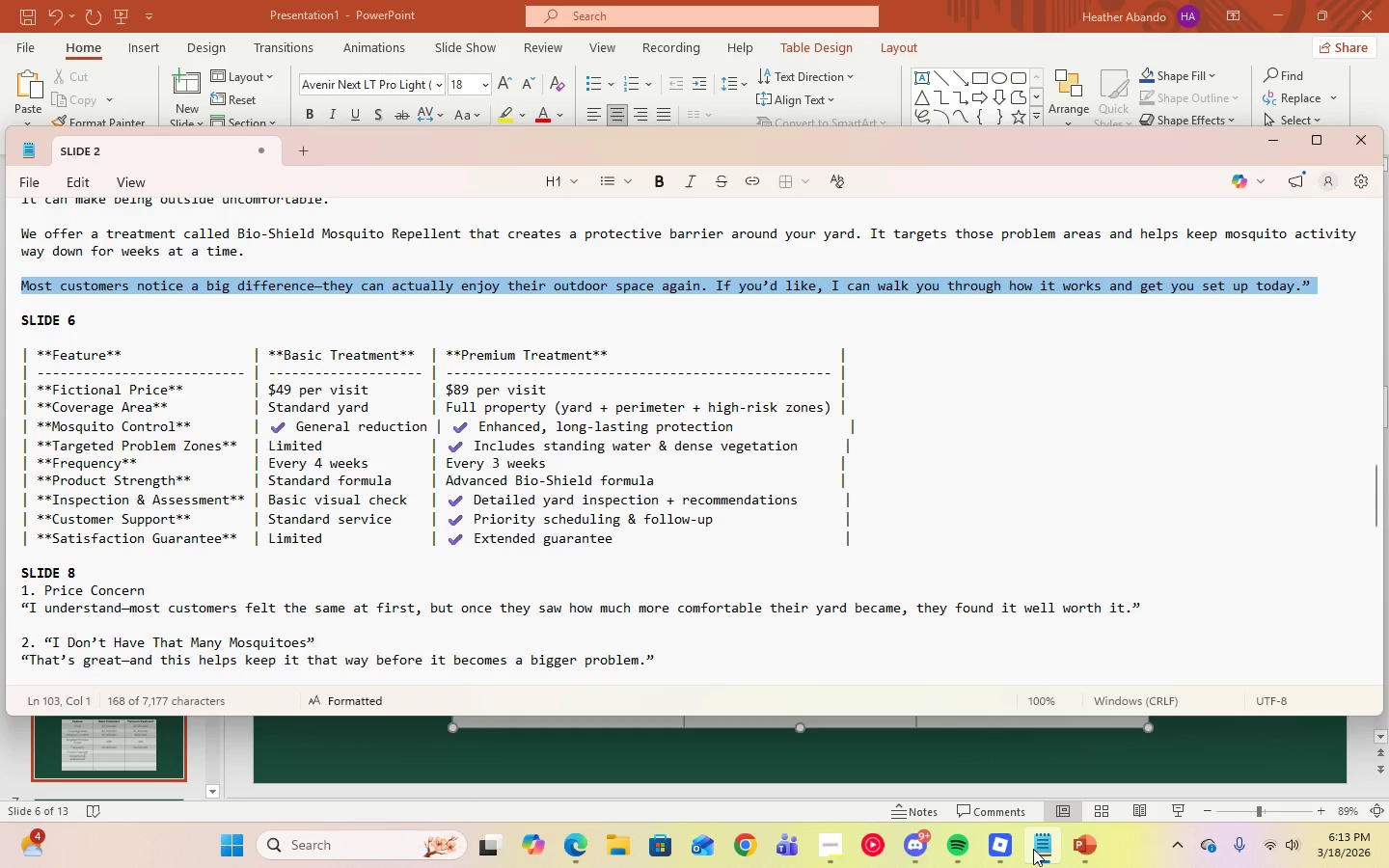 
left_click([1033, 849])
 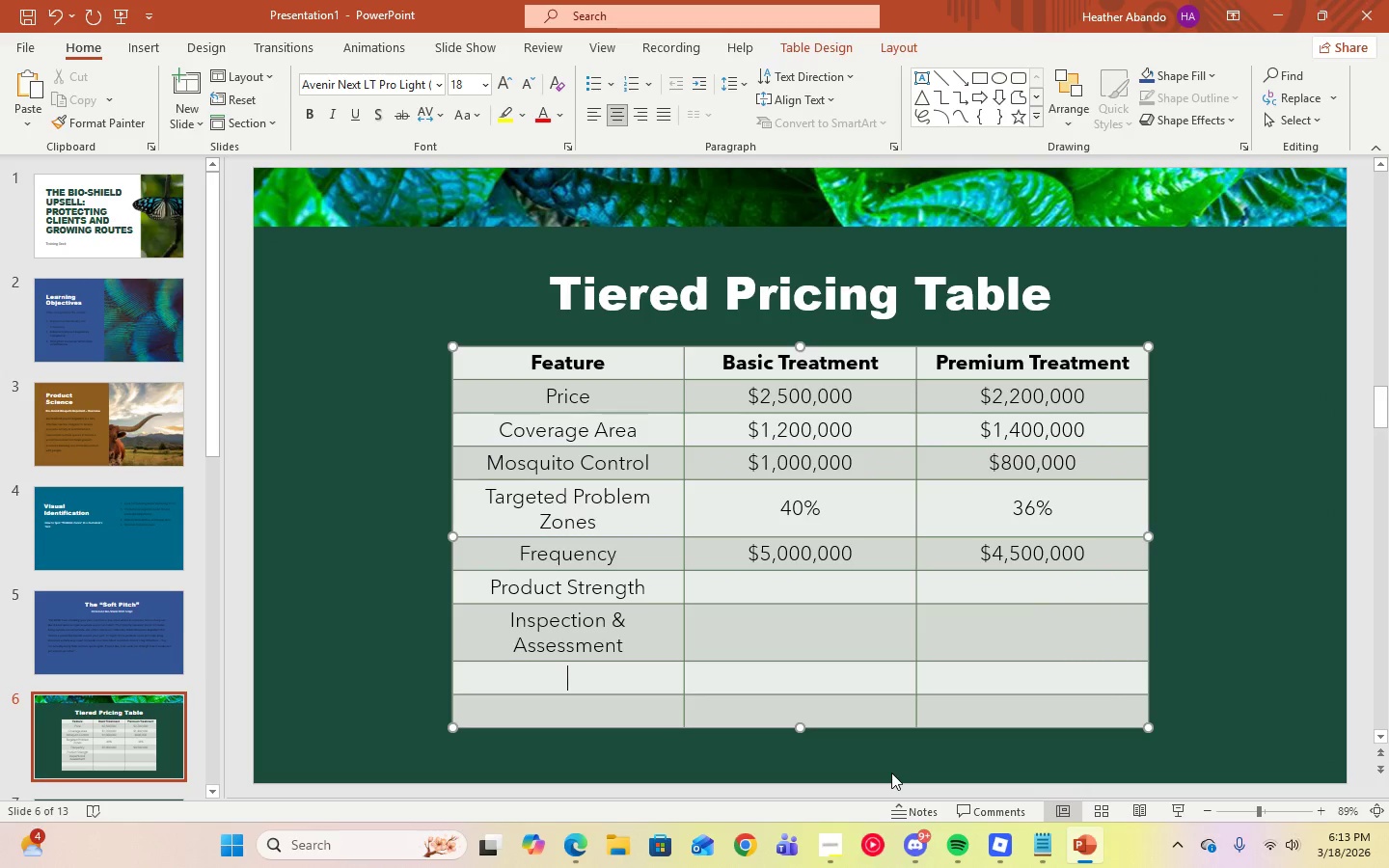 
type(Customer Support)
 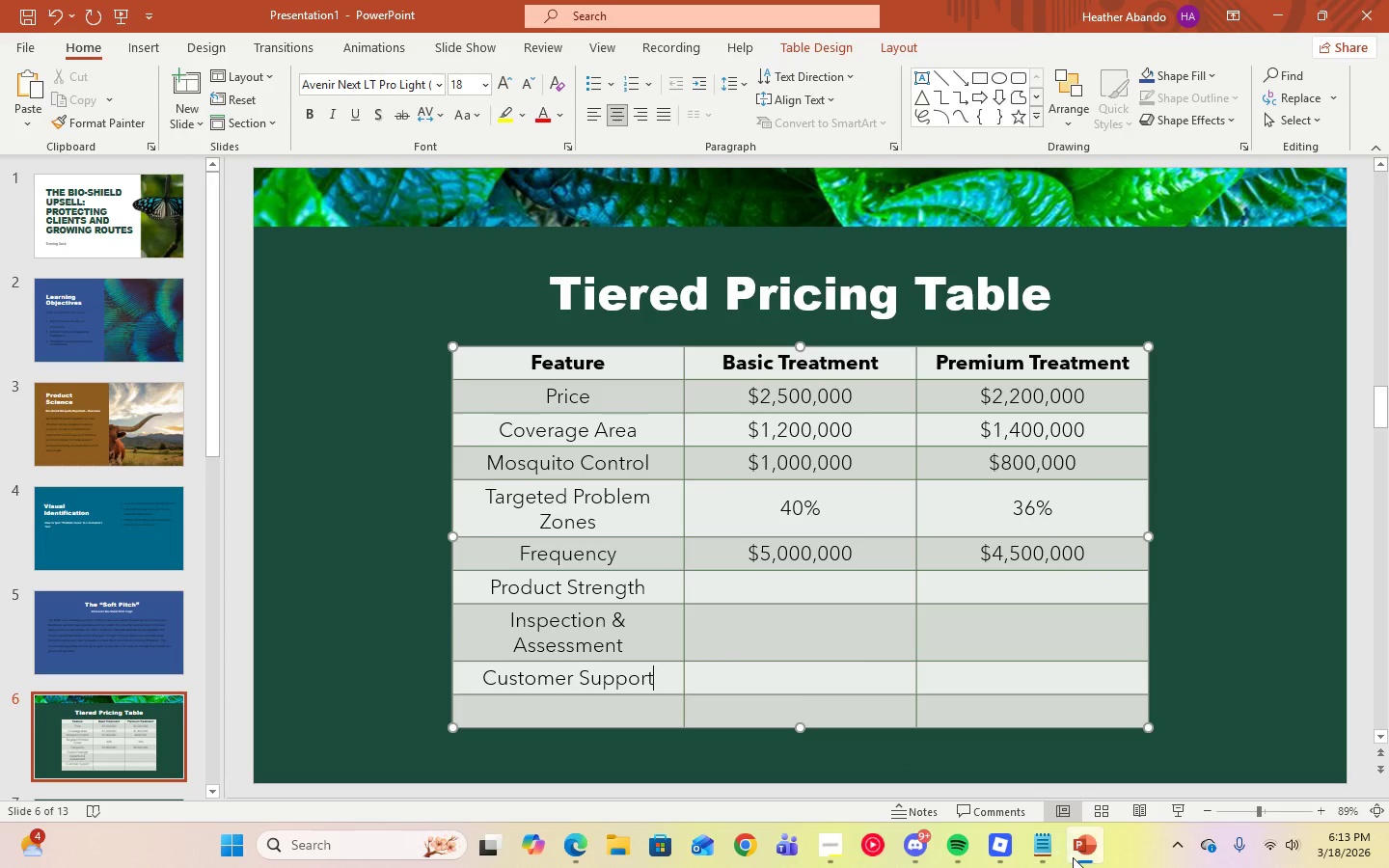 
left_click([1054, 853])
 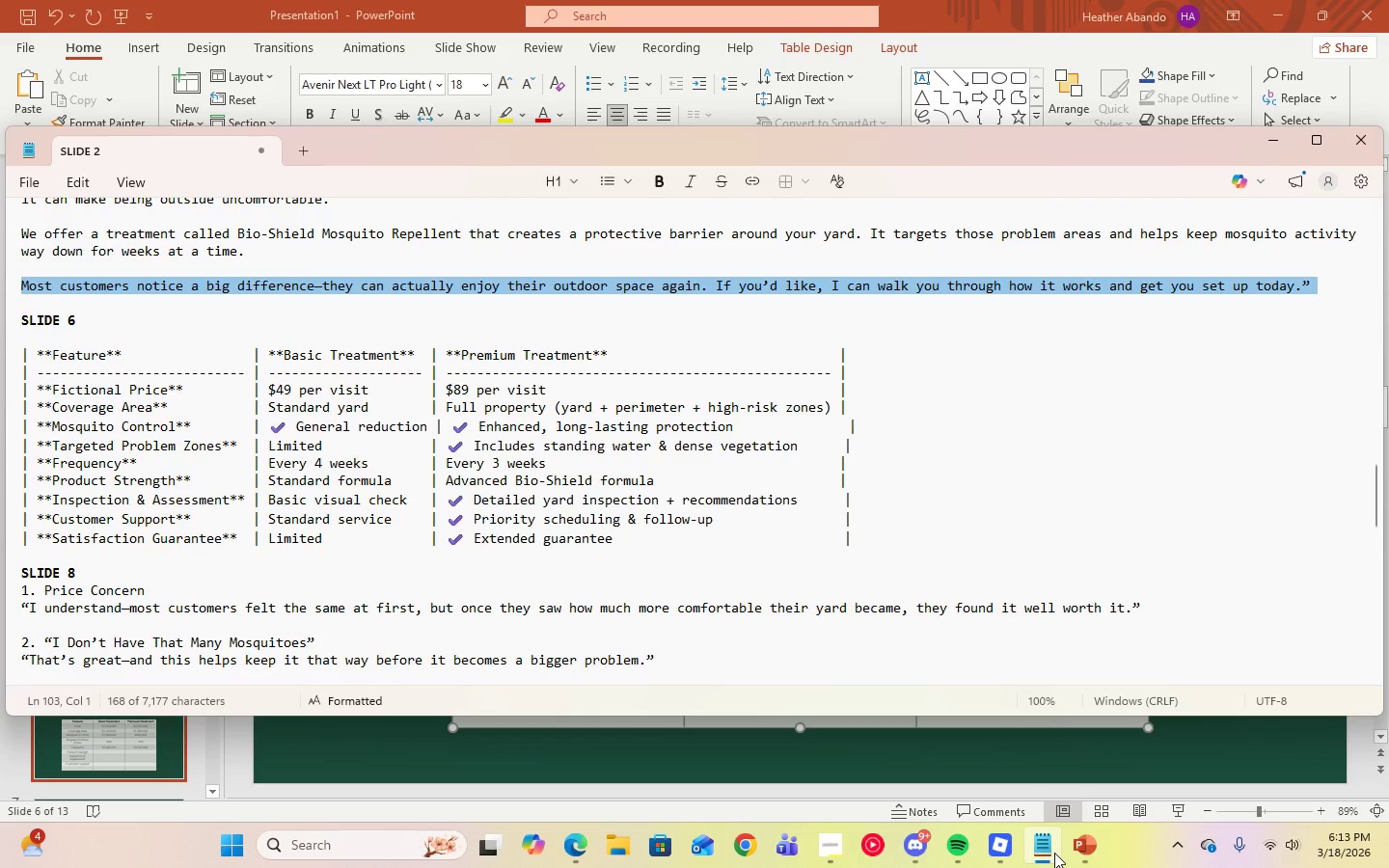 
left_click([1054, 853])
 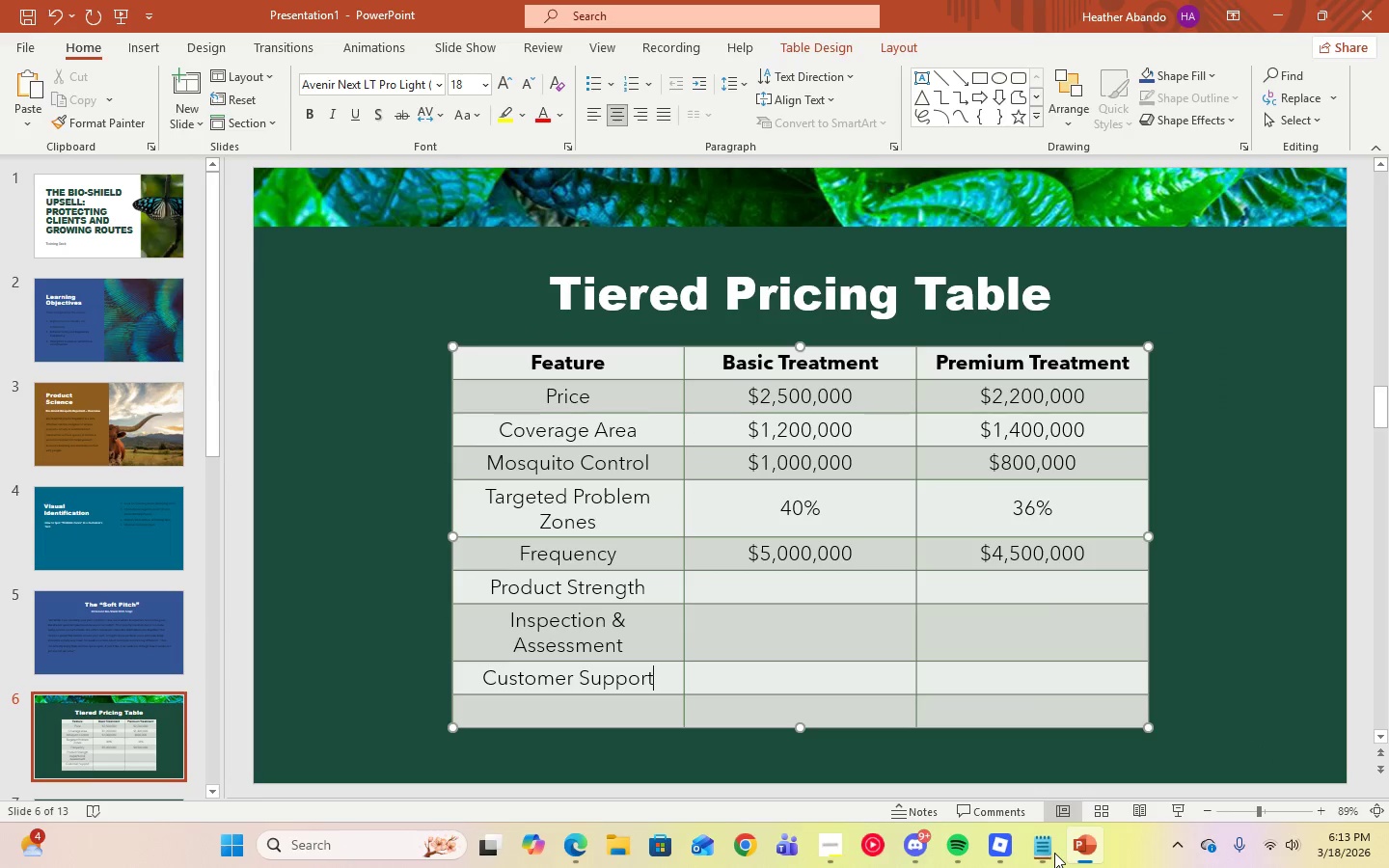 
key(CapsLock)
 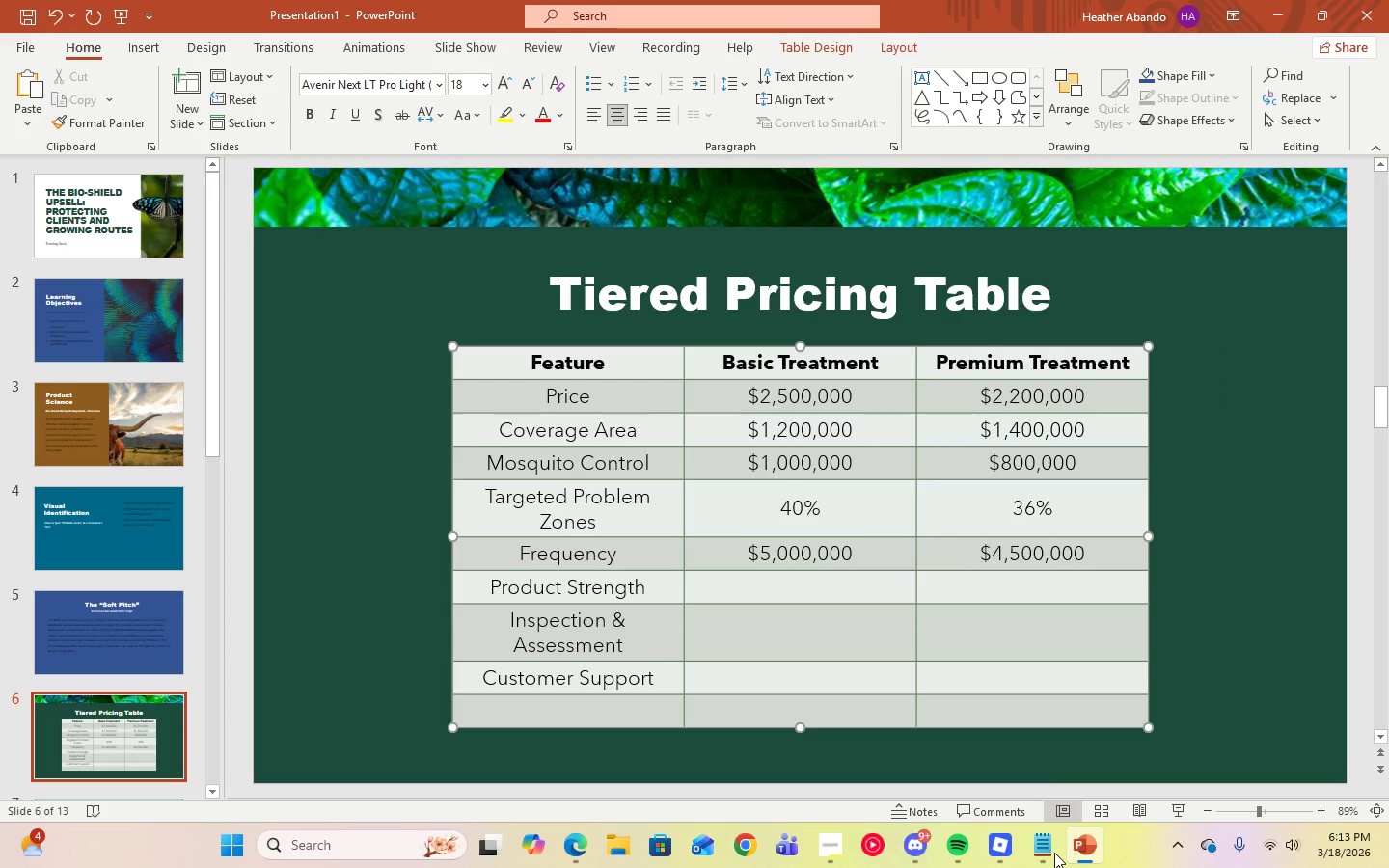 
key(ArrowDown)
 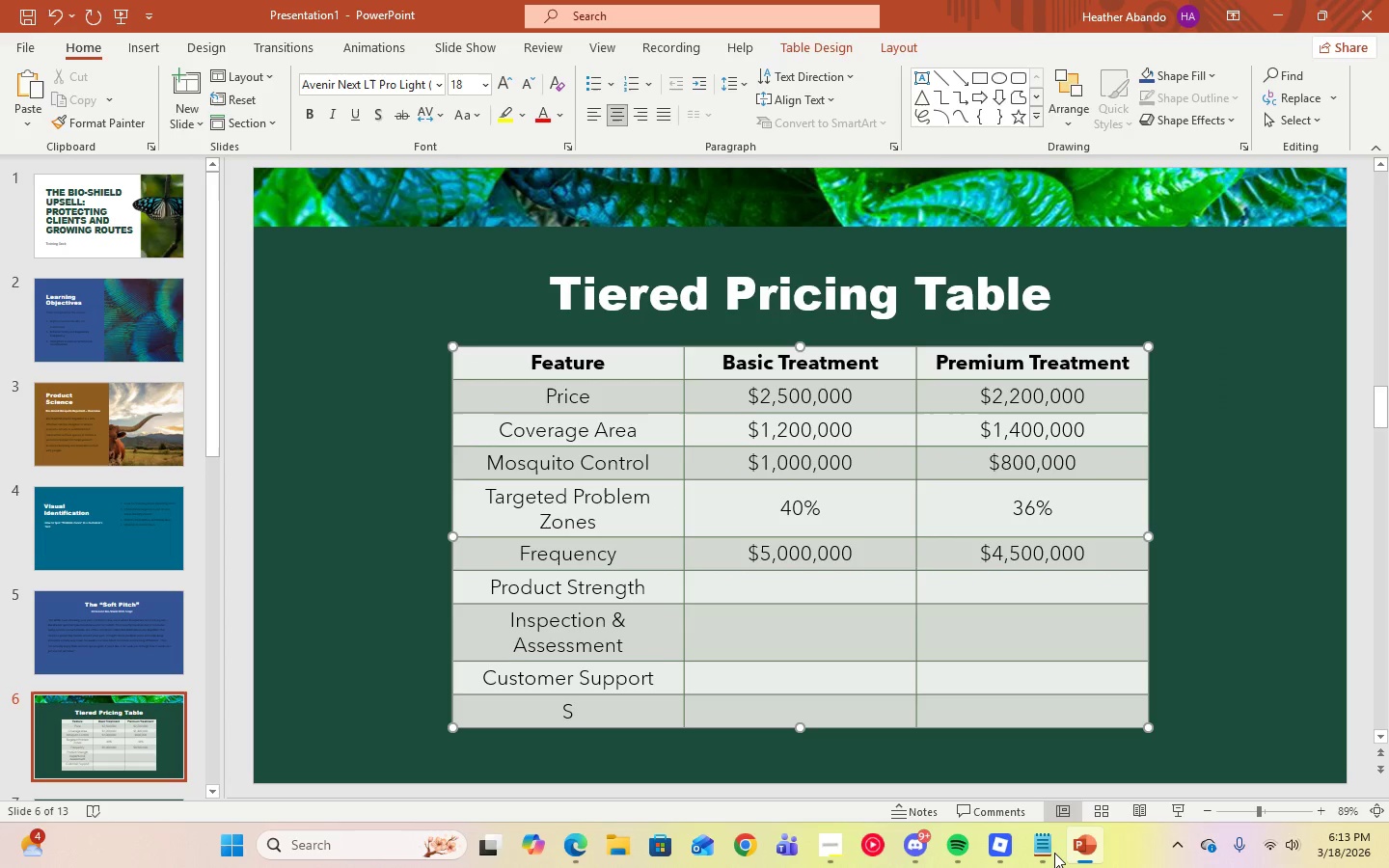 
type(Satisfaction Guarantee)
 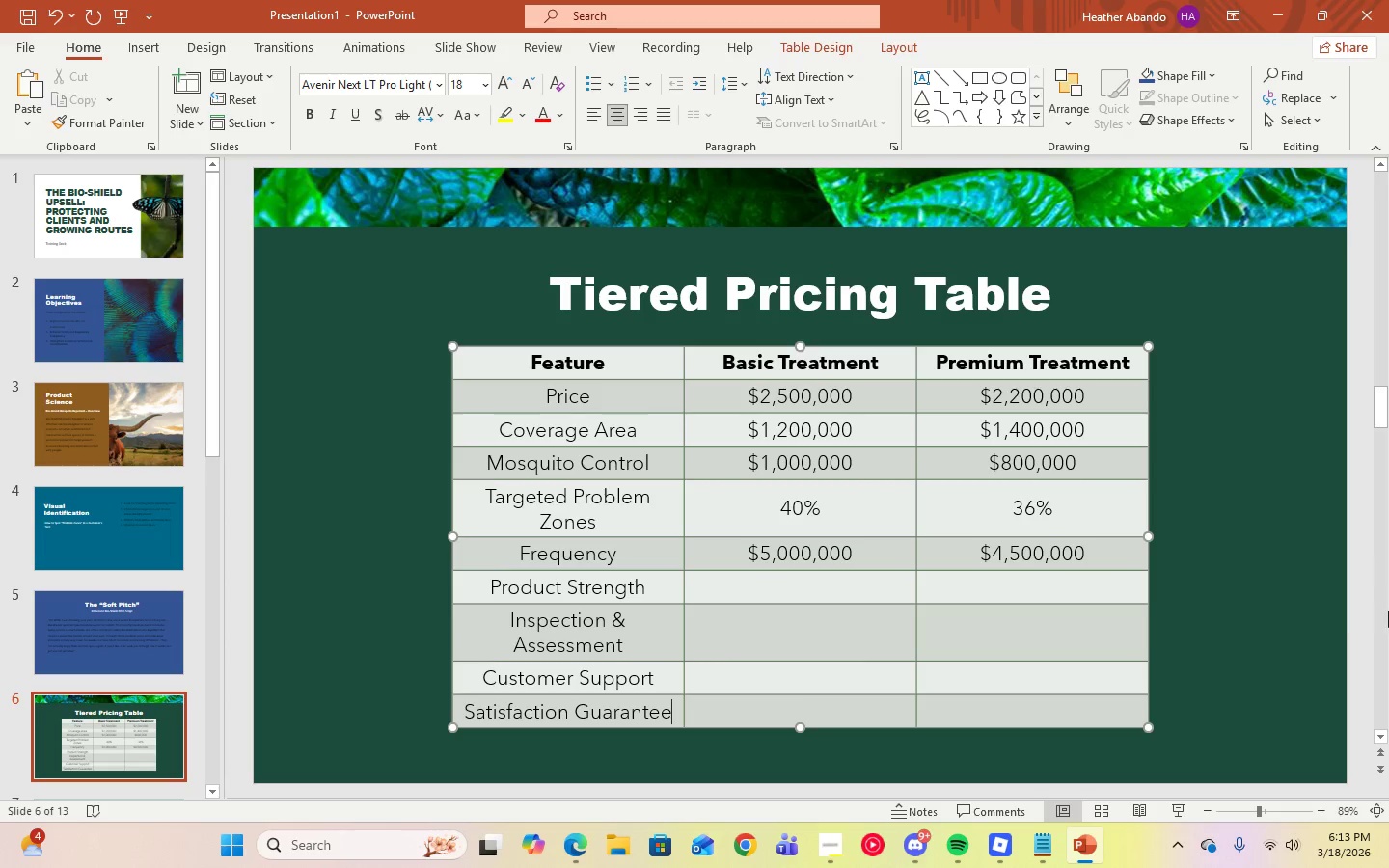 
left_click([1273, 606])
 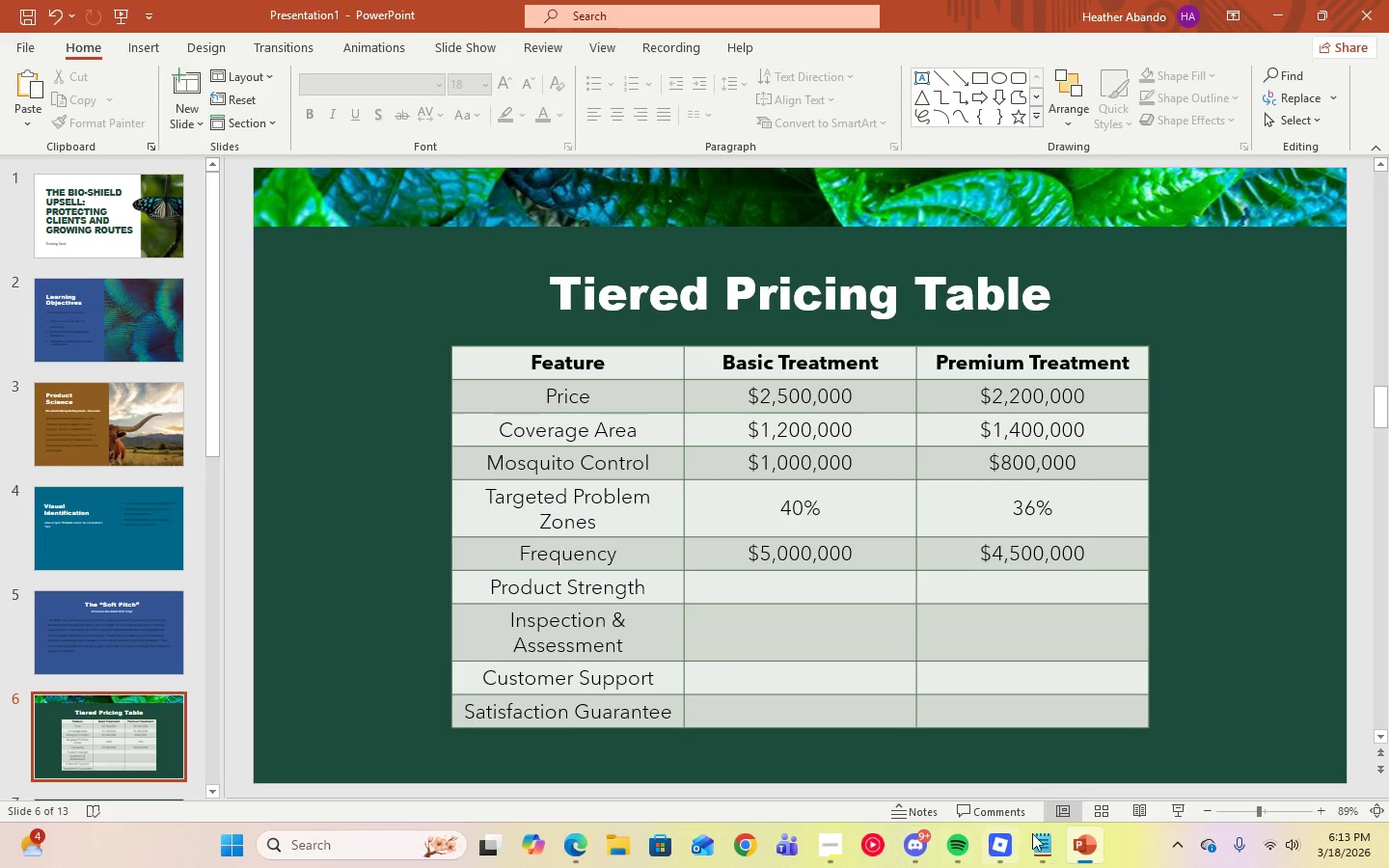 
left_click([1050, 845])
 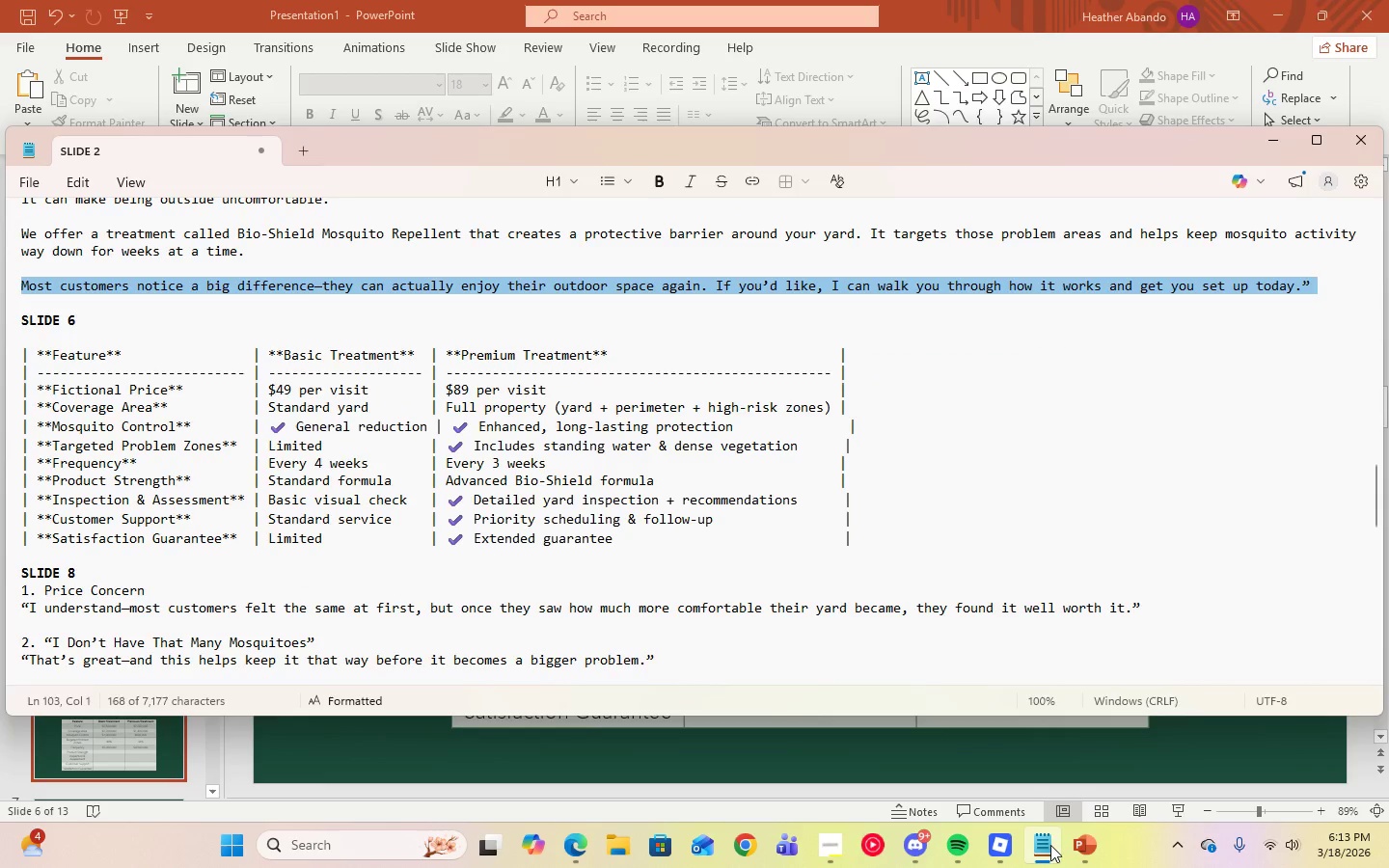 
left_click([1050, 845])
 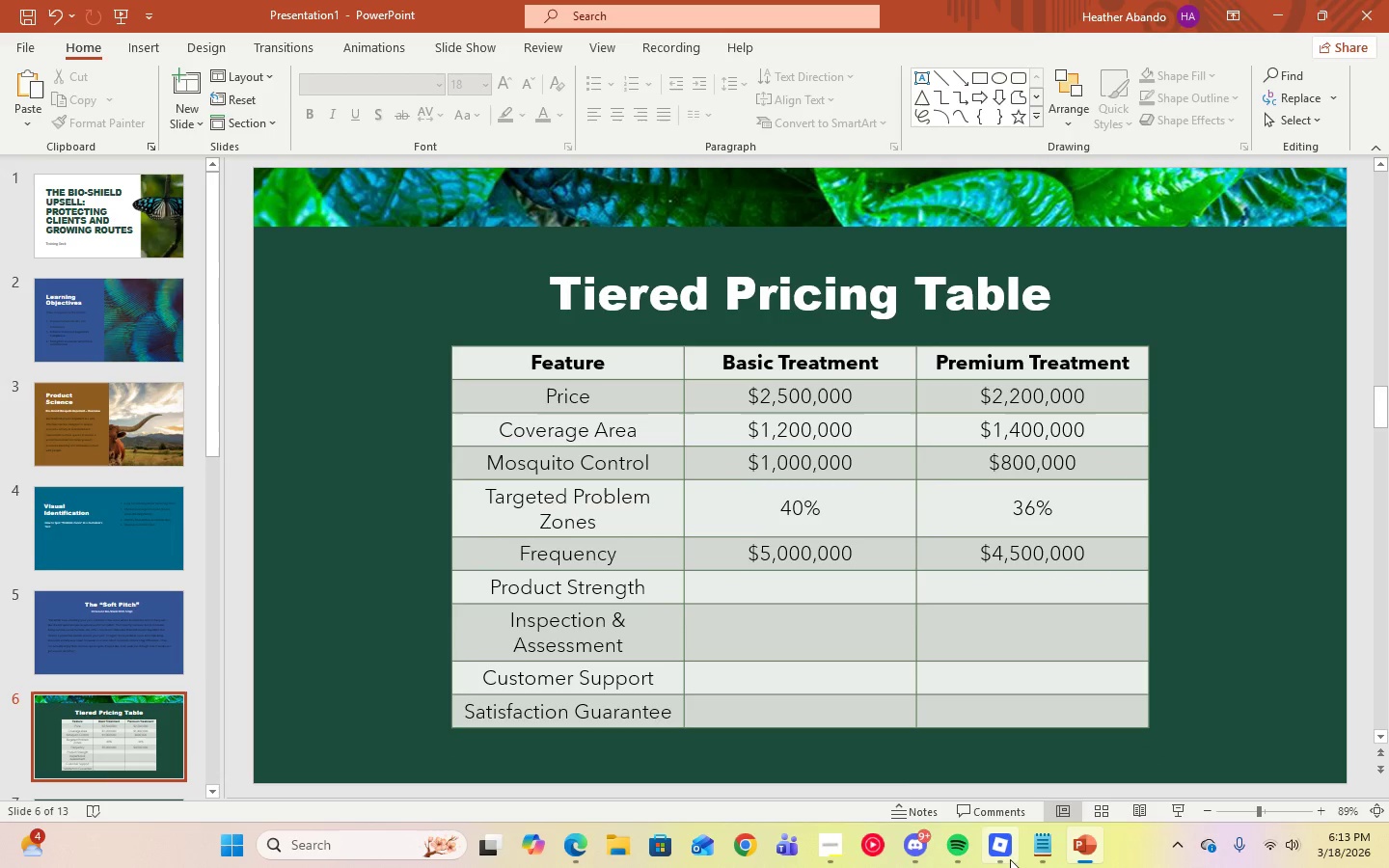 
left_click([1032, 858])
 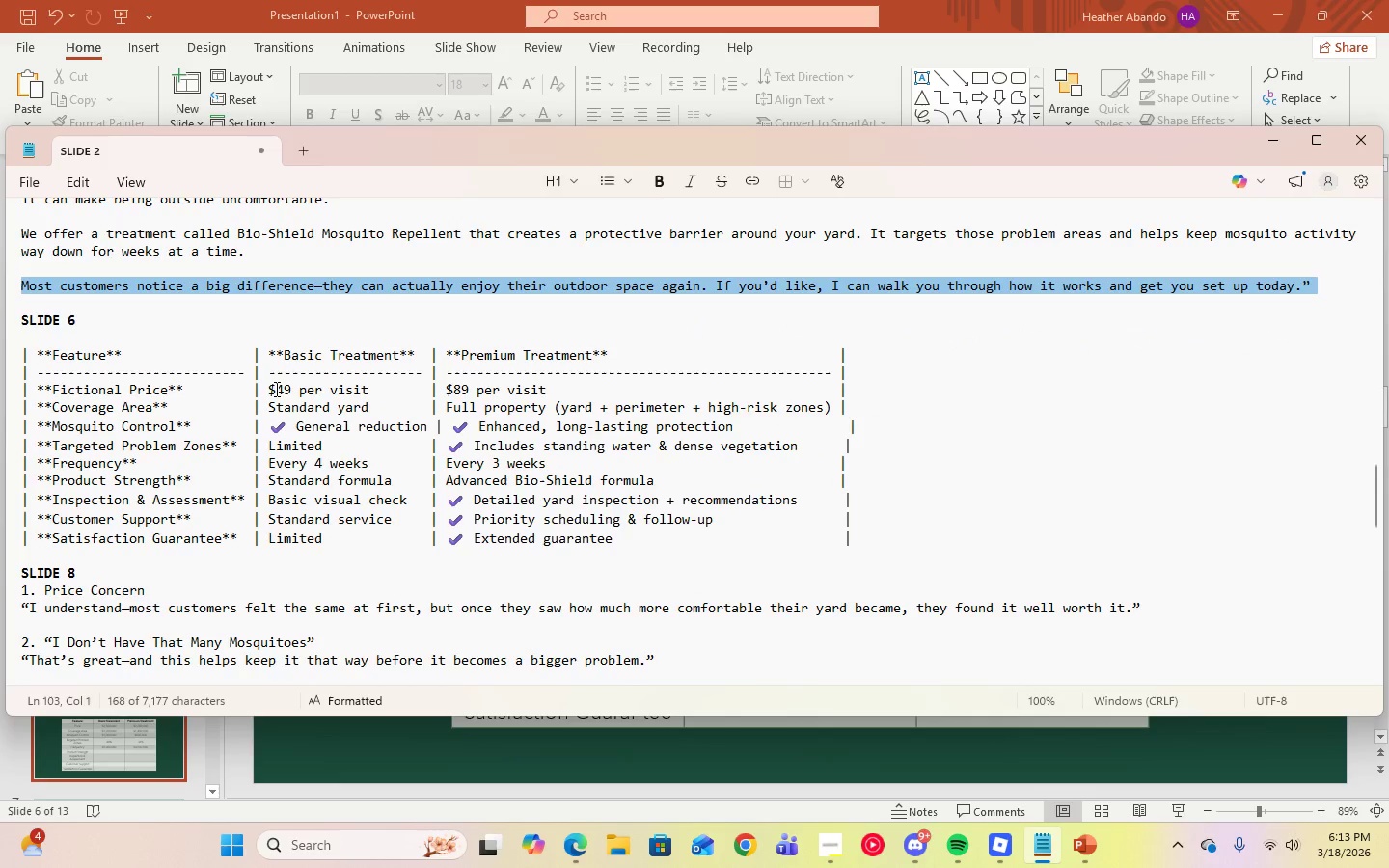 
left_click_drag(start_coordinate=[267, 389], to_coordinate=[380, 397])
 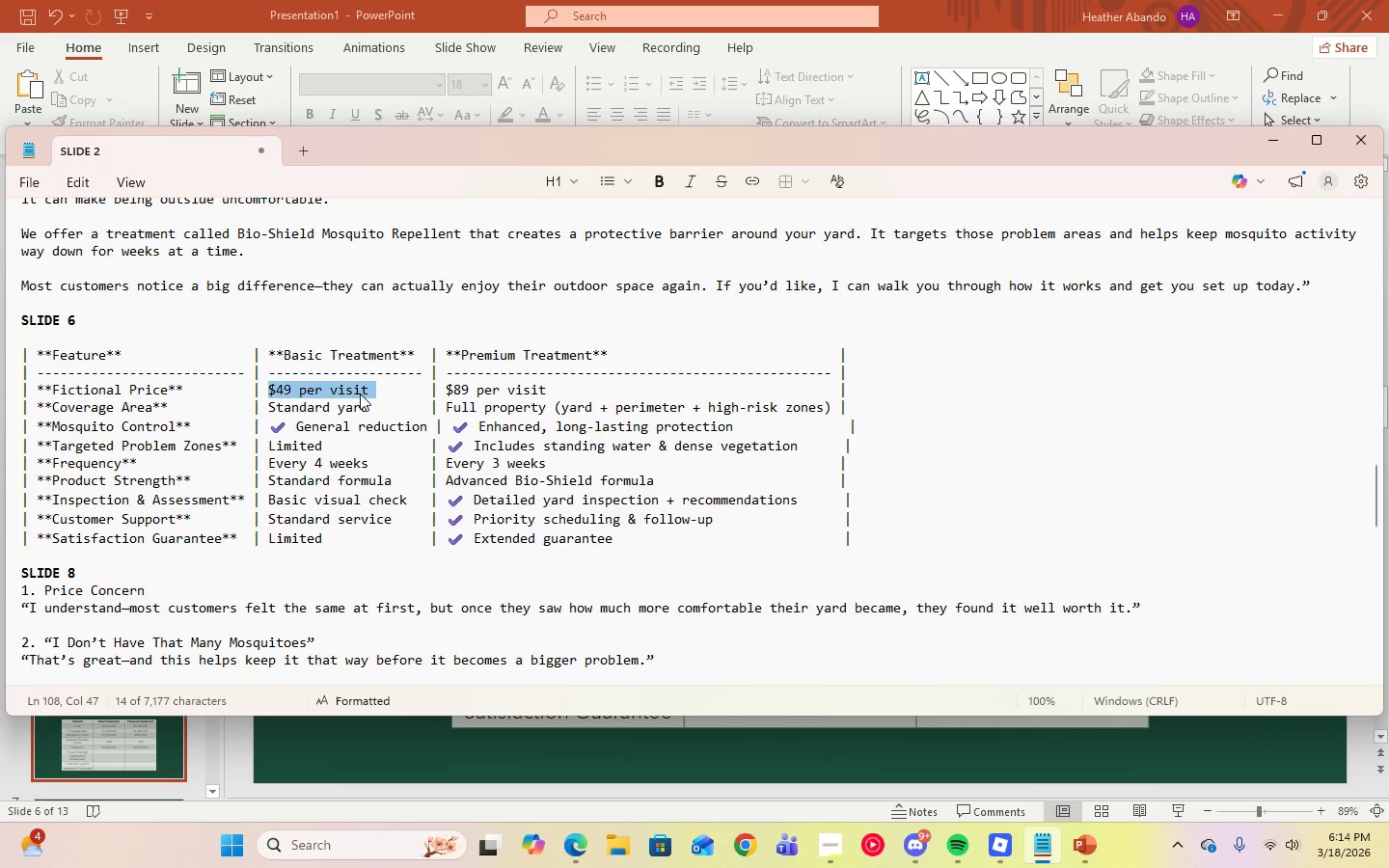 
right_click([360, 393])
 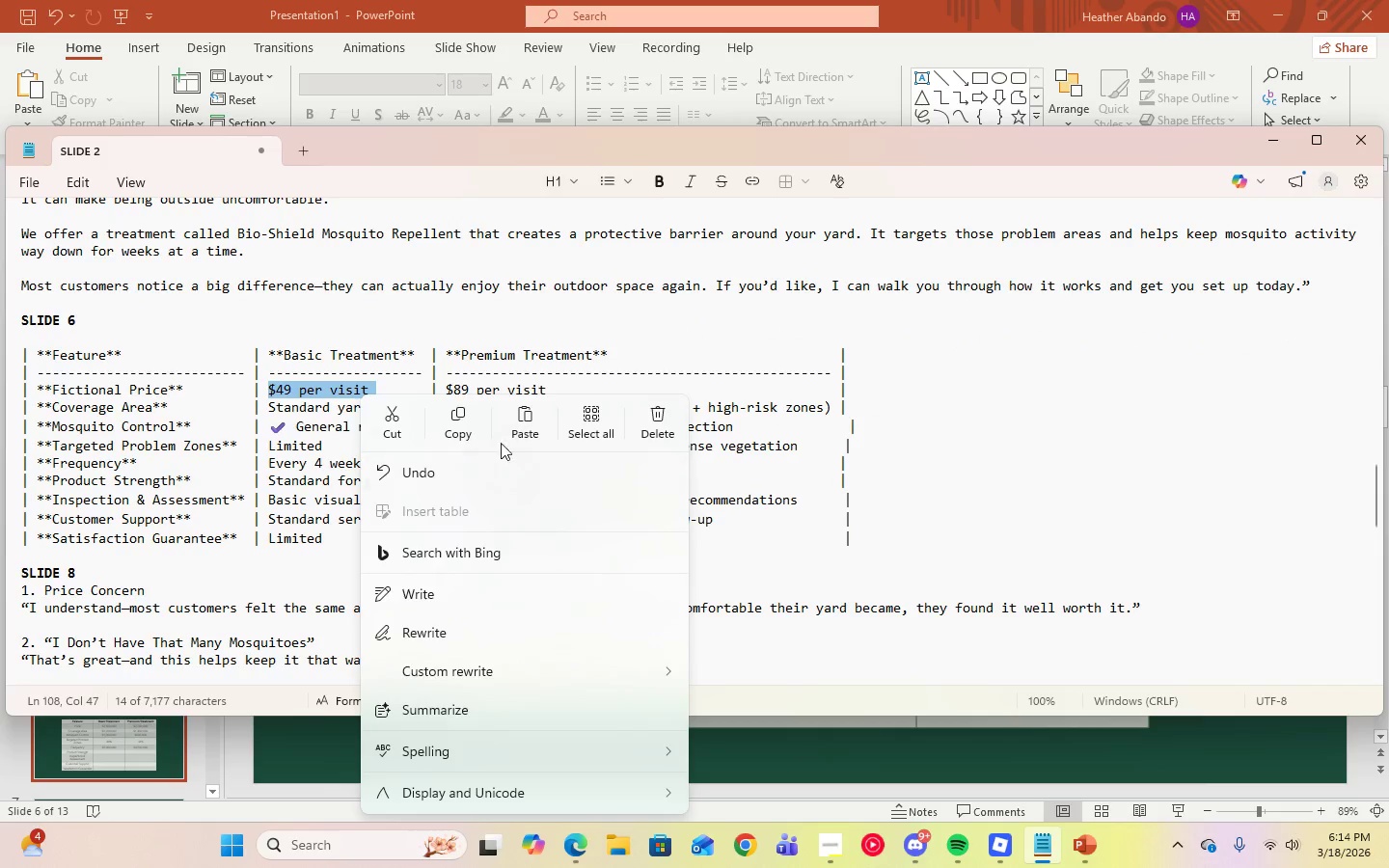 
left_click([441, 428])
 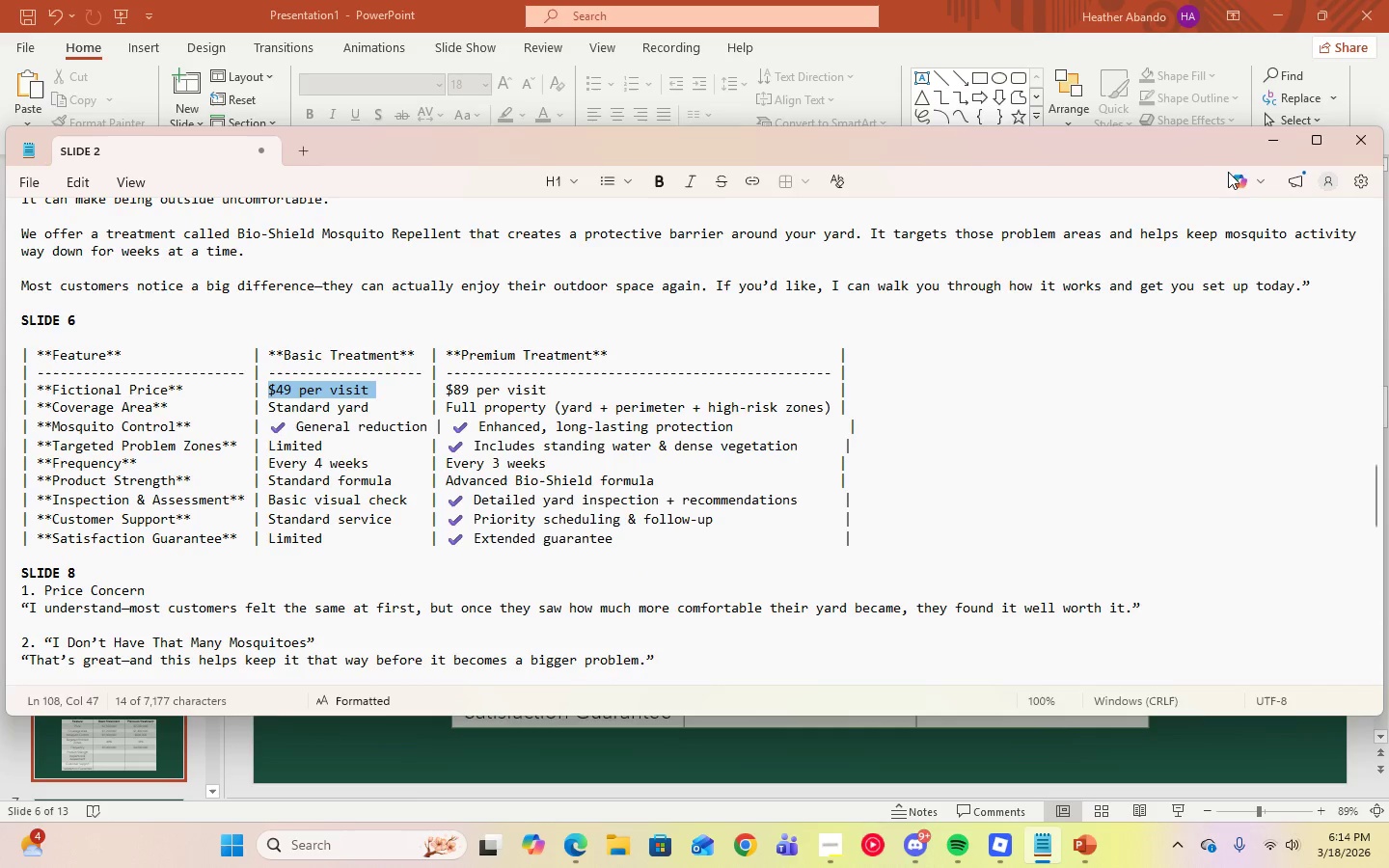 
left_click([1285, 146])
 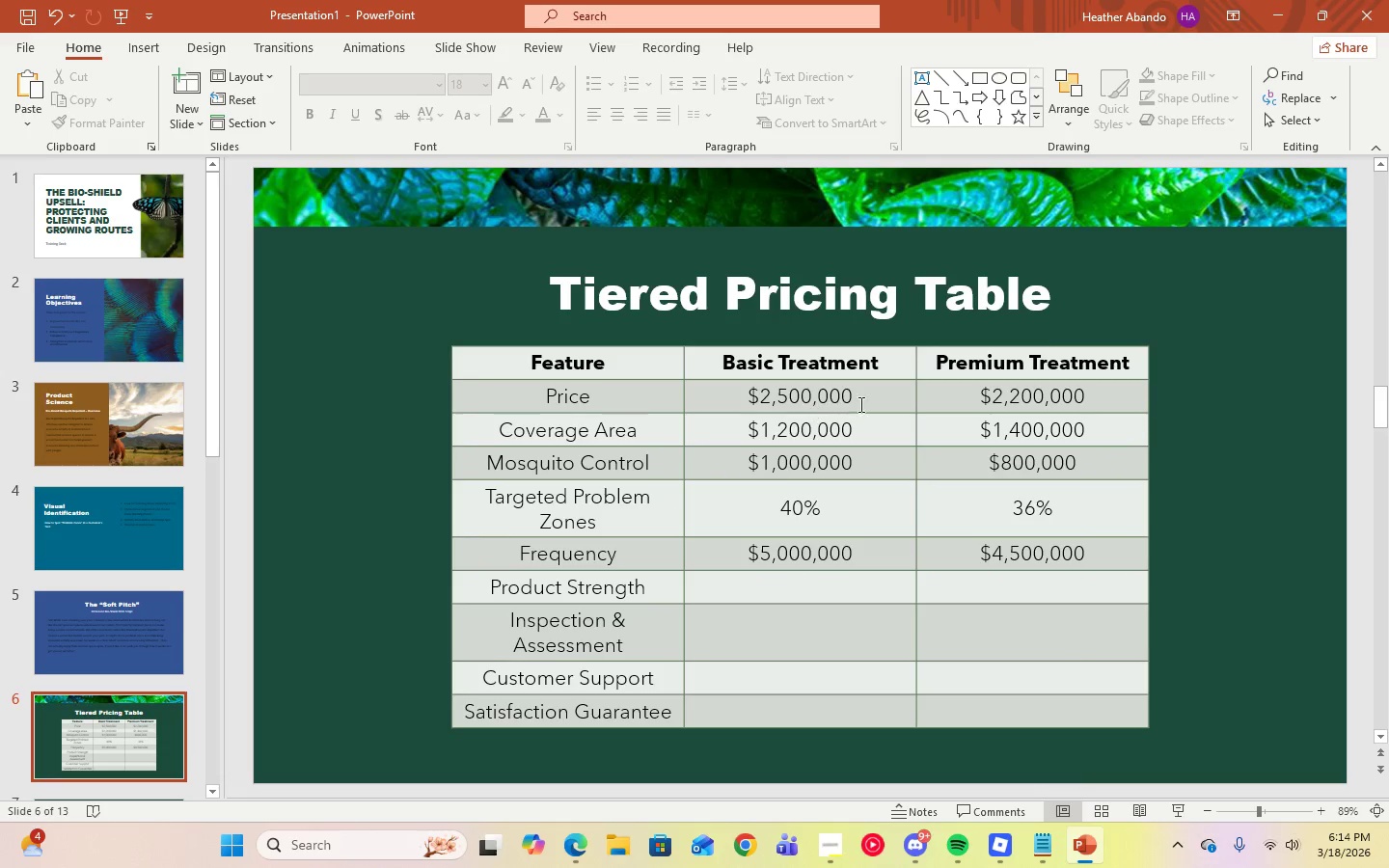 
left_click_drag(start_coordinate=[859, 399], to_coordinate=[746, 398])
 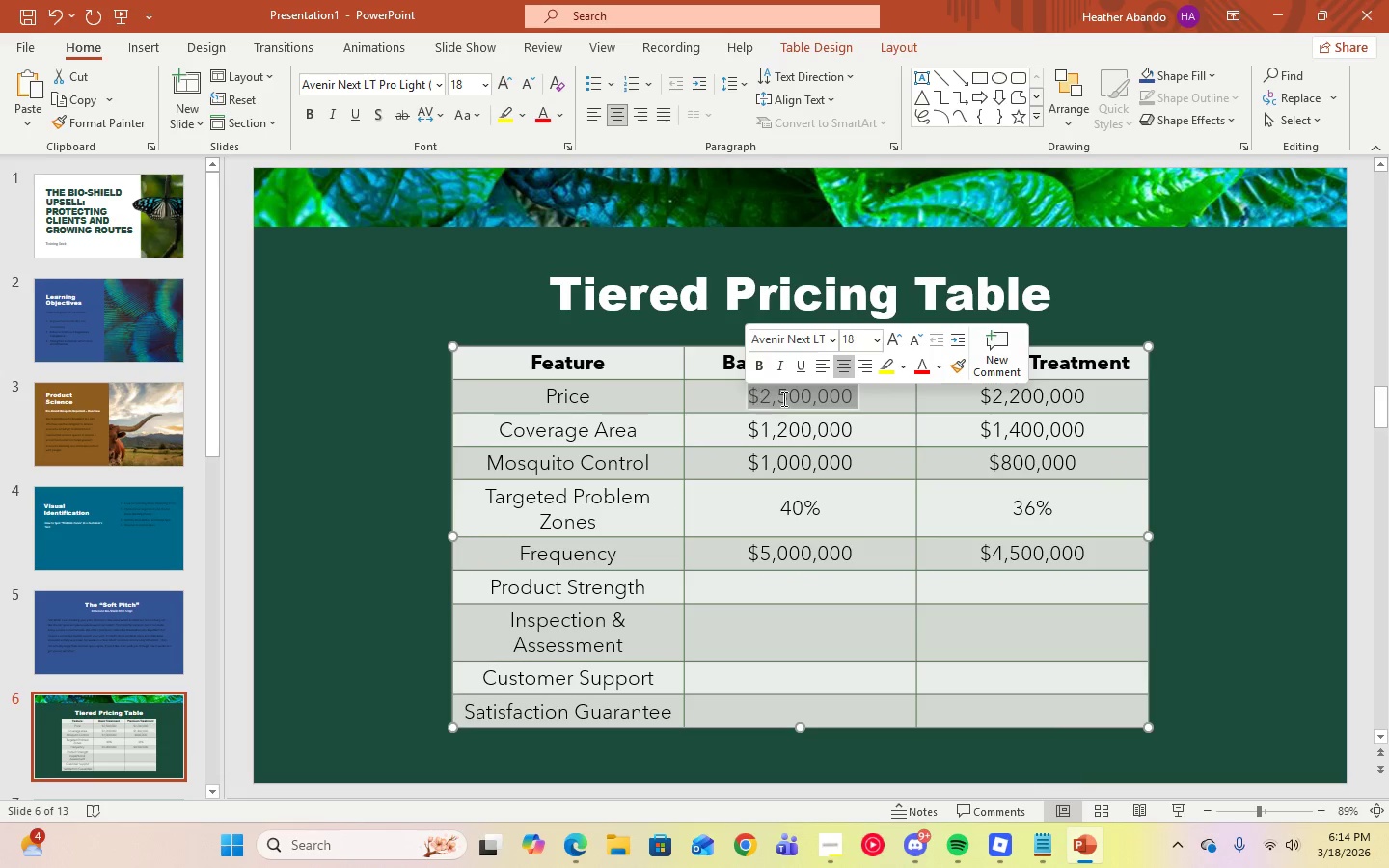 
right_click([782, 398])
 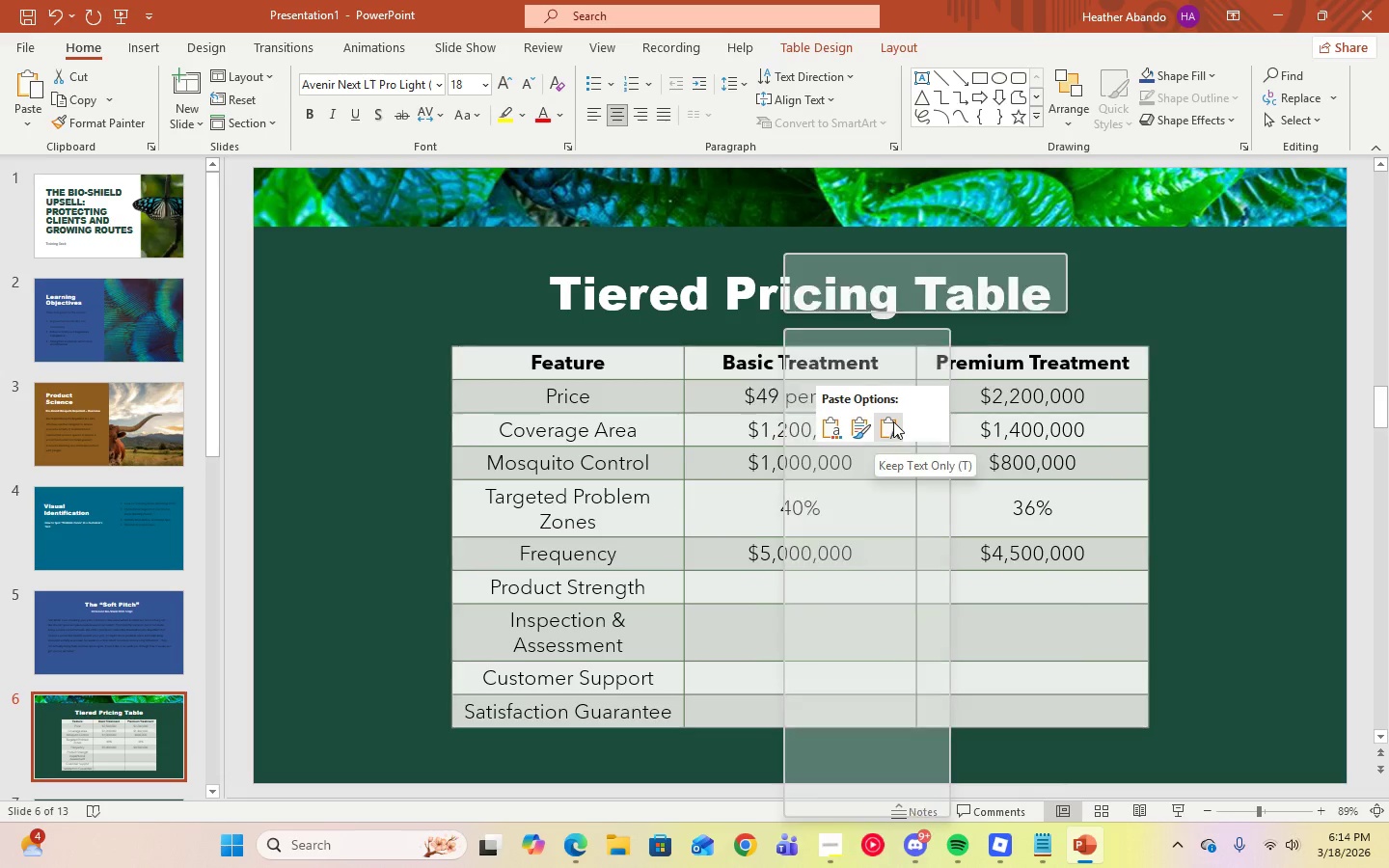 
left_click([893, 421])
 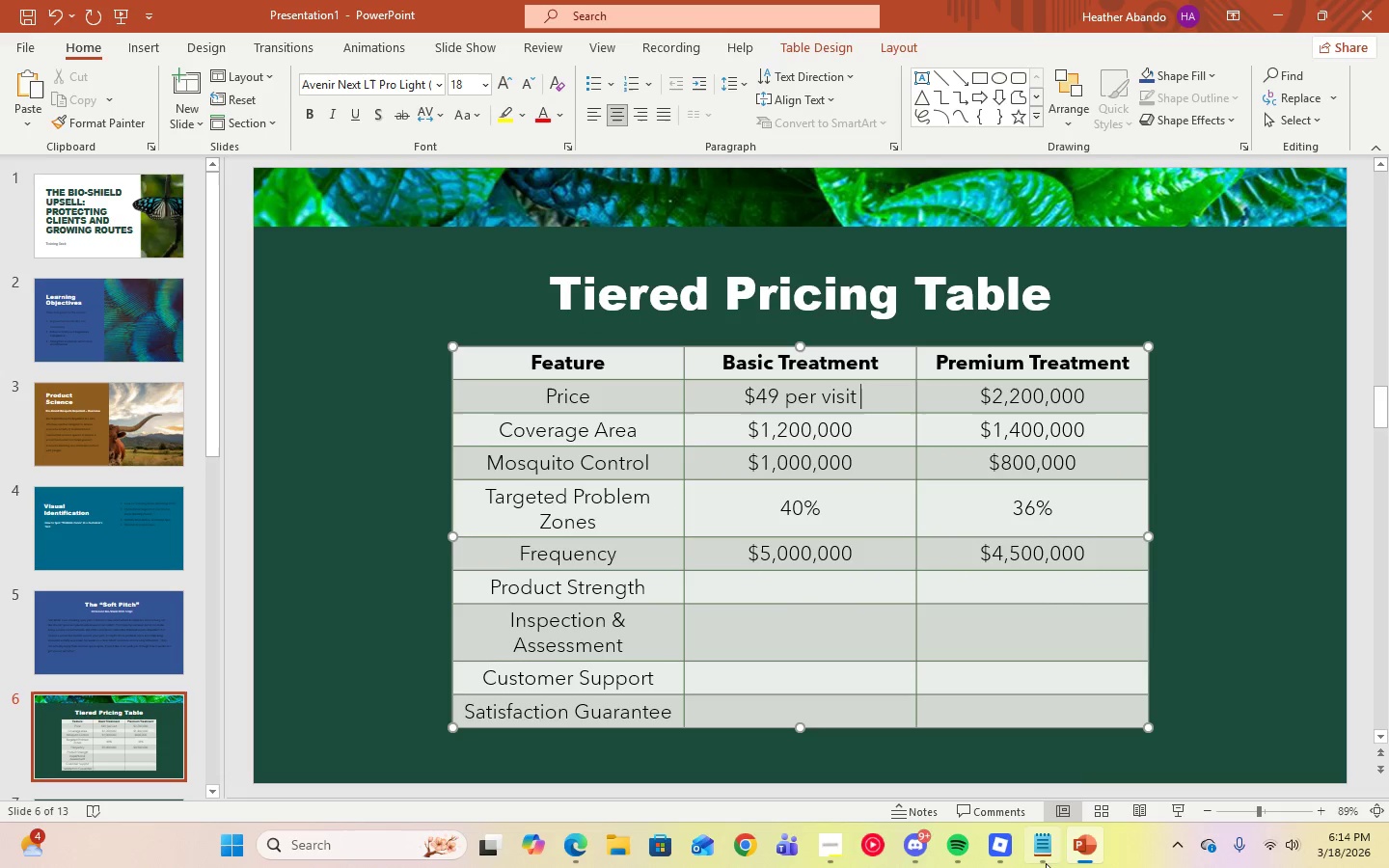 
left_click([1047, 852])
 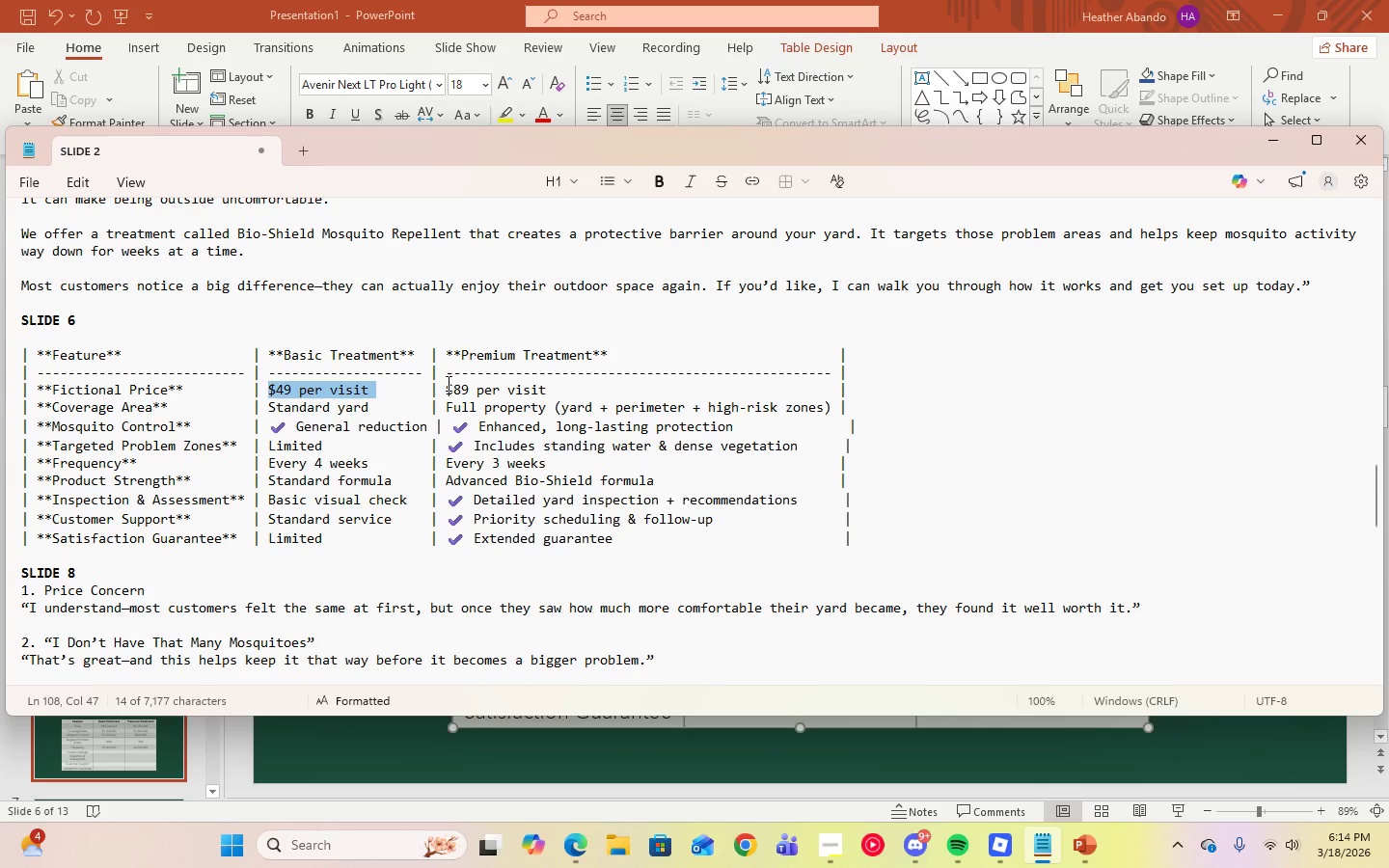 
left_click_drag(start_coordinate=[443, 383], to_coordinate=[548, 387])
 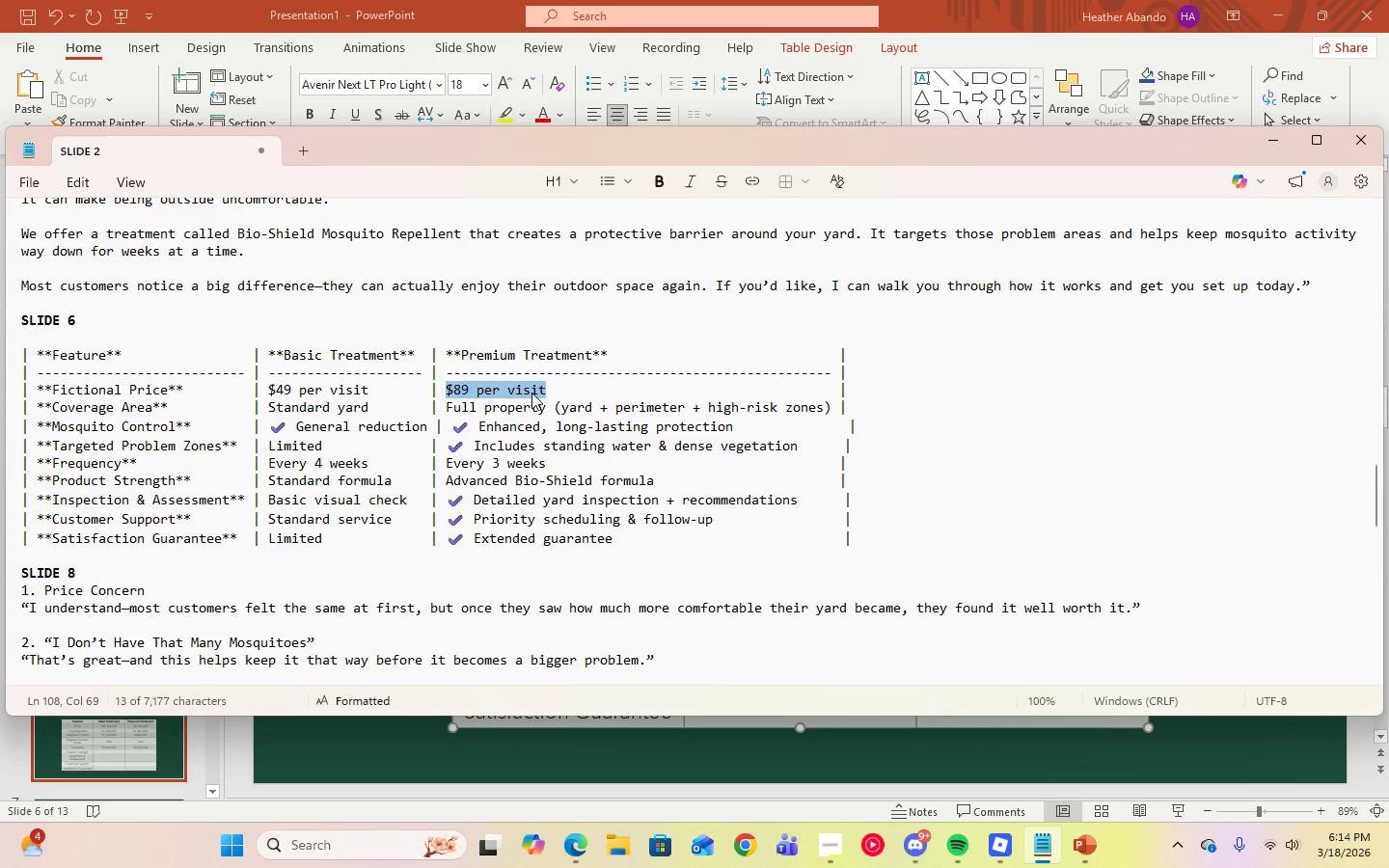 
right_click([531, 393])
 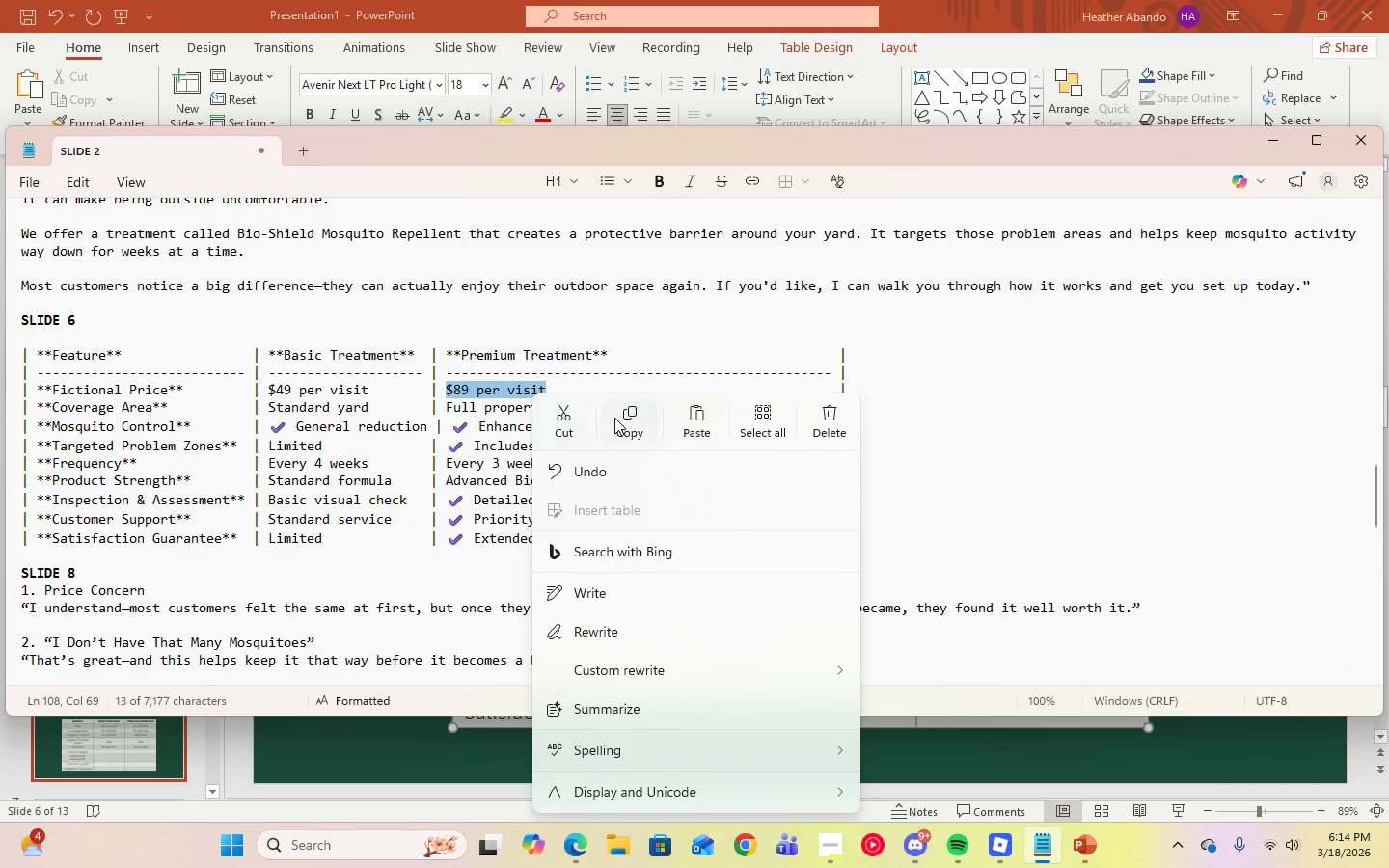 
left_click([614, 418])
 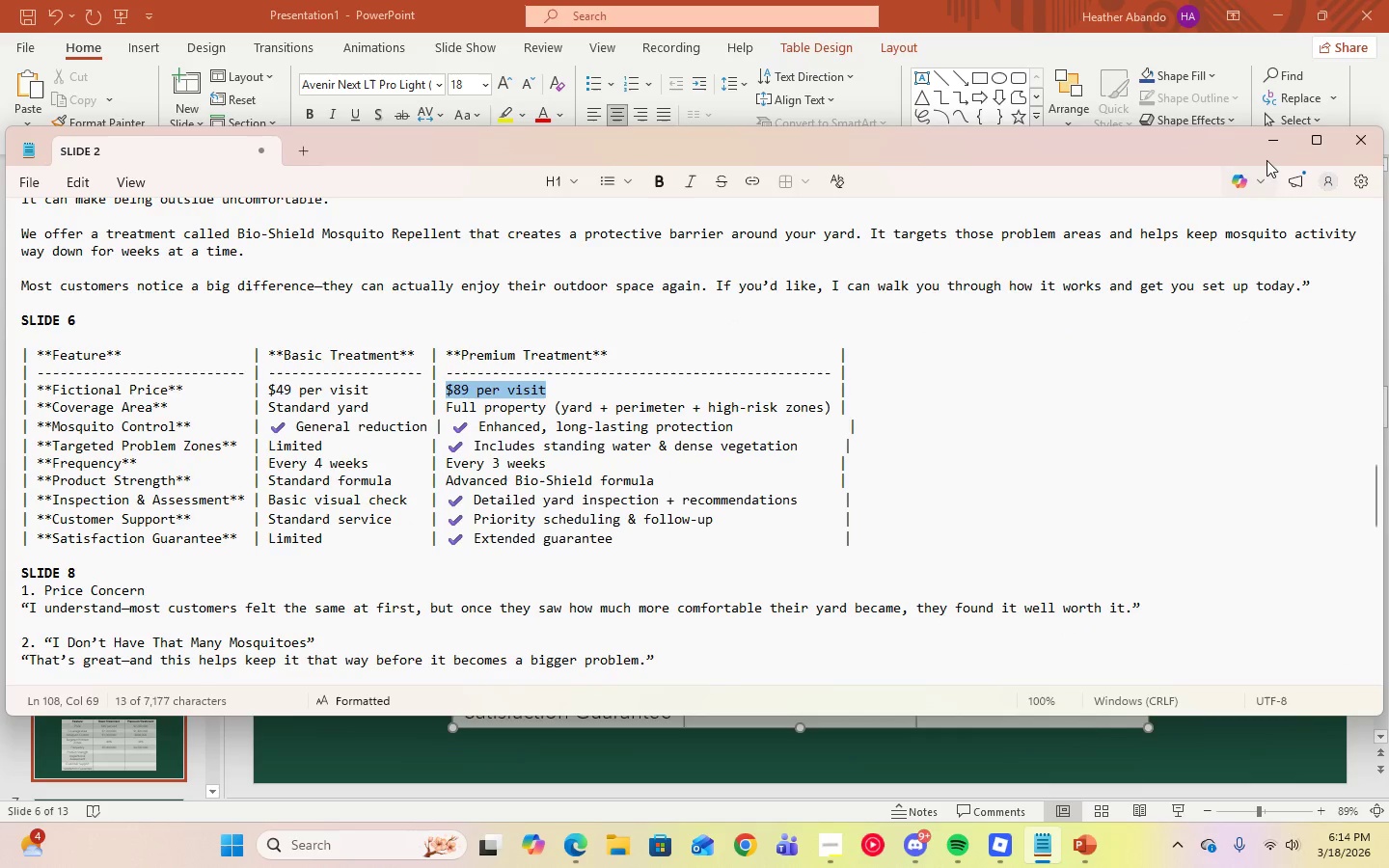 
left_click([1269, 148])
 